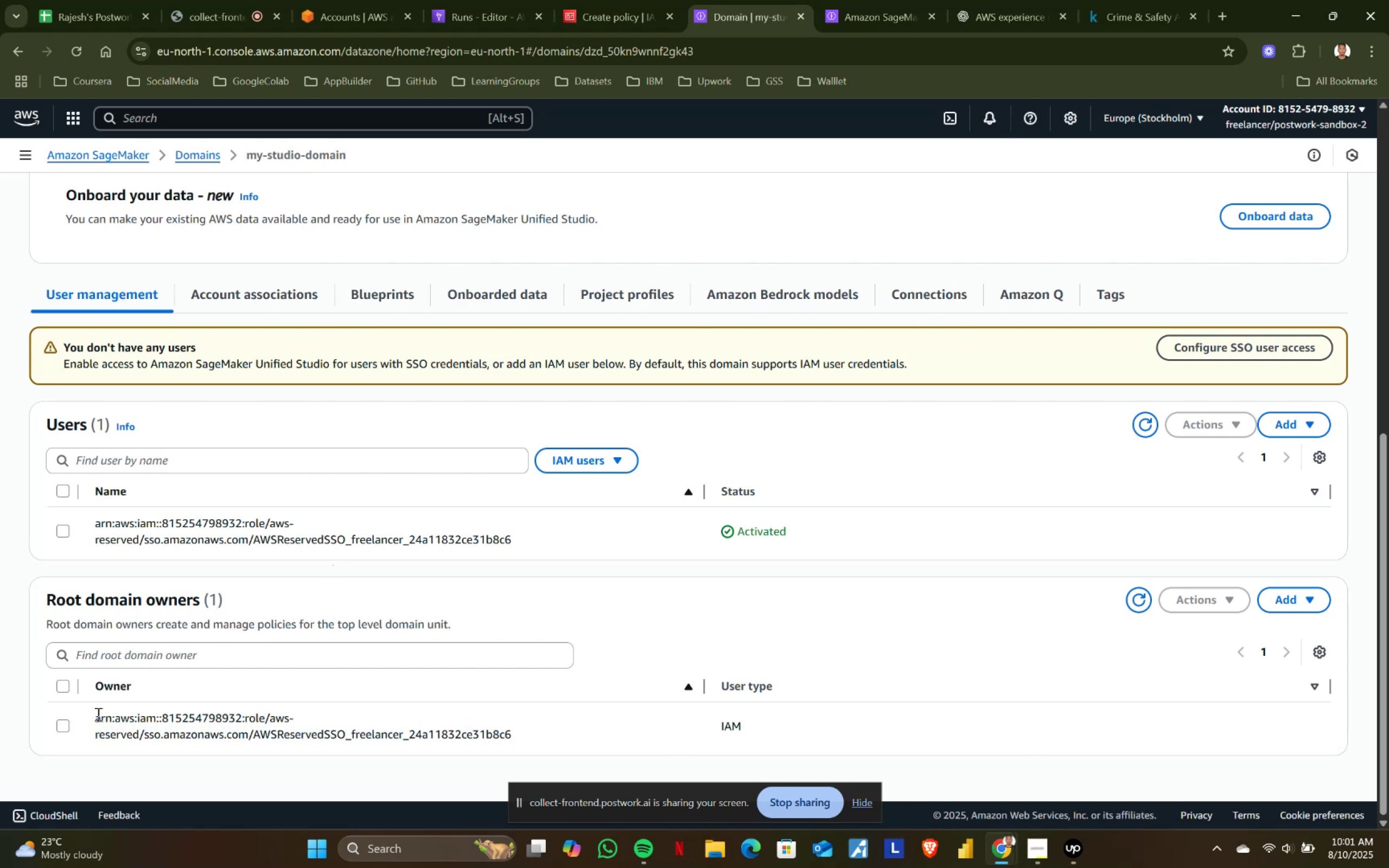 
left_click_drag(start_coordinate=[96, 714], to_coordinate=[526, 729])
 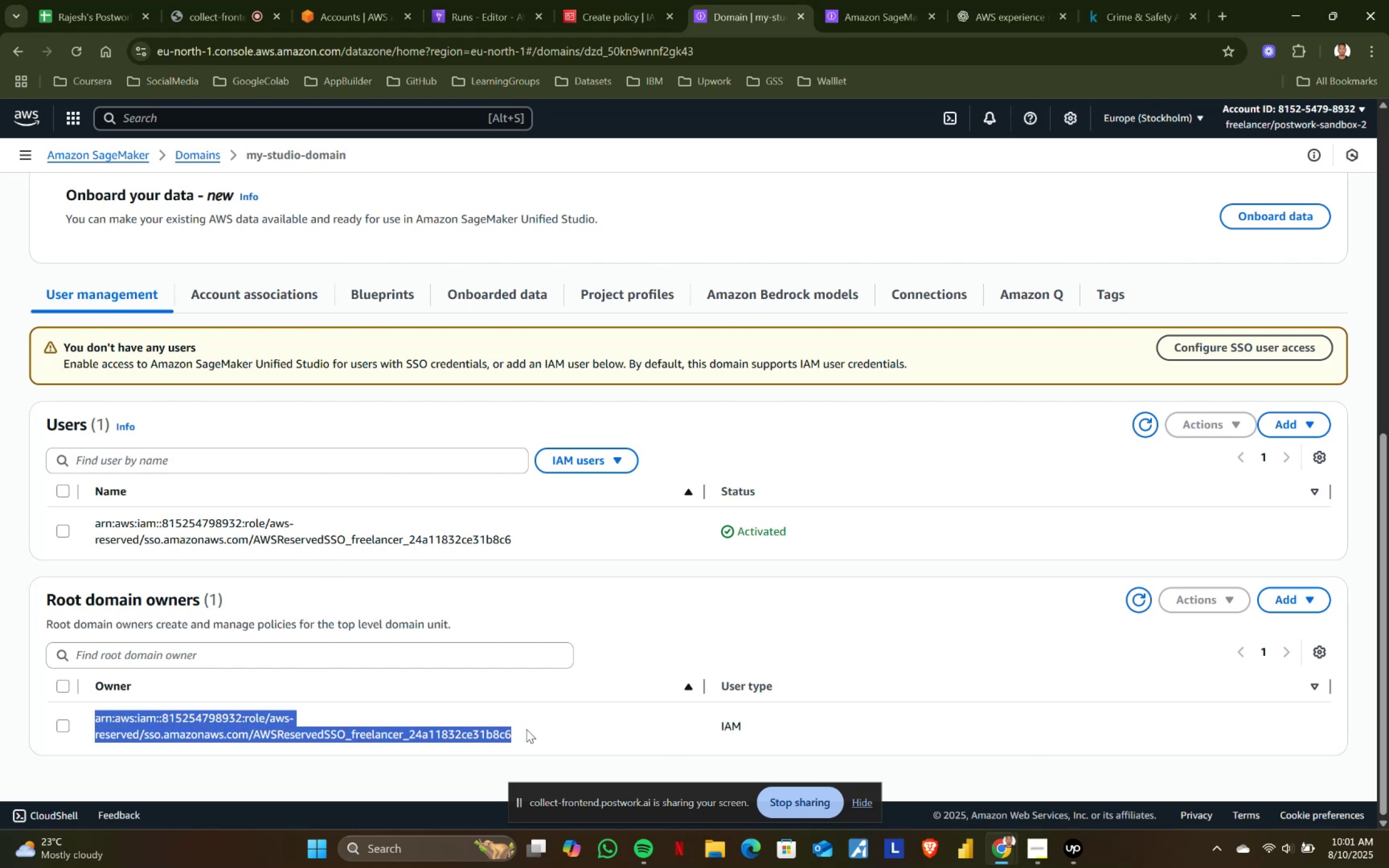 
key(Control+ControlLeft)
 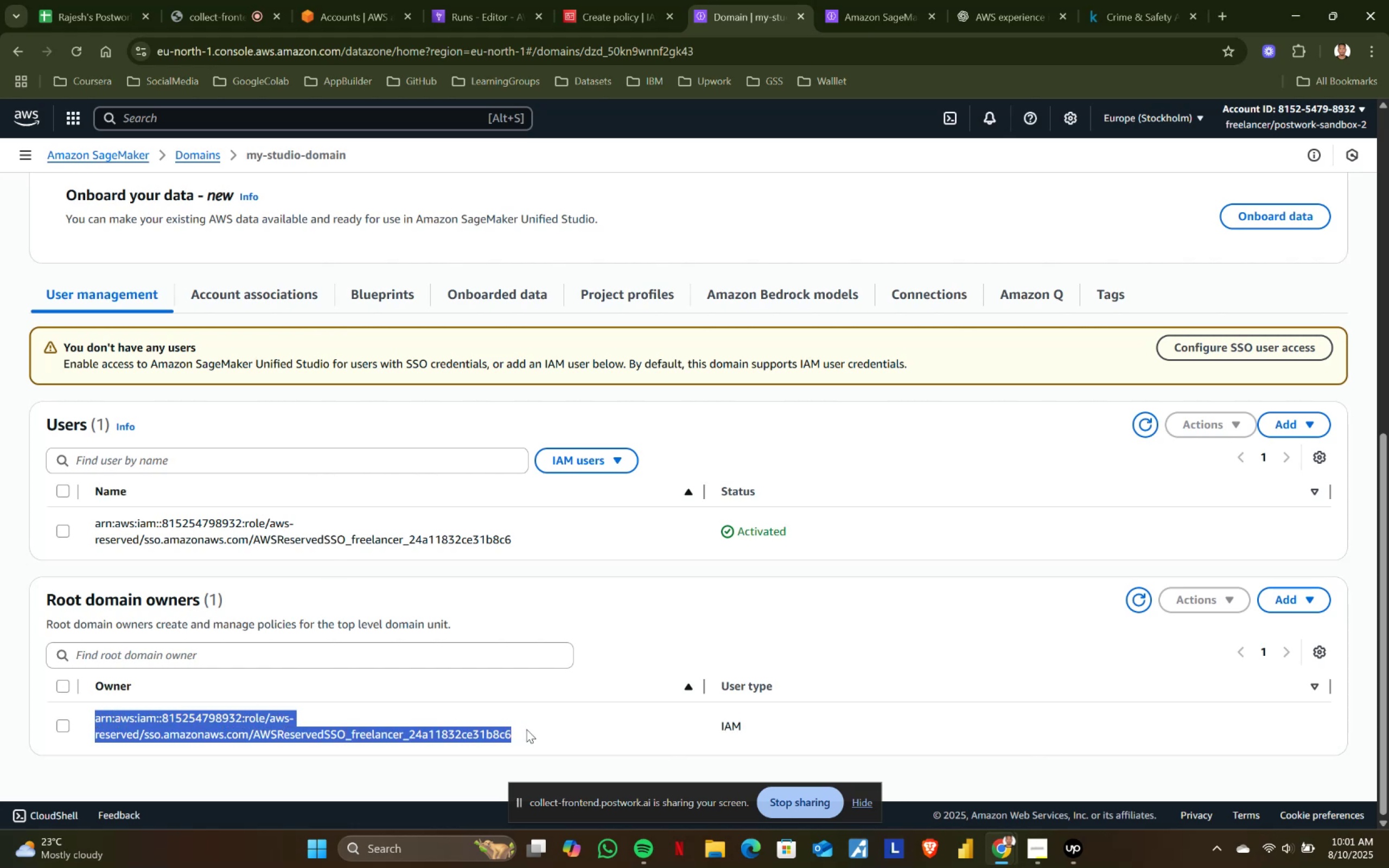 
key(Control+C)
 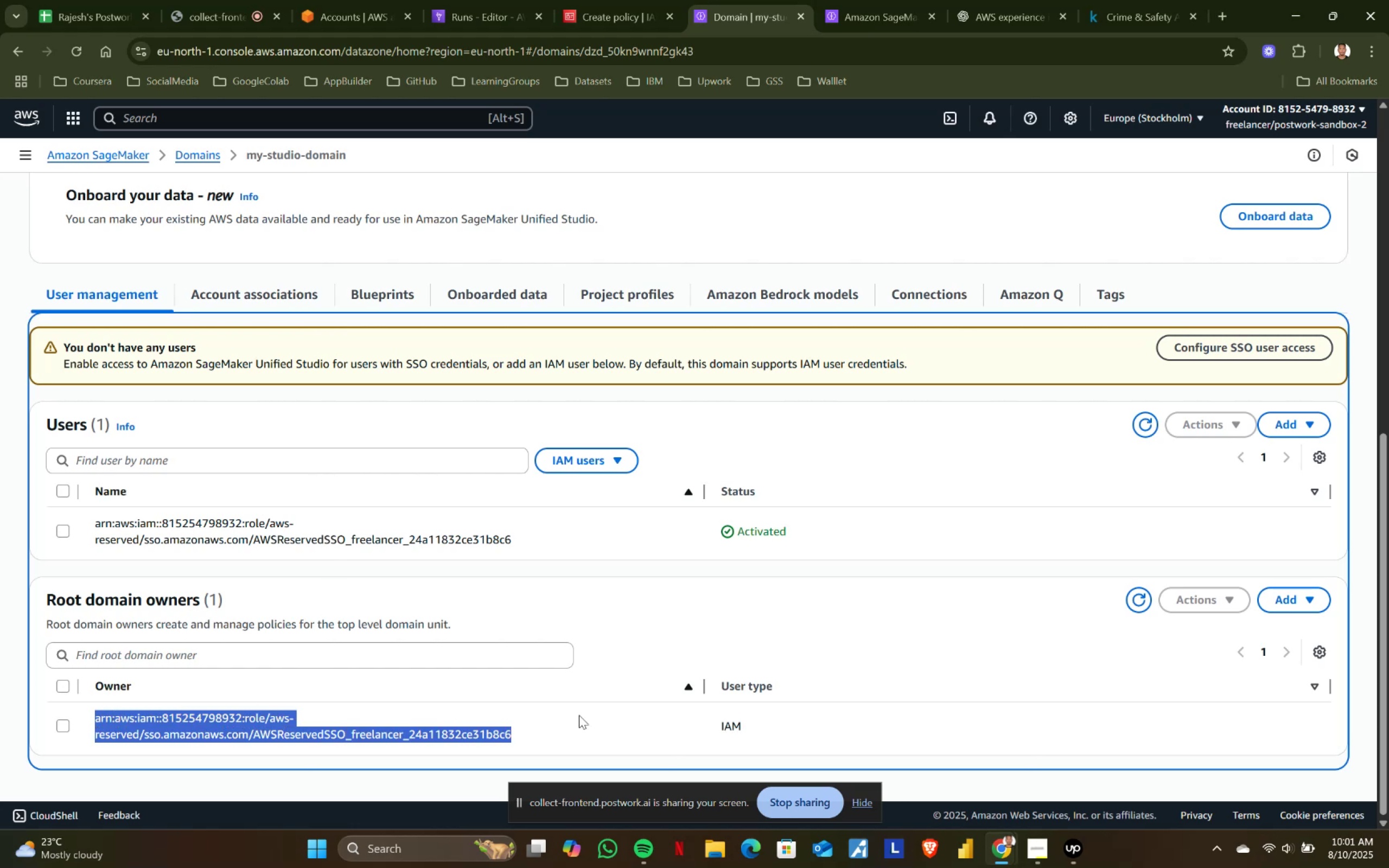 
key(Control+C)
 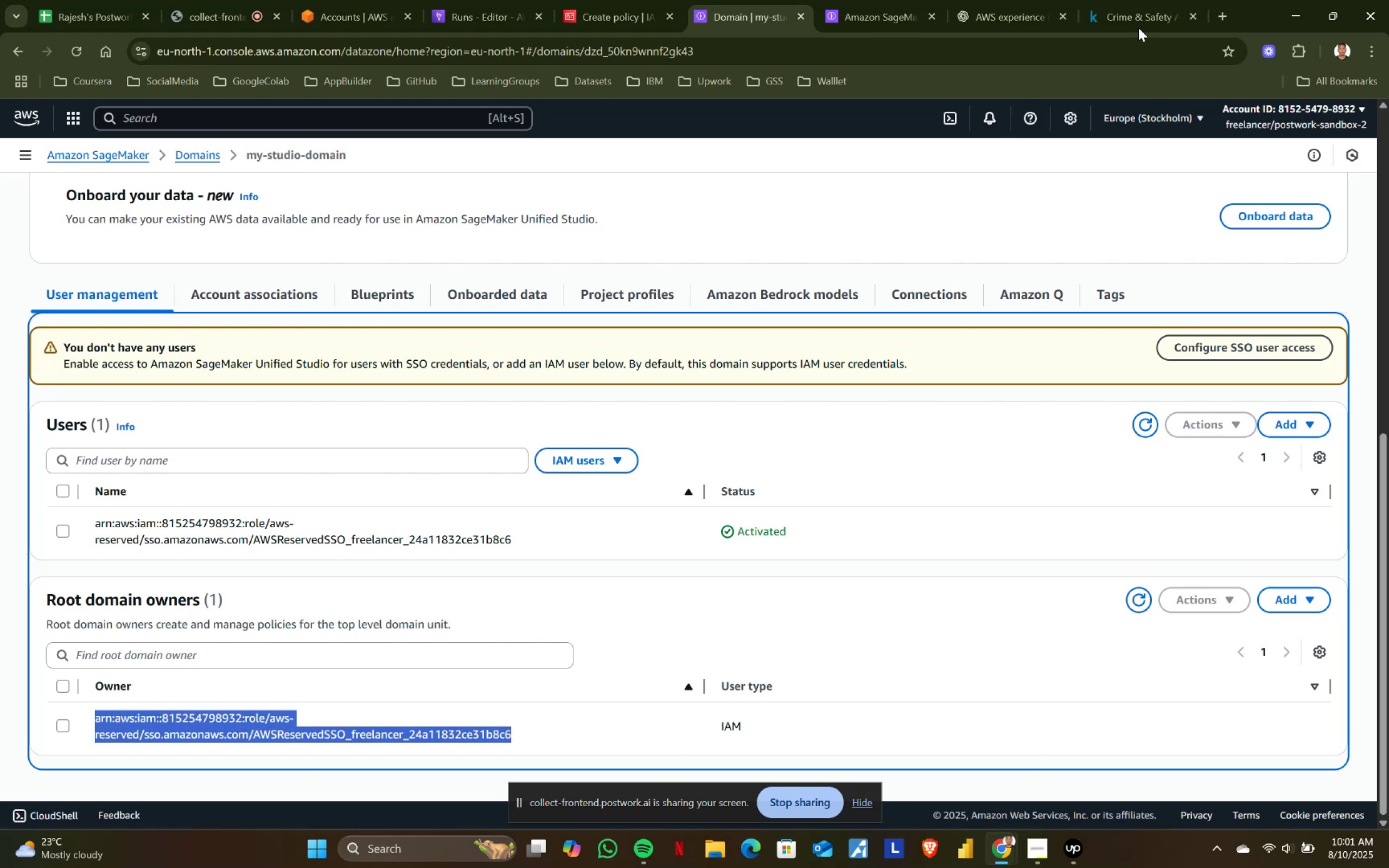 
key(Control+C)
 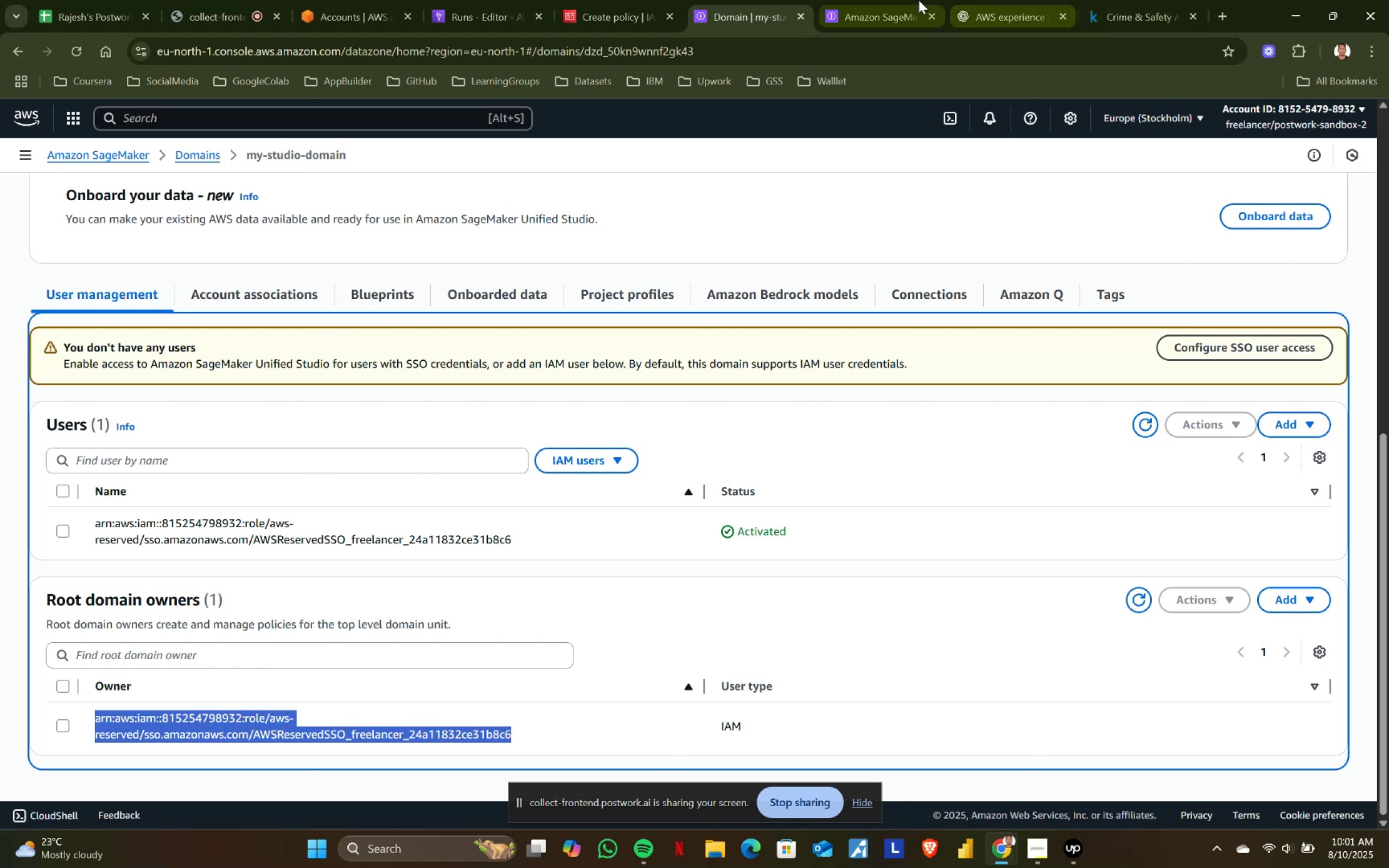 
left_click([912, 0])
 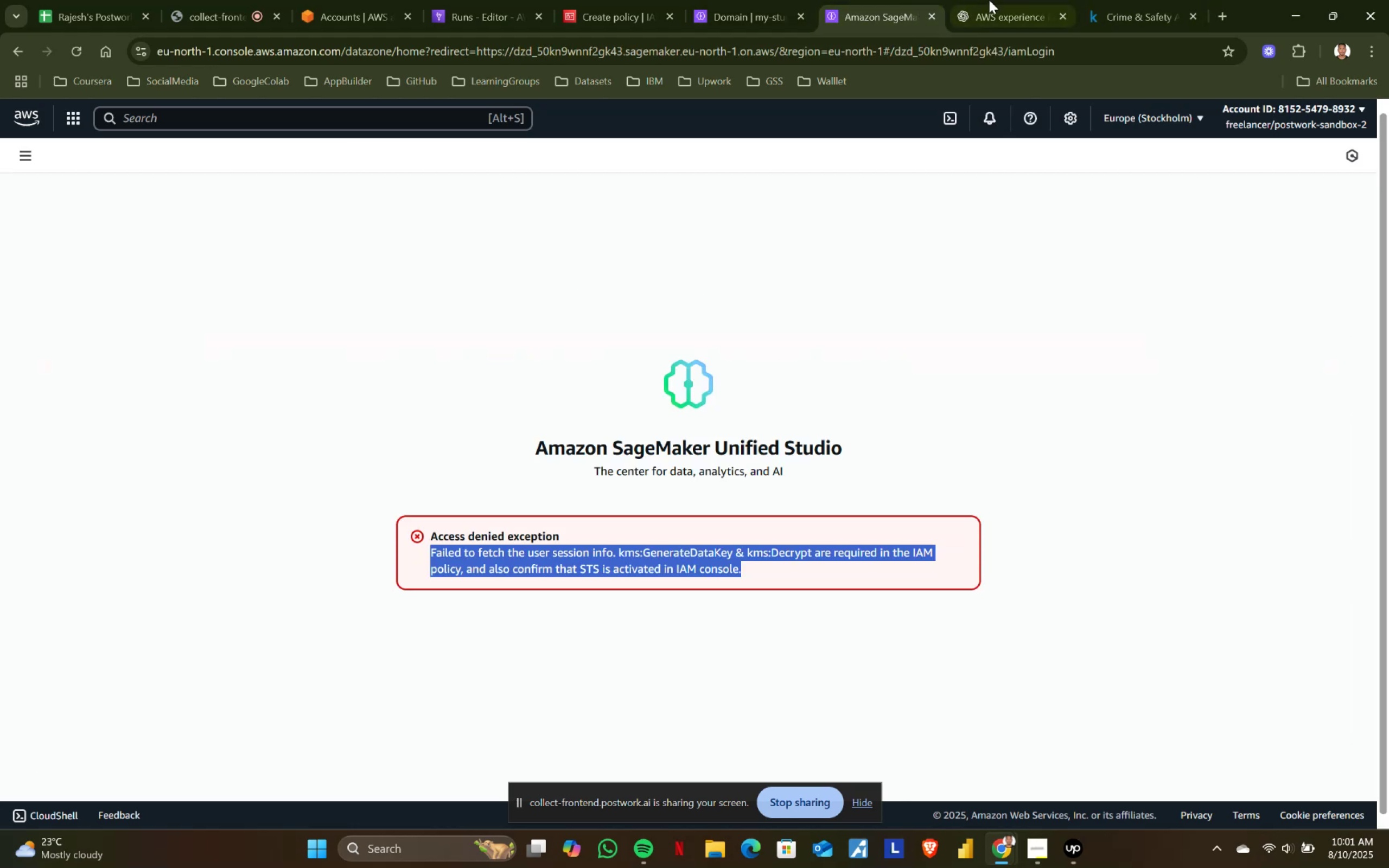 
double_click([990, 0])
 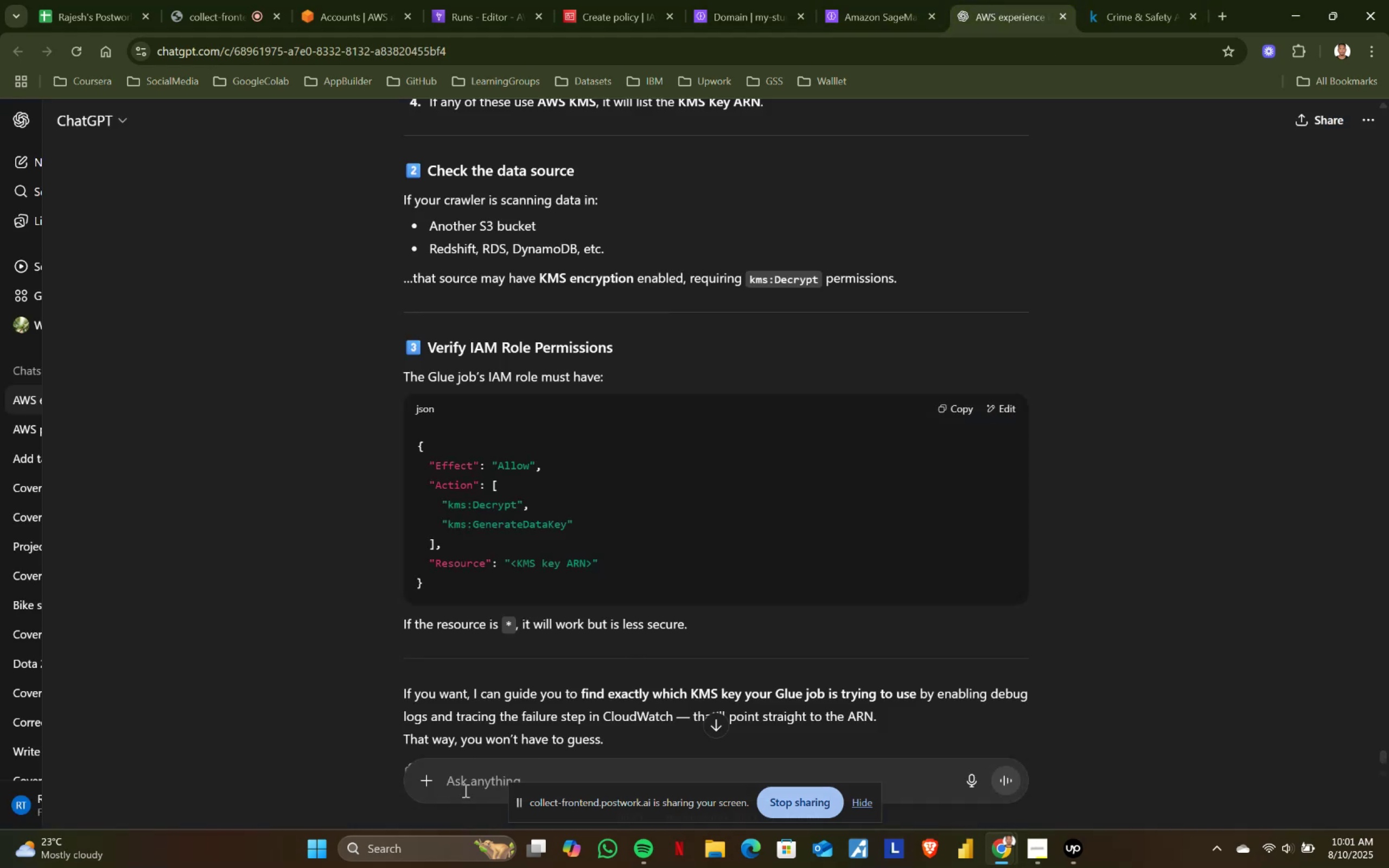 
left_click([462, 784])
 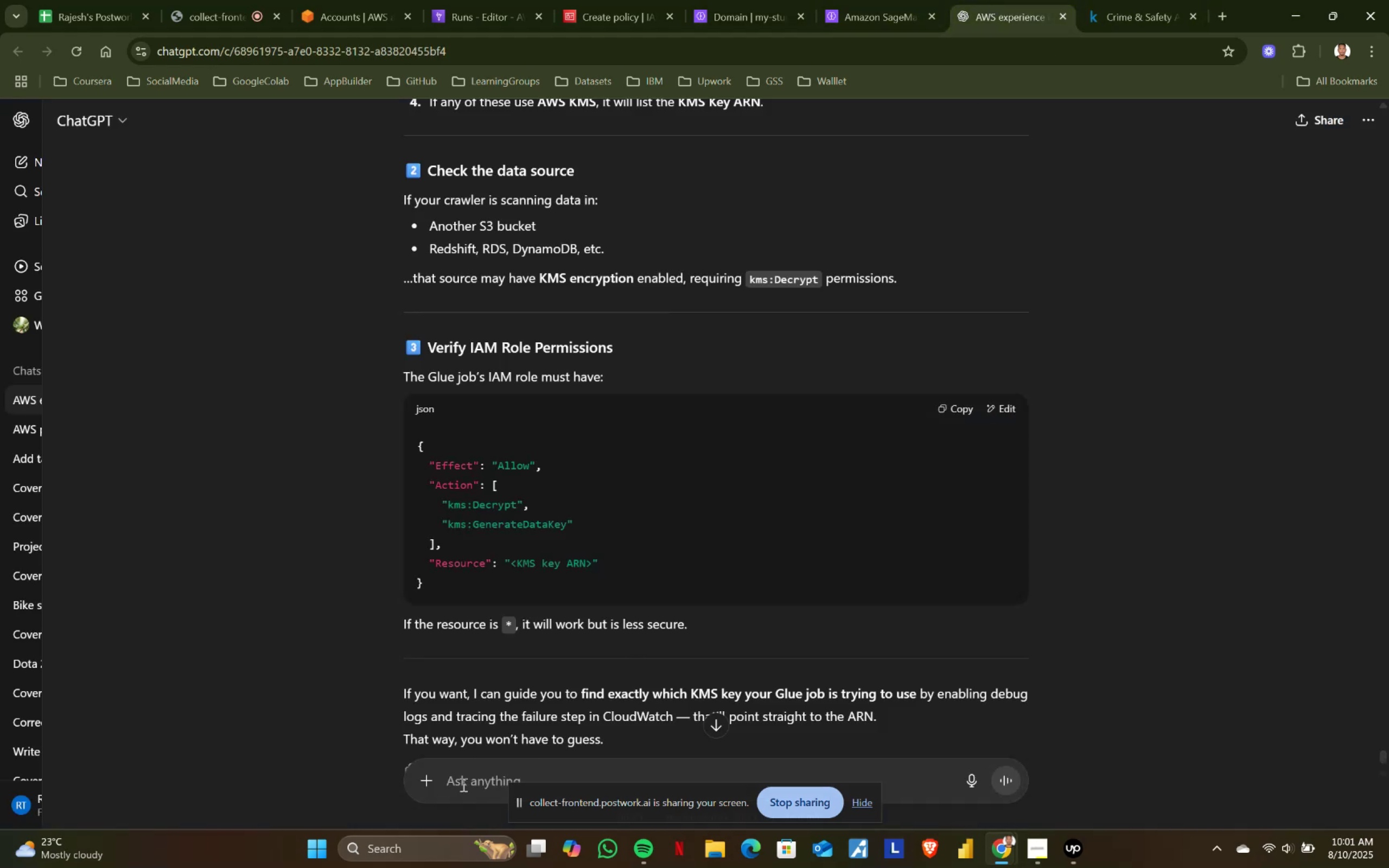 
key(Control+ControlLeft)
 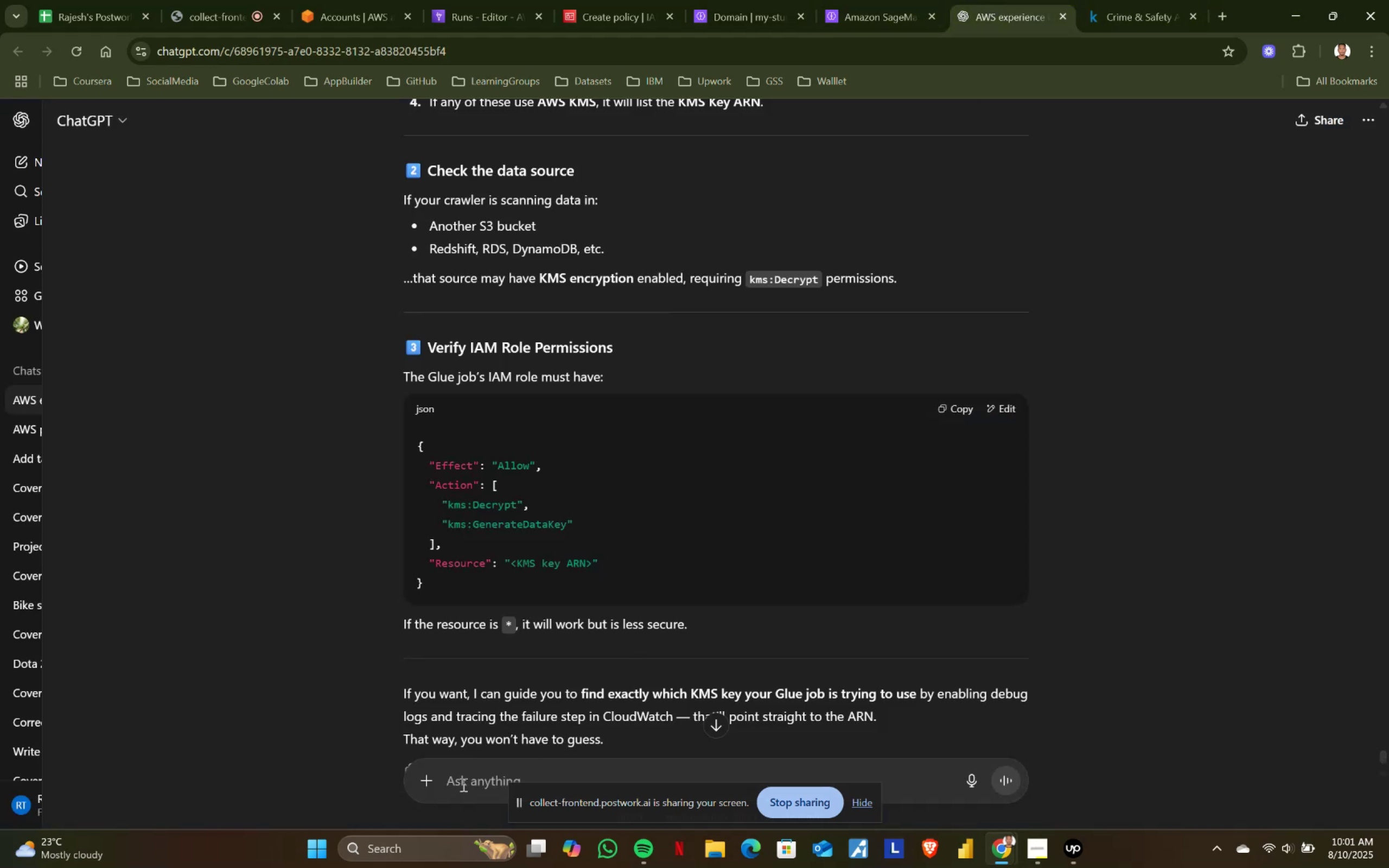 
key(Control+V)
 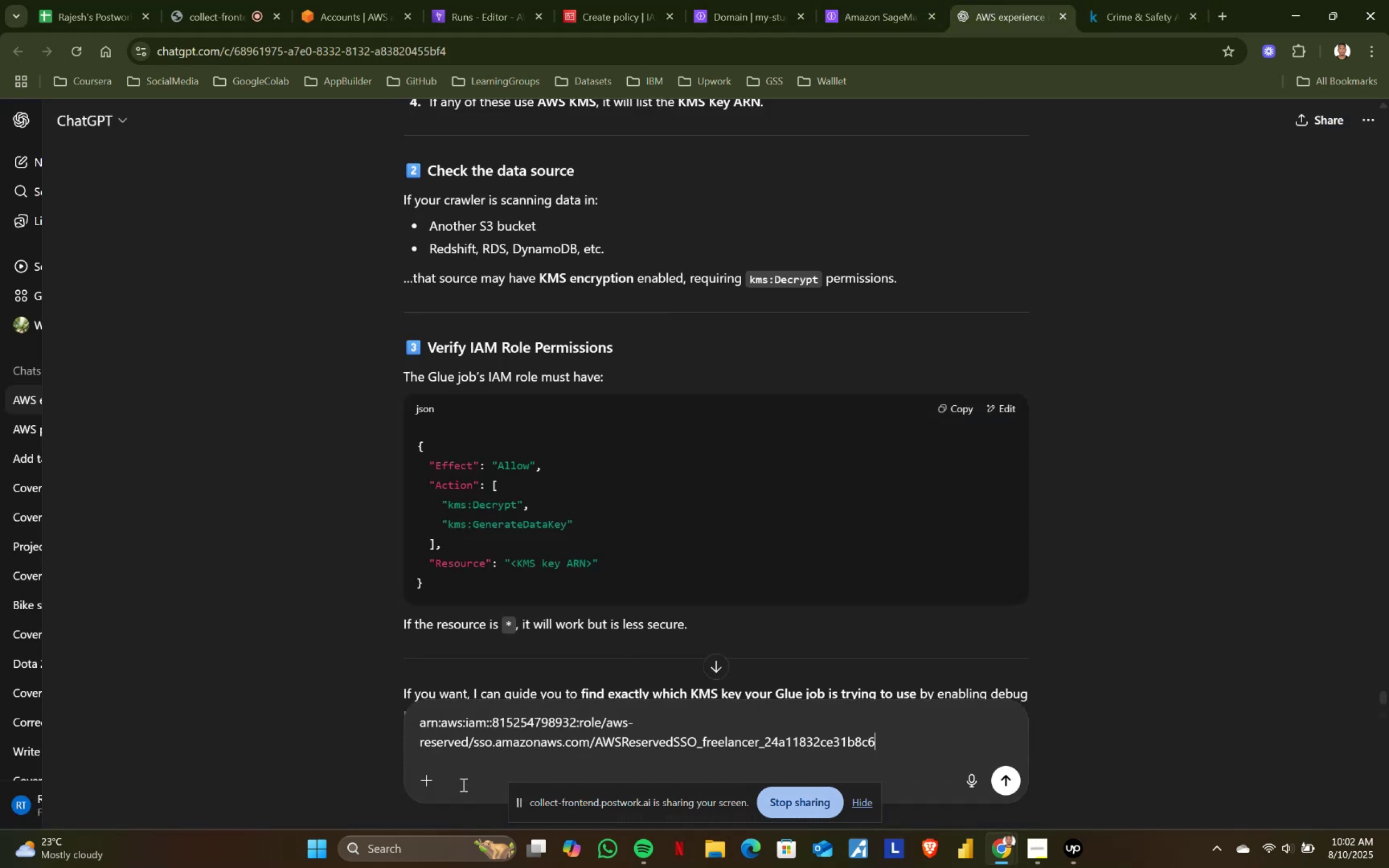 
key(Shift+Enter)
 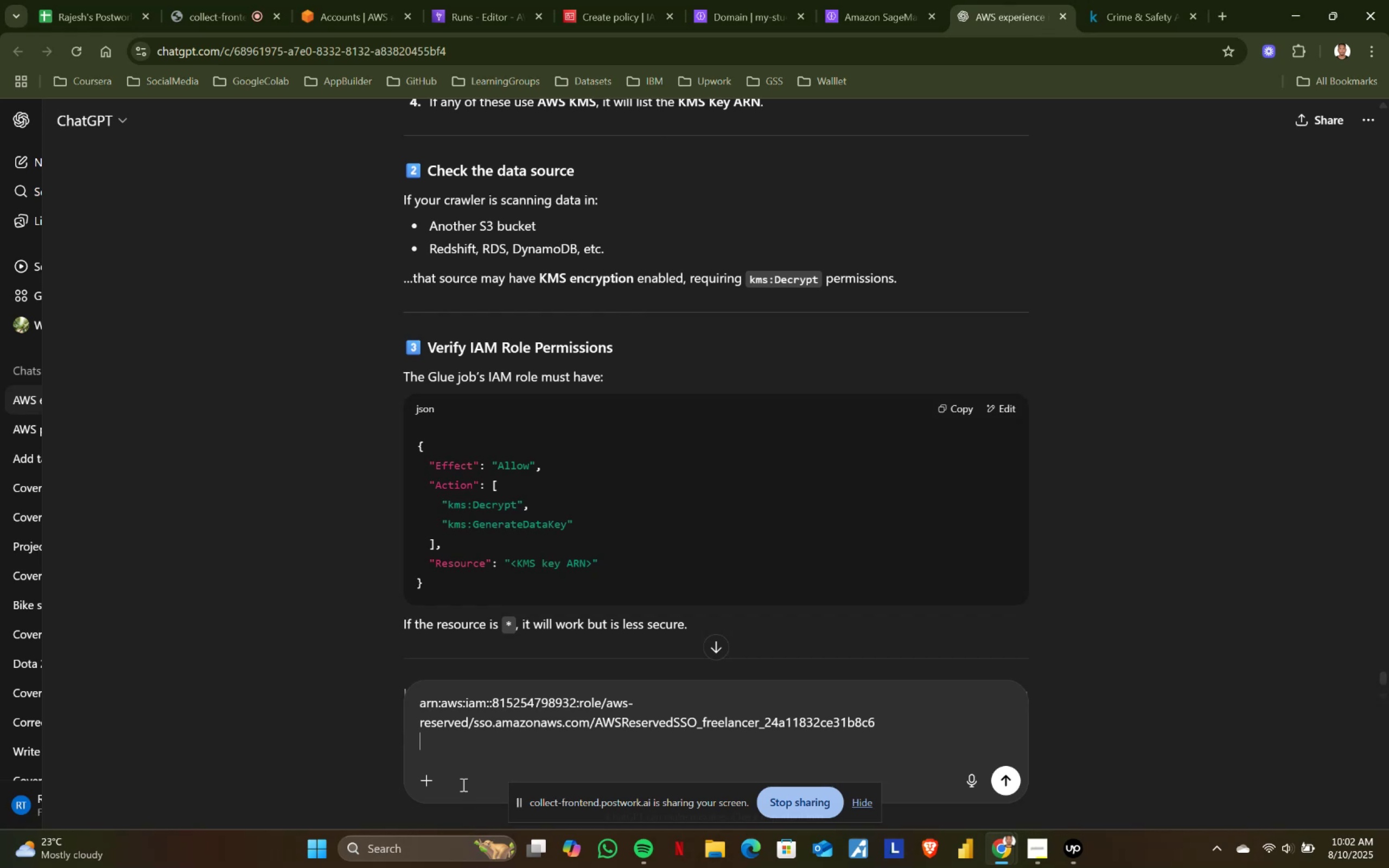 
key(Shift+Enter)
 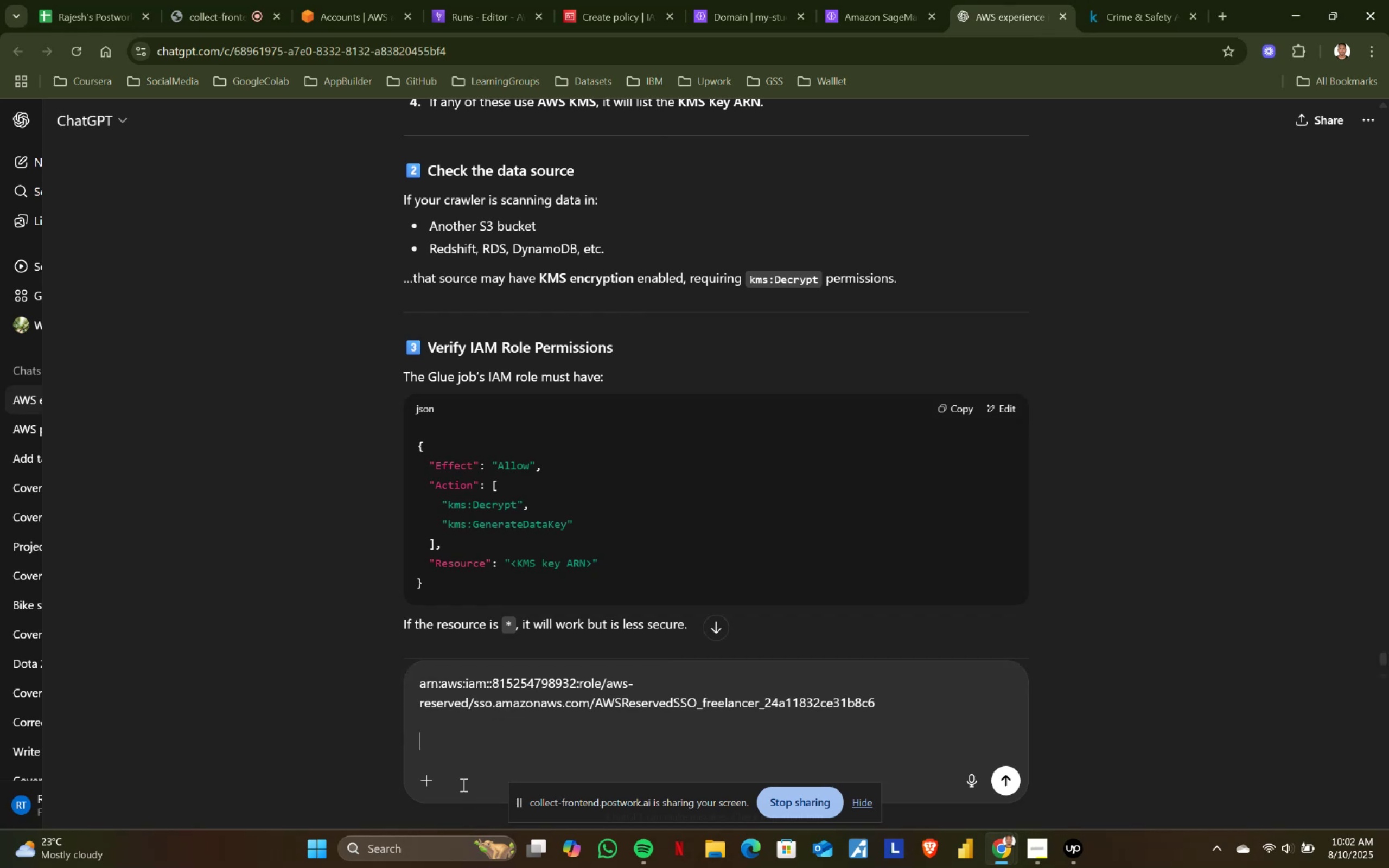 
type(is this the key)
 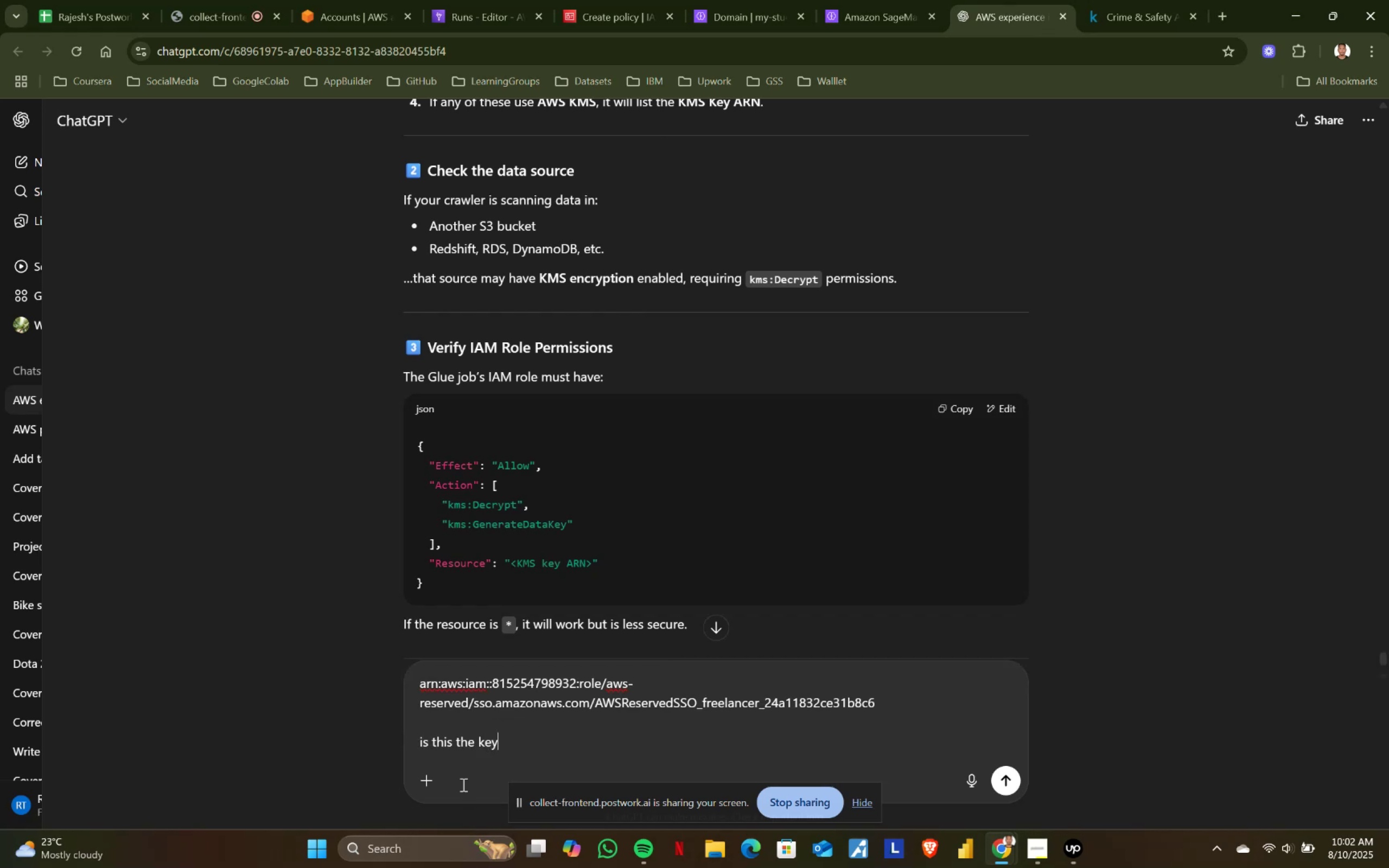 
key(Enter)
 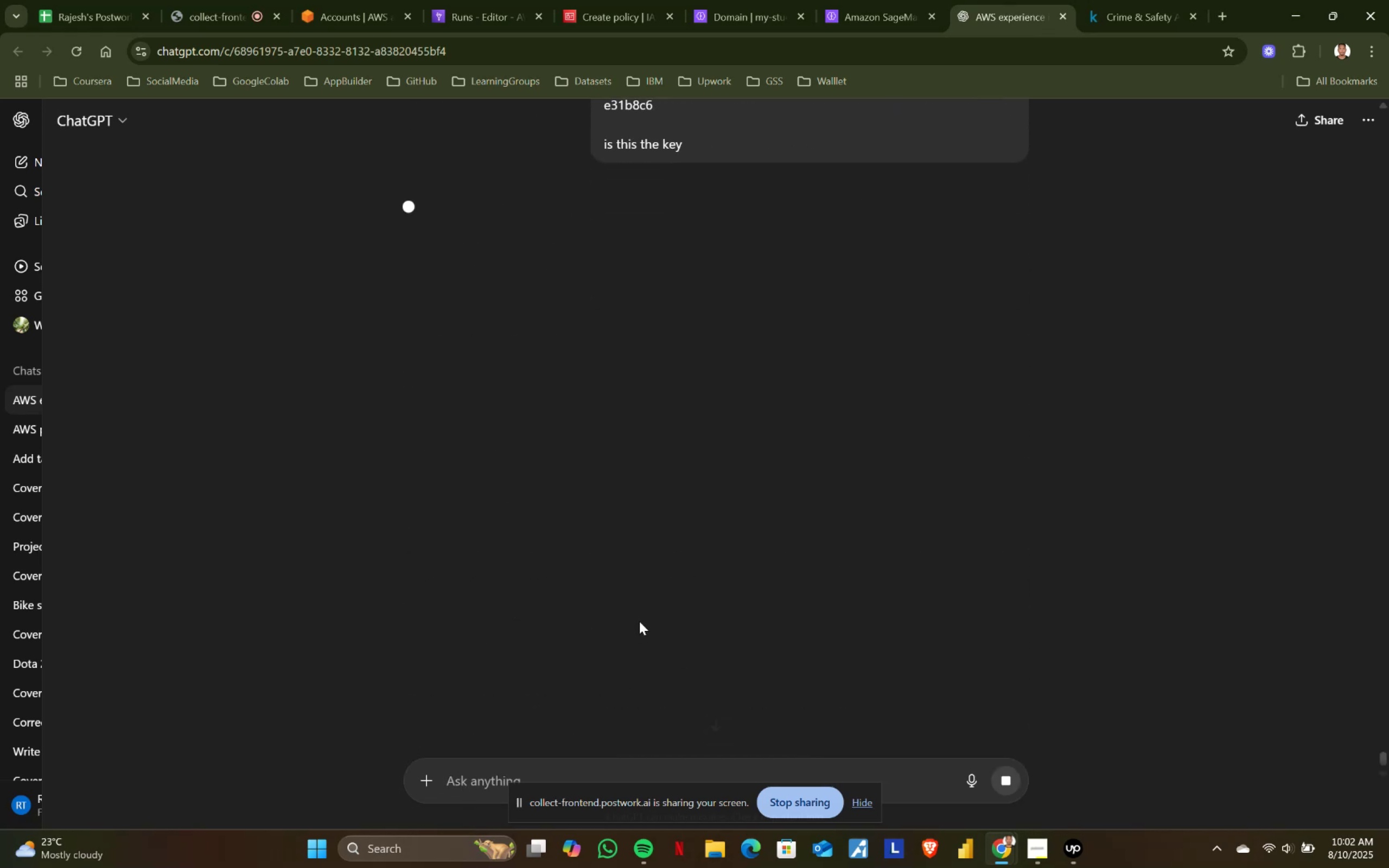 
scroll: coordinate [634, 567], scroll_direction: up, amount: 1.0
 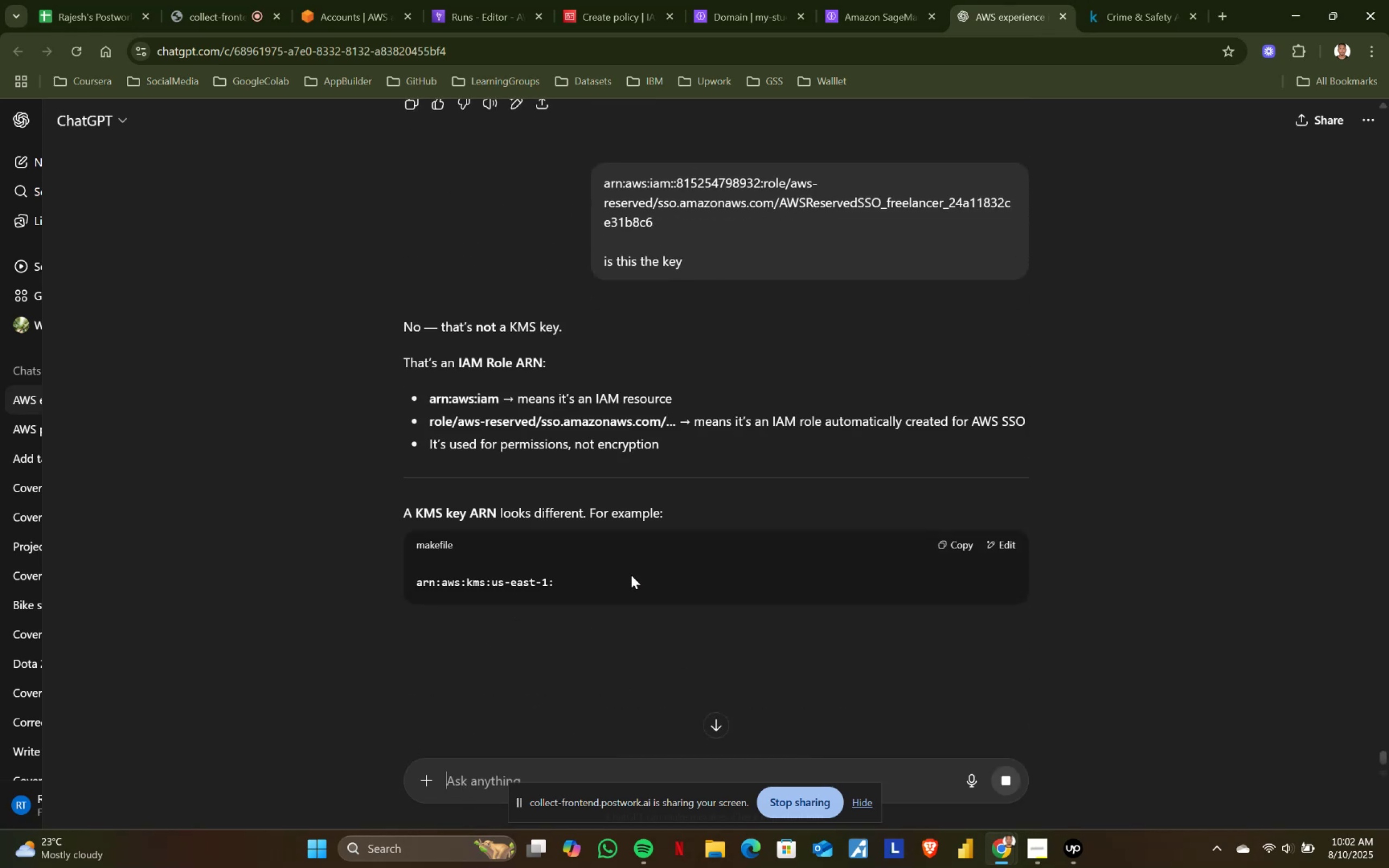 
scroll: coordinate [631, 574], scroll_direction: down, amount: 3.0
 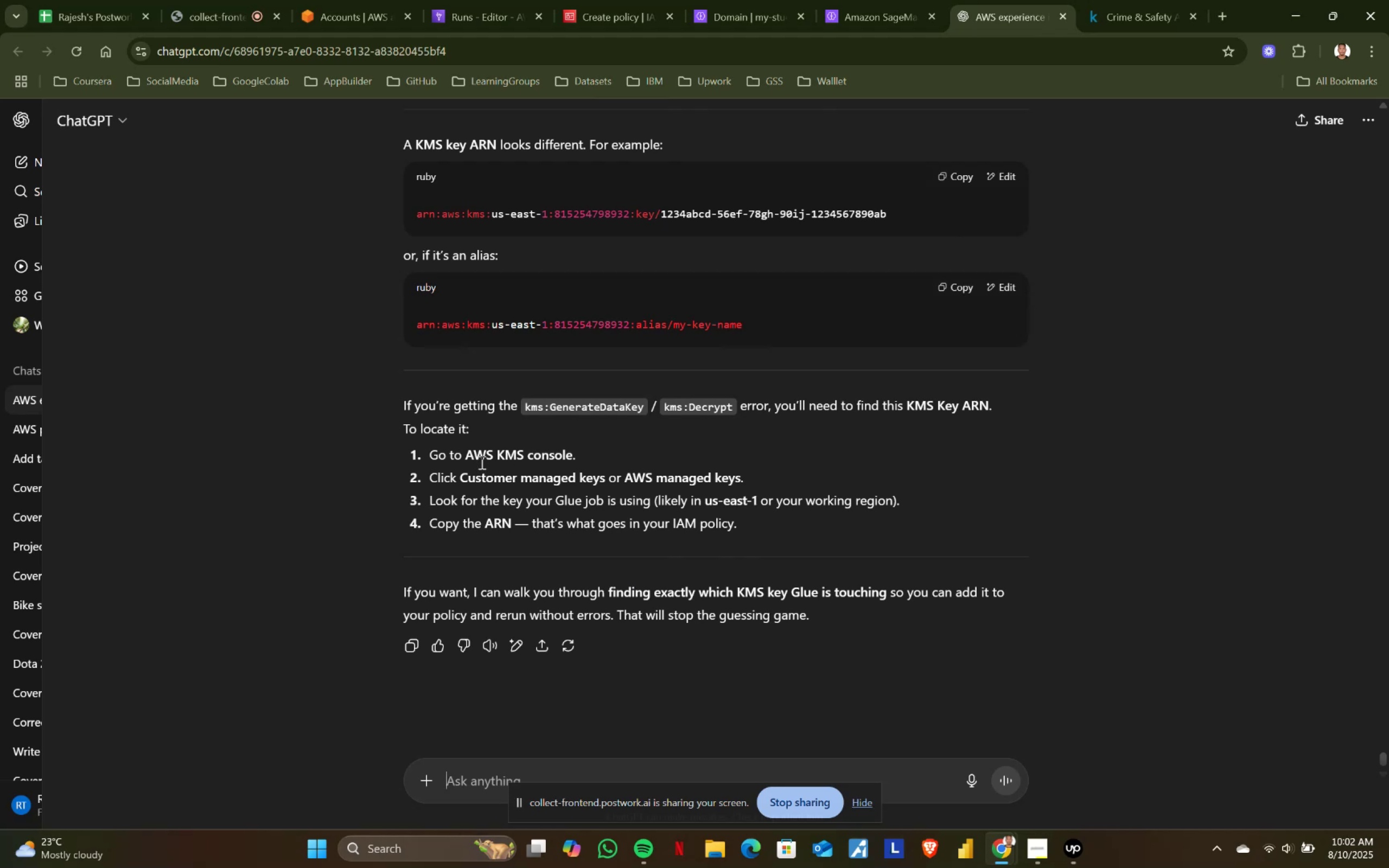 
left_click_drag(start_coordinate=[469, 454], to_coordinate=[522, 454])
 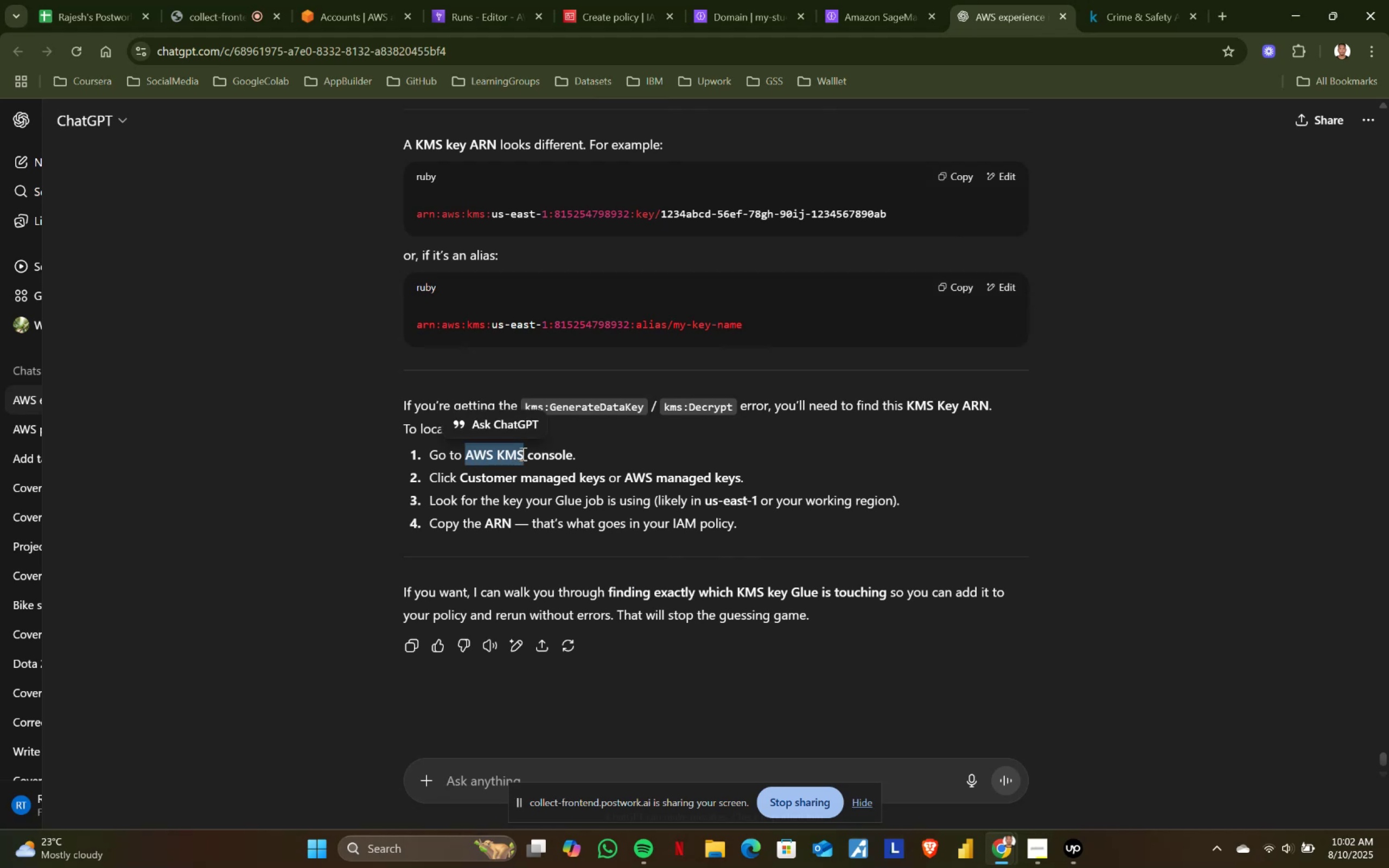 
left_click([522, 454])
 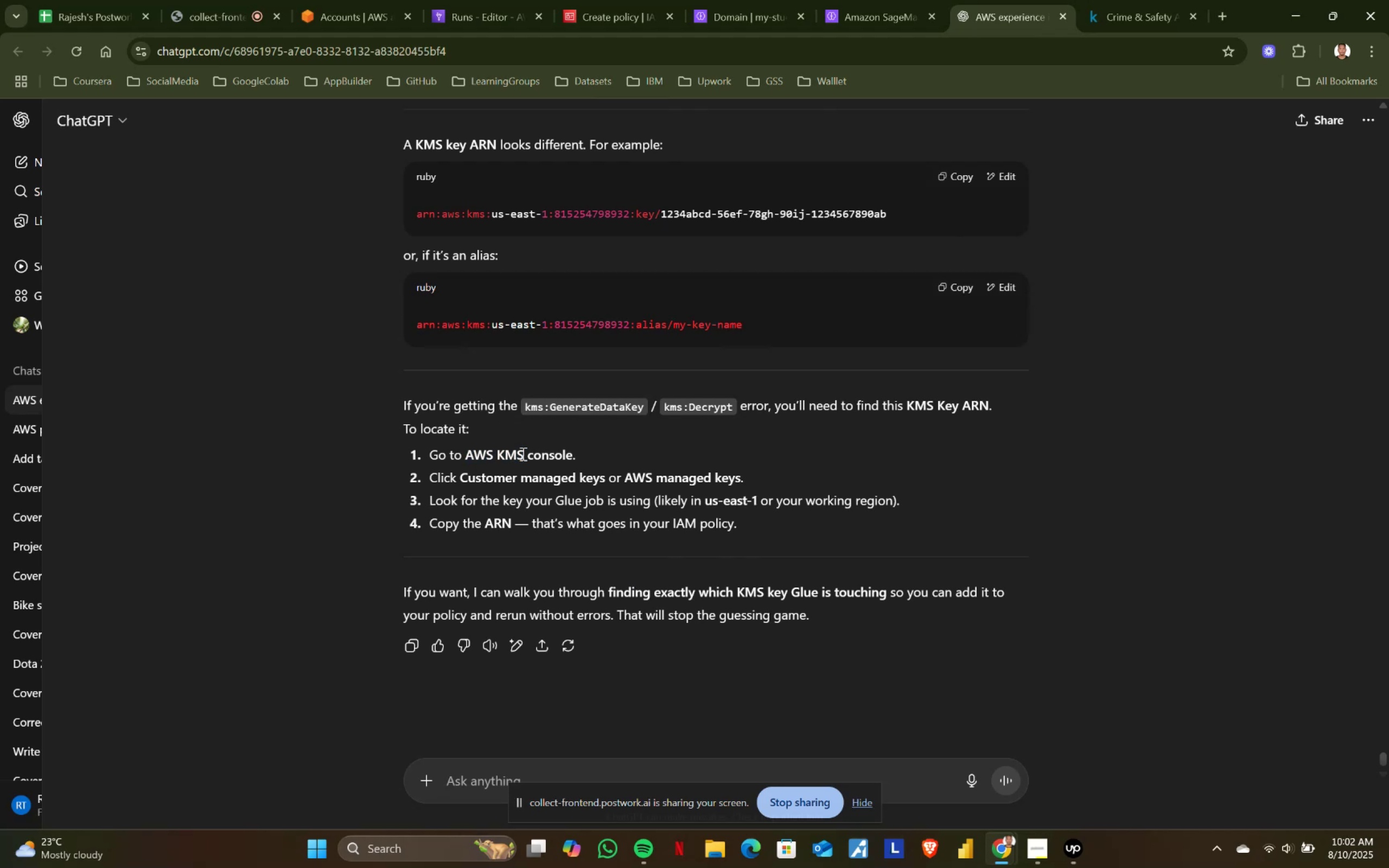 
left_click_drag(start_coordinate=[522, 454], to_coordinate=[473, 452])
 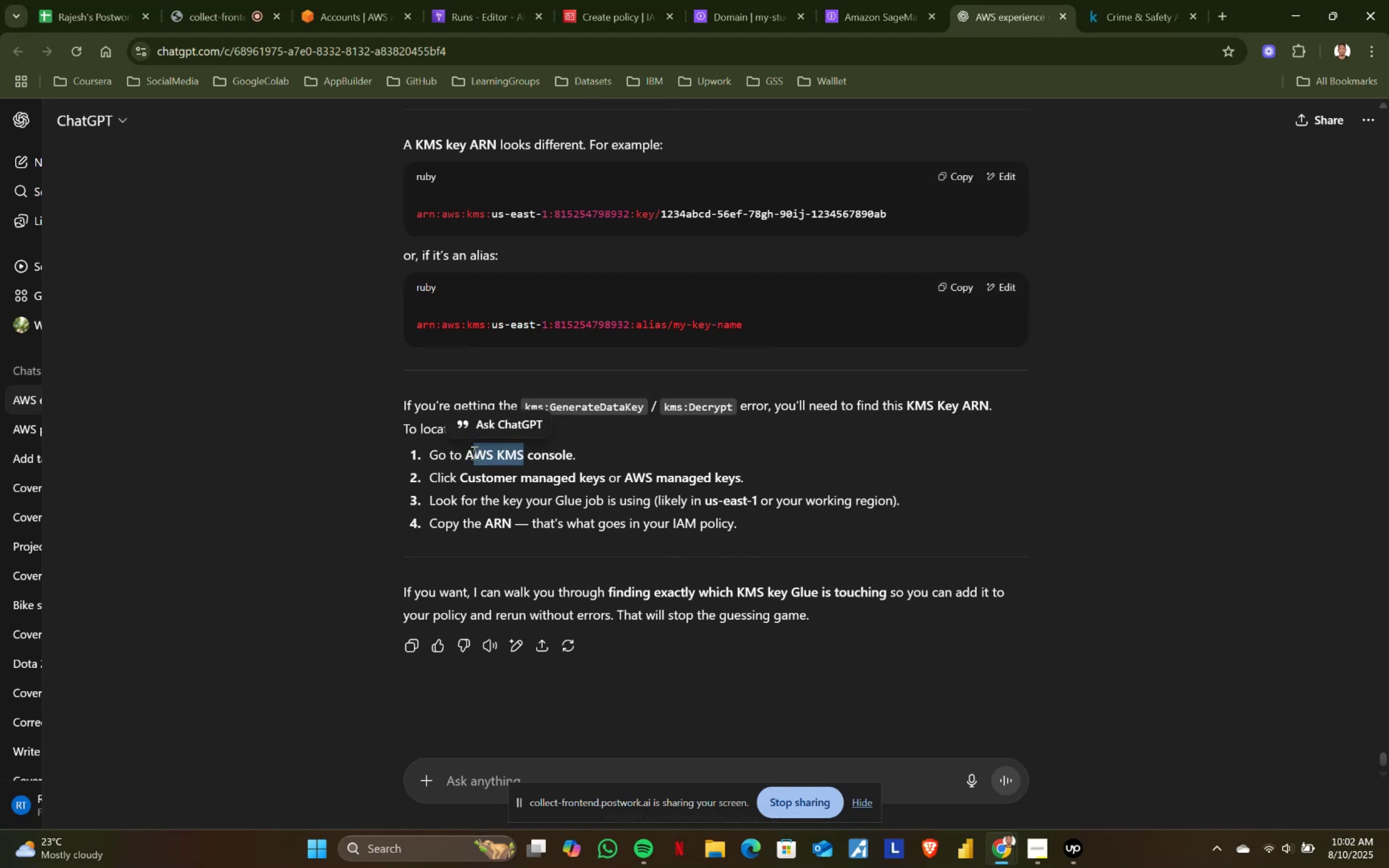 
left_click([473, 452])
 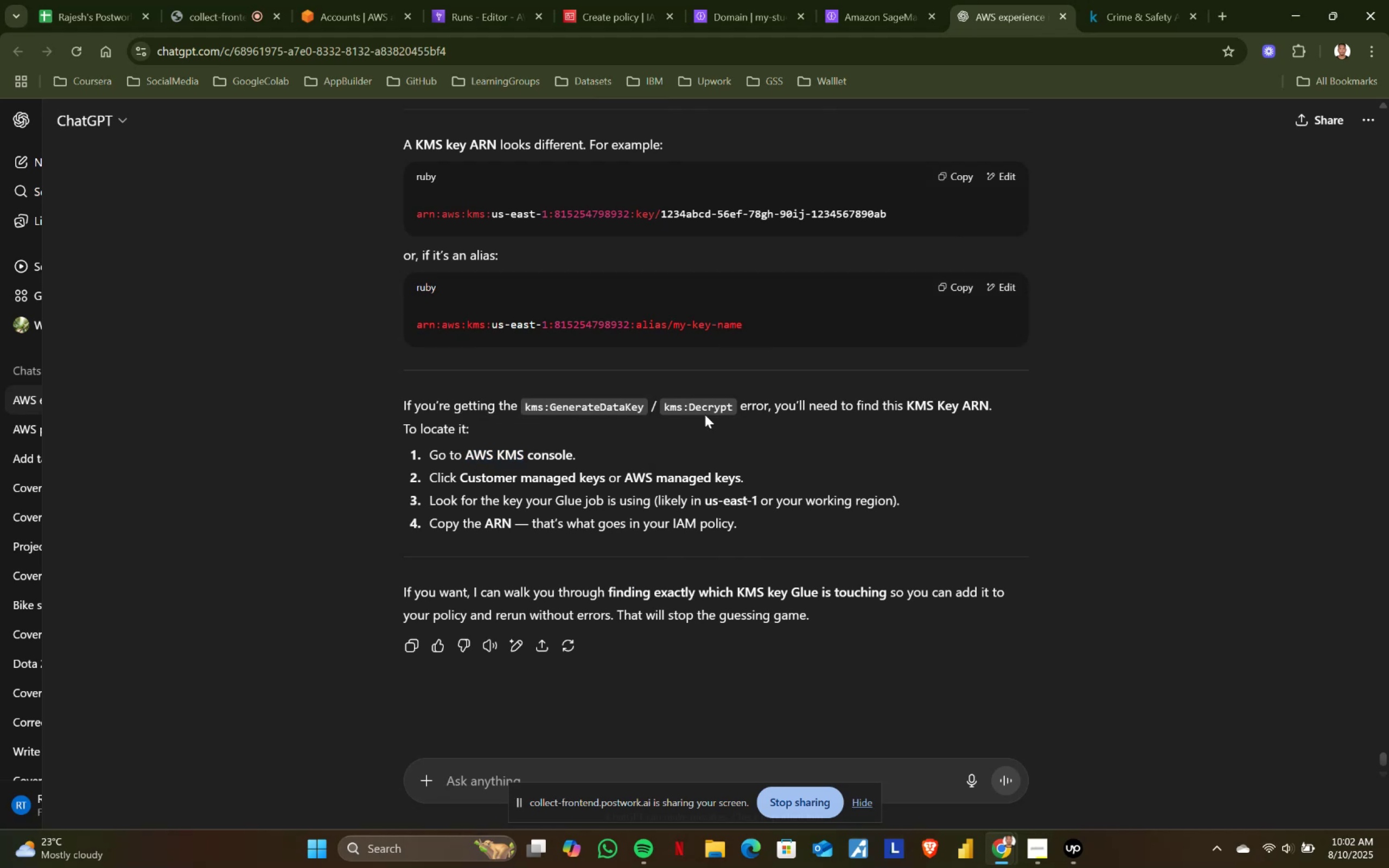 
left_click([780, 0])
 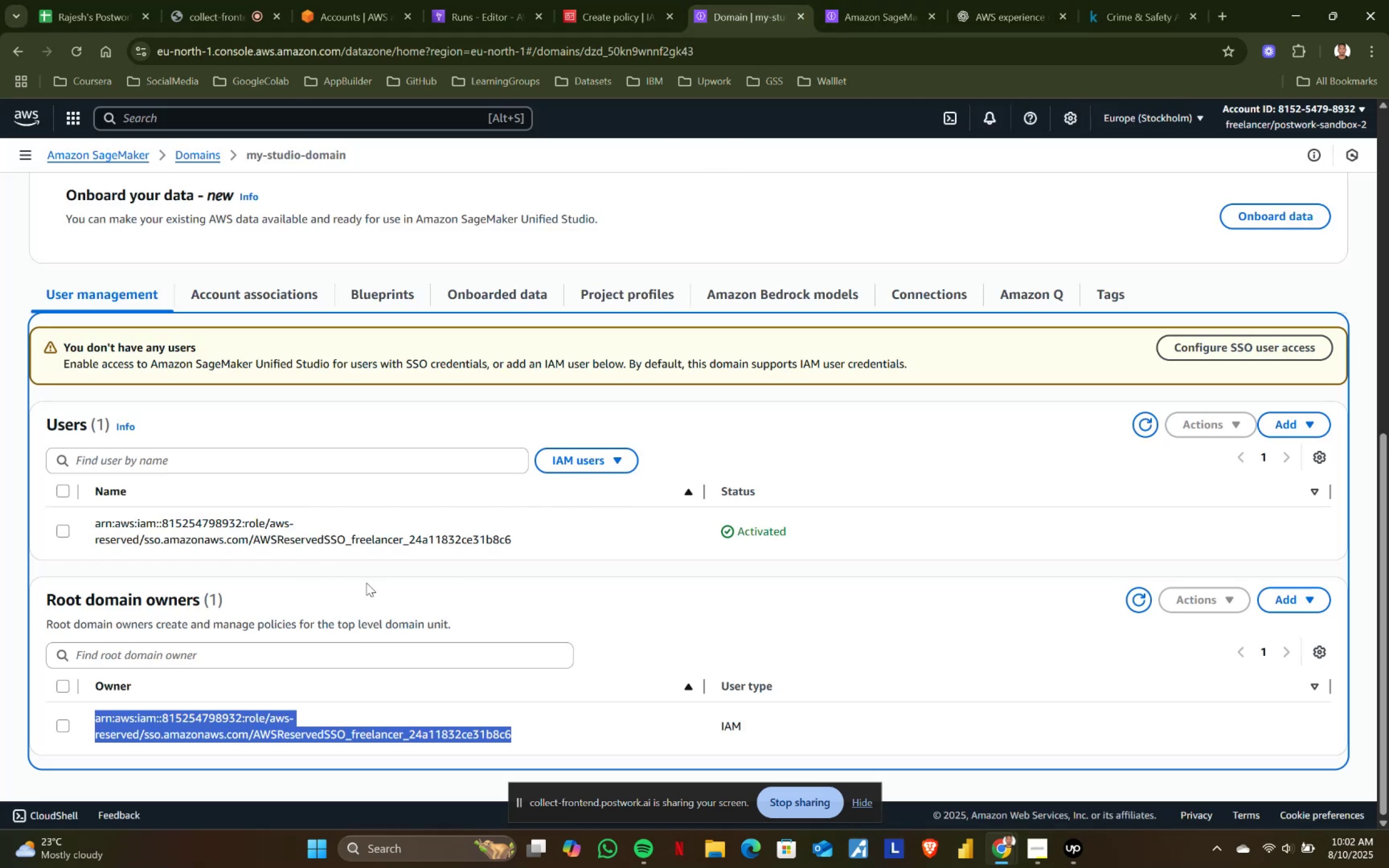 
scroll: coordinate [195, 251], scroll_direction: up, amount: 7.0
 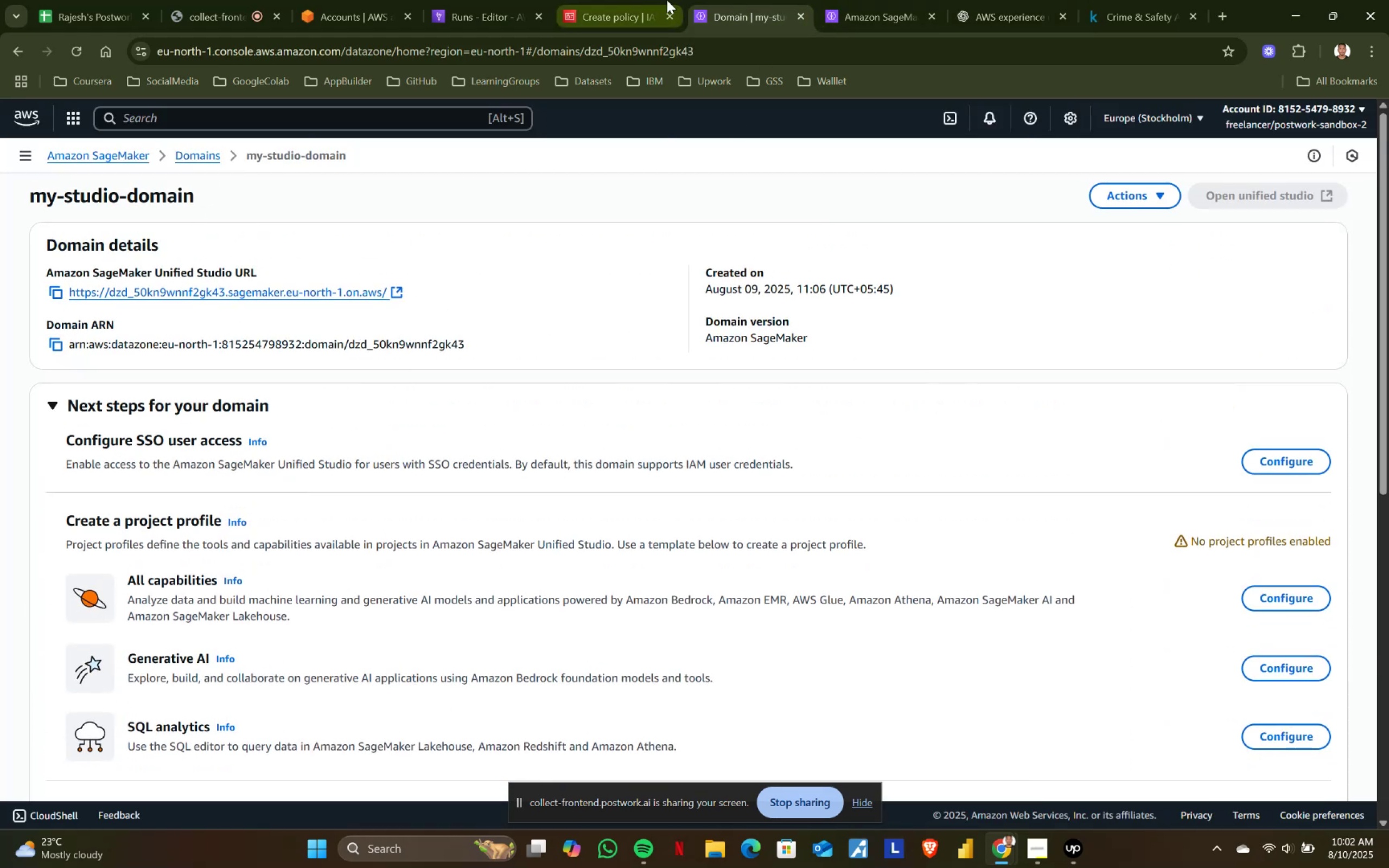 
left_click([891, 0])
 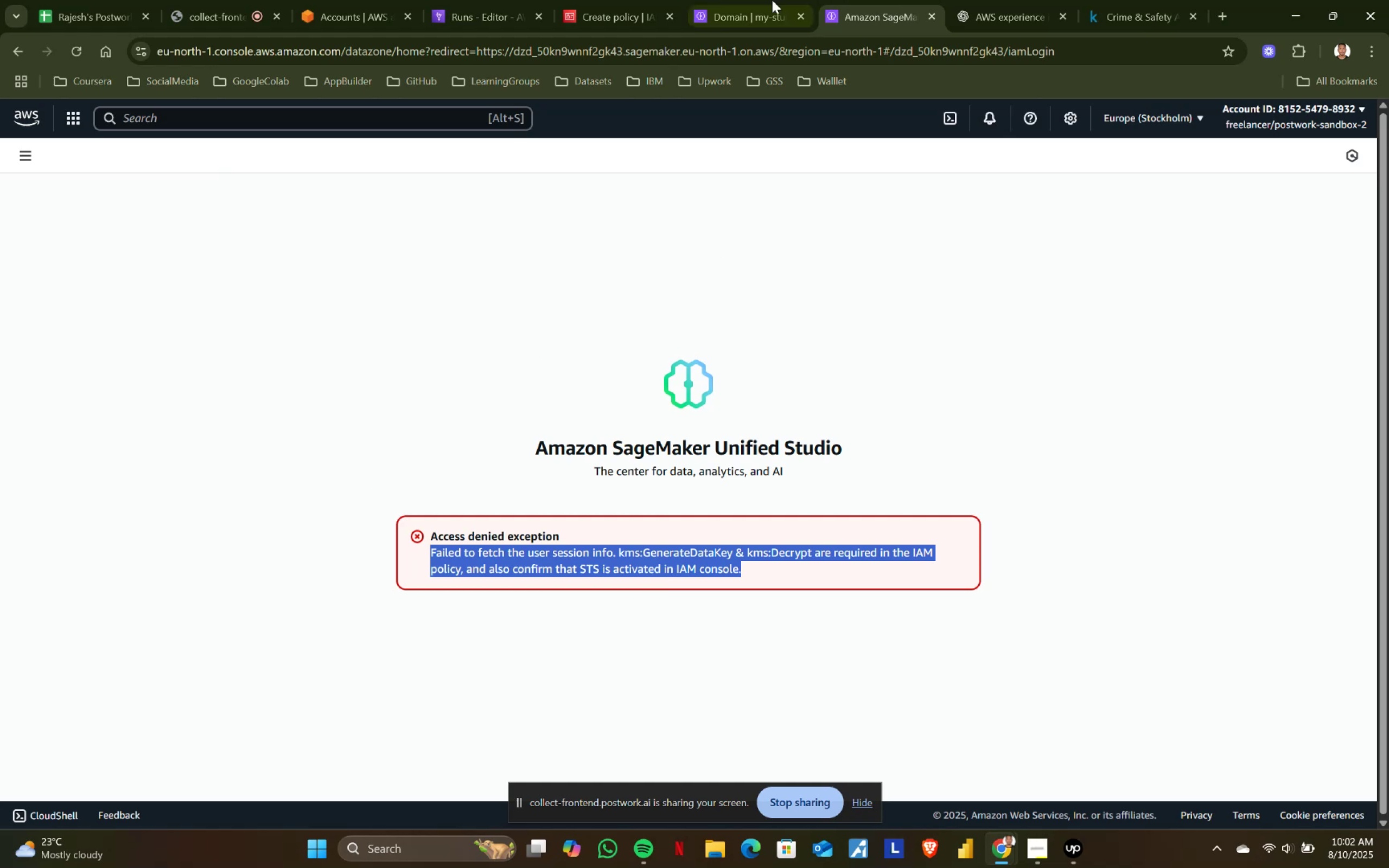 
left_click([766, 0])
 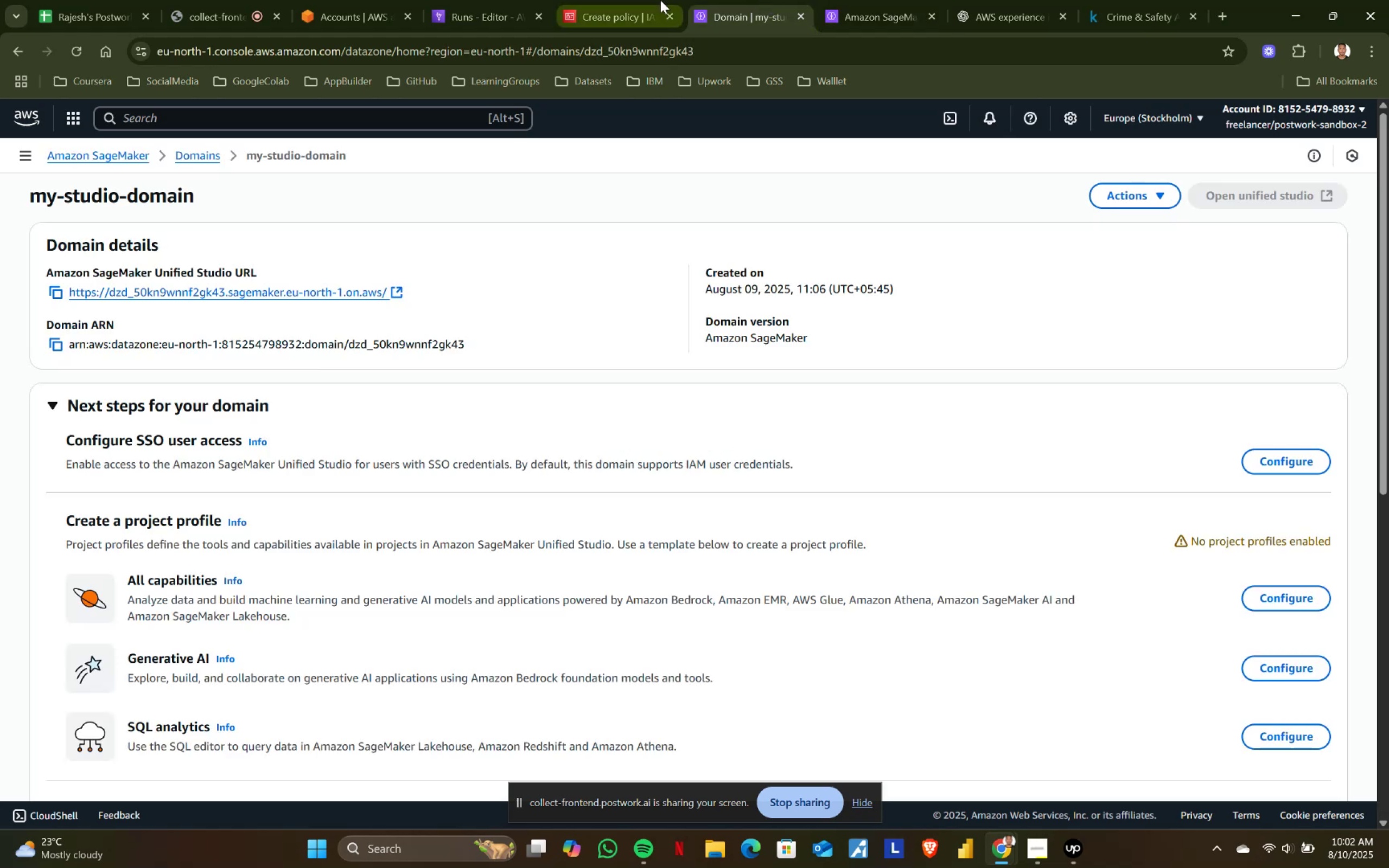 
double_click([660, 0])
 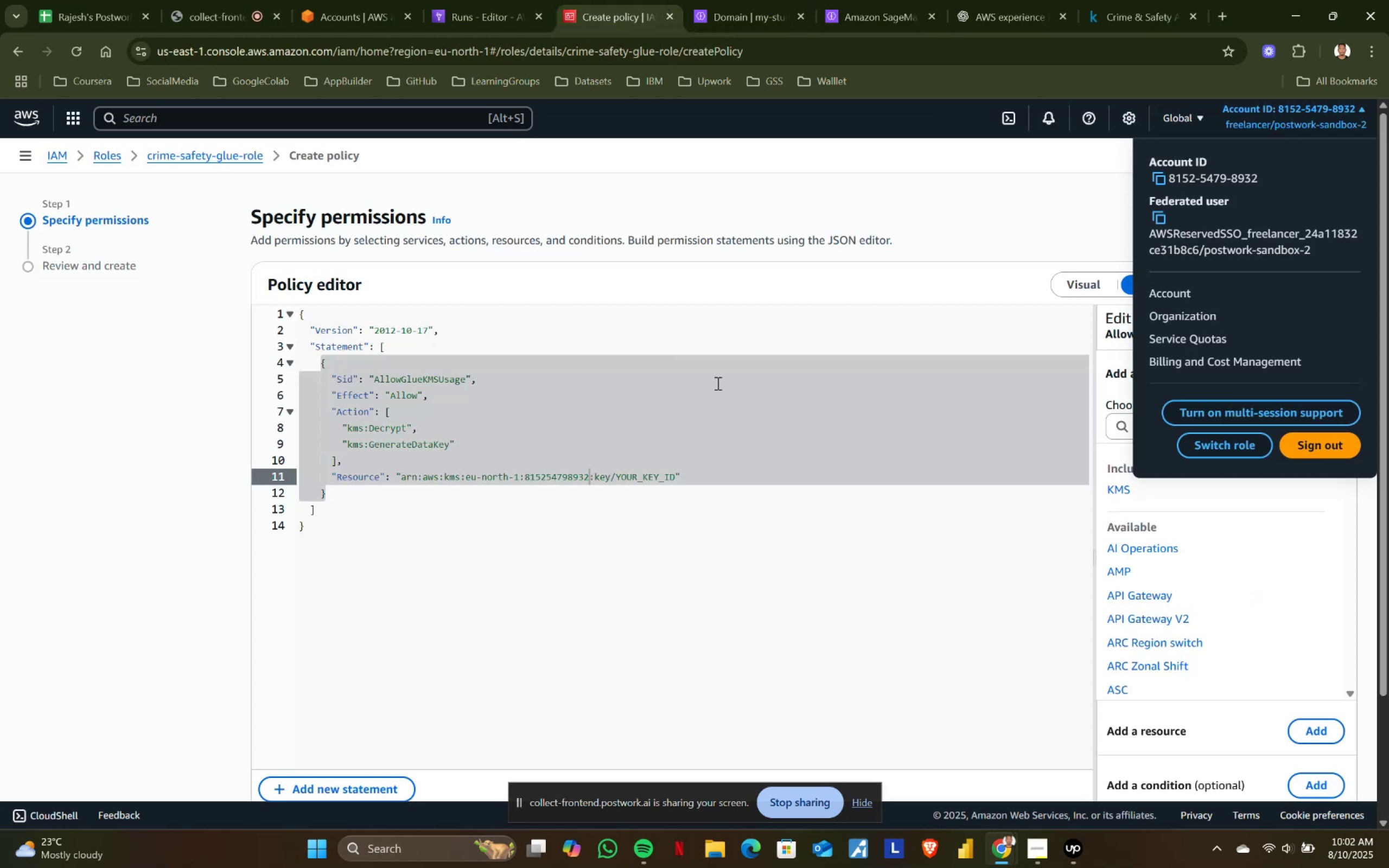 
left_click([909, 0])
 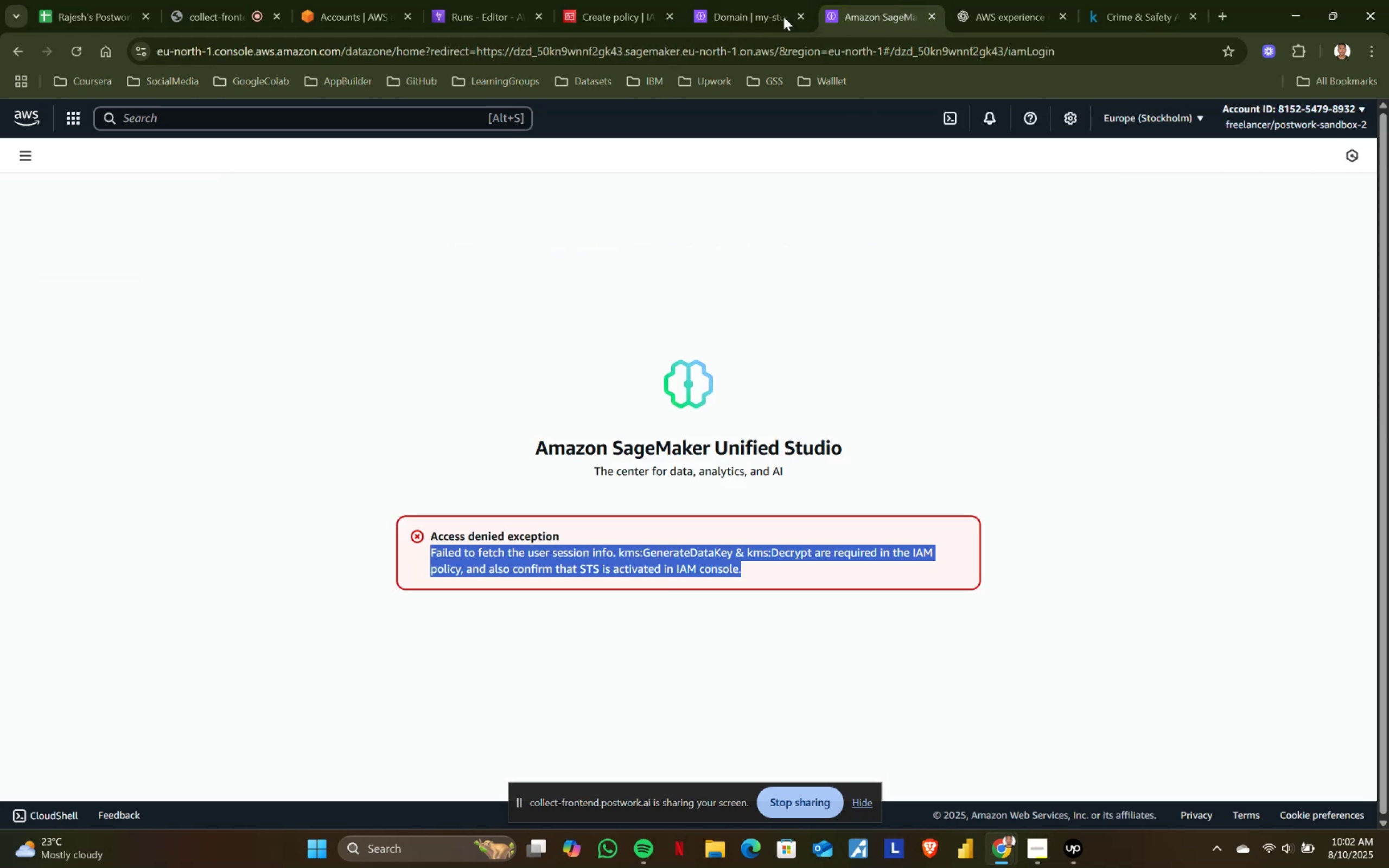 
left_click([759, 0])
 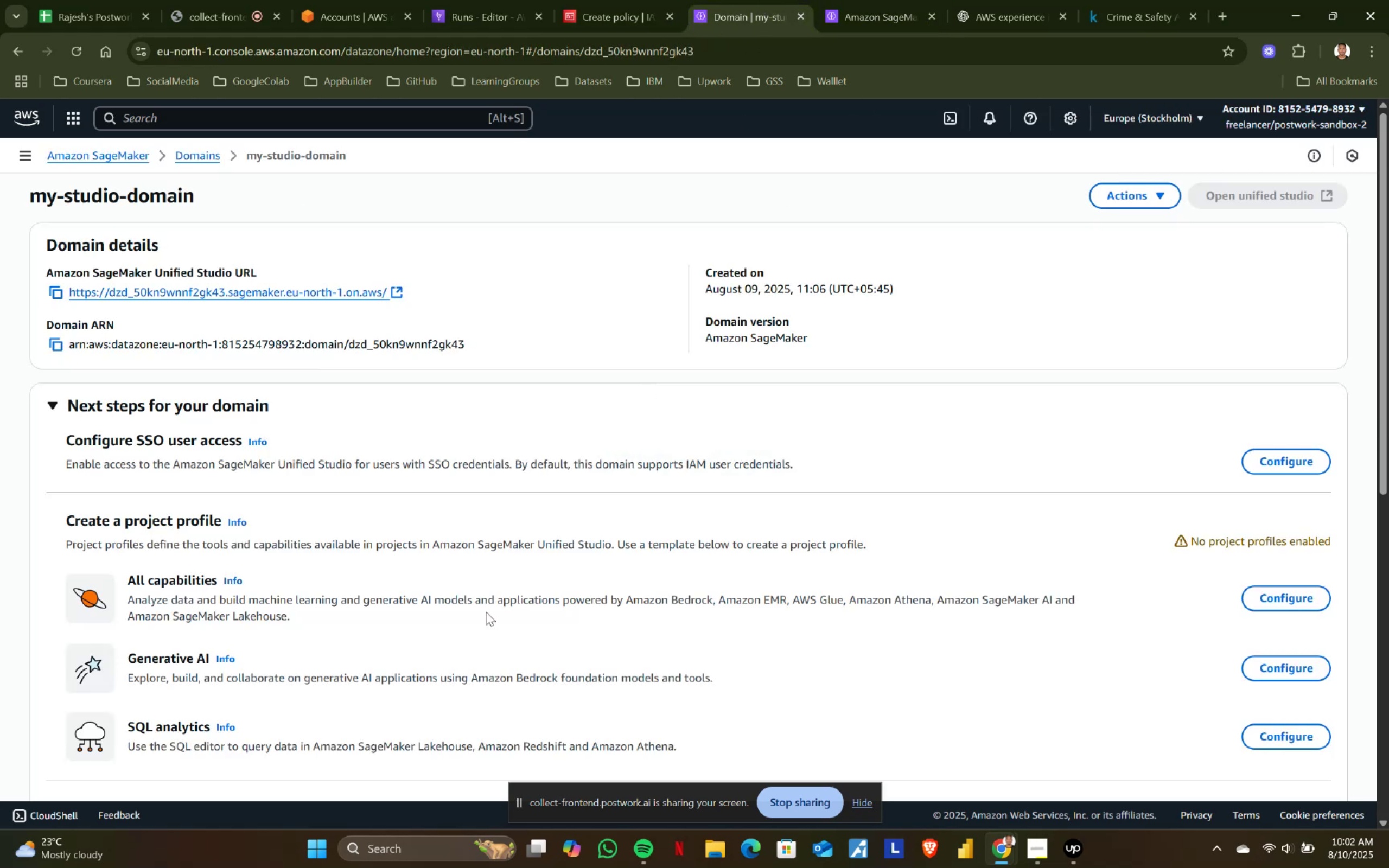 
scroll: coordinate [449, 517], scroll_direction: up, amount: 1.0
 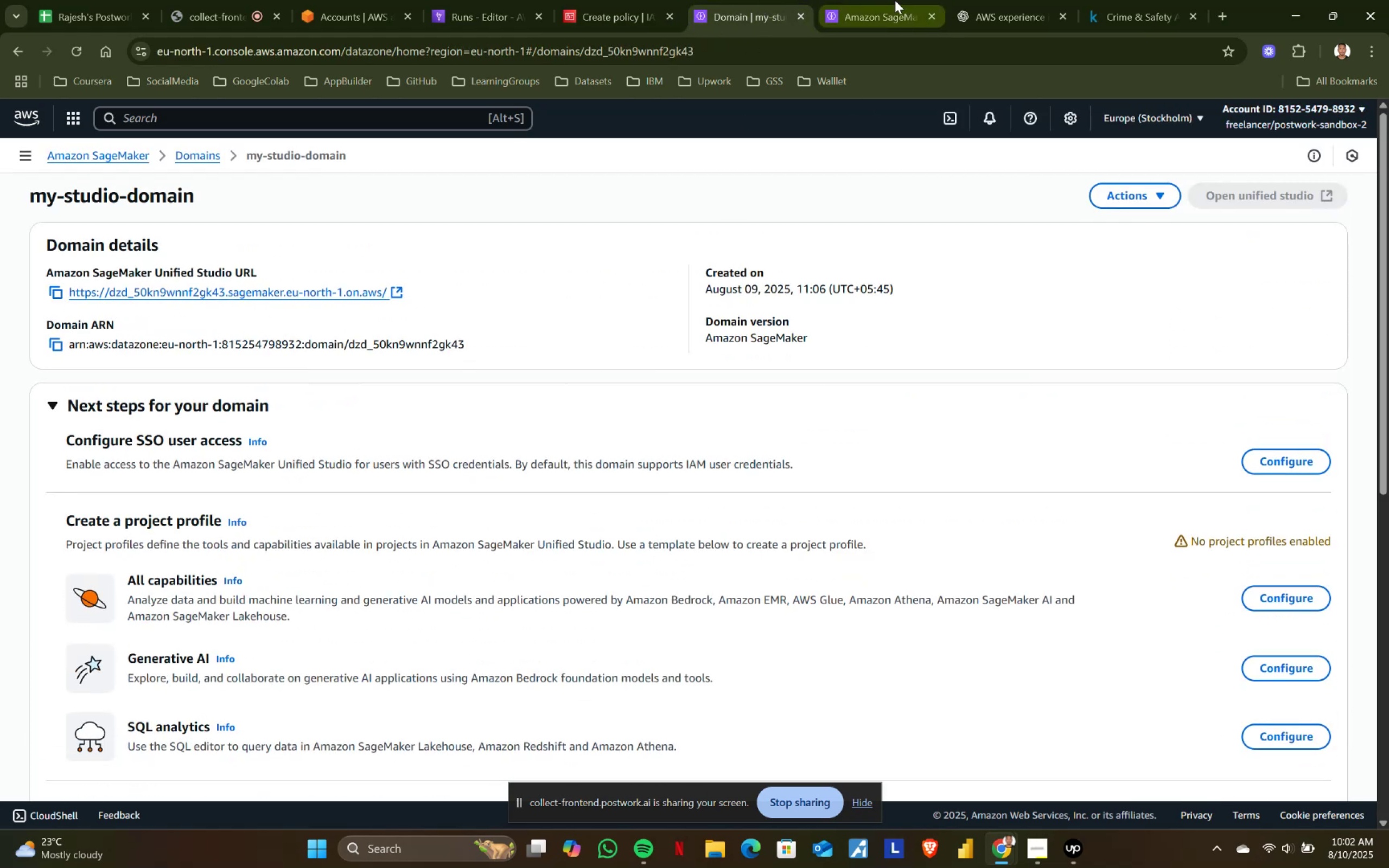 
left_click([919, 0])
 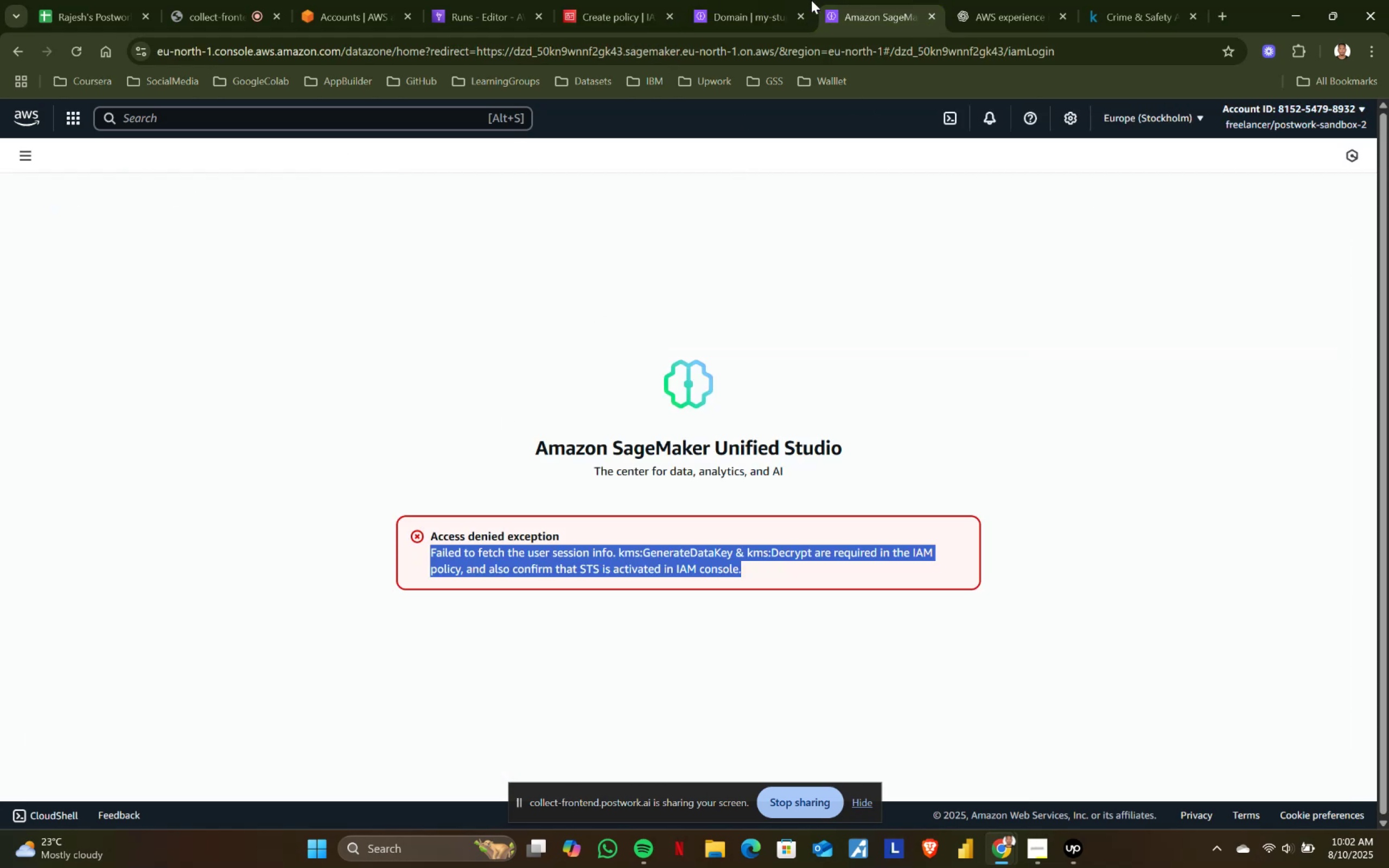 
left_click([783, 0])
 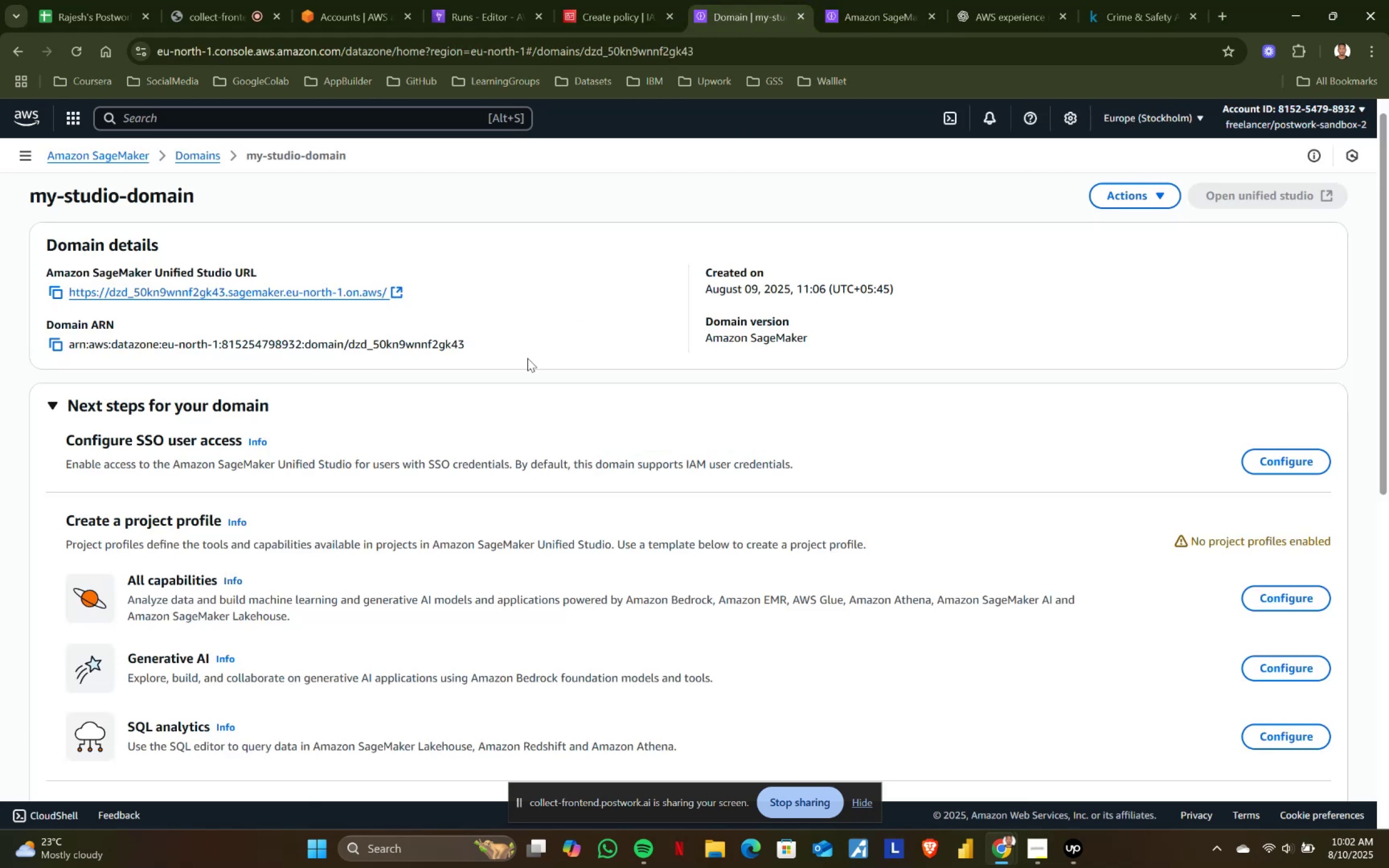 
scroll: coordinate [897, 315], scroll_direction: up, amount: 6.0
 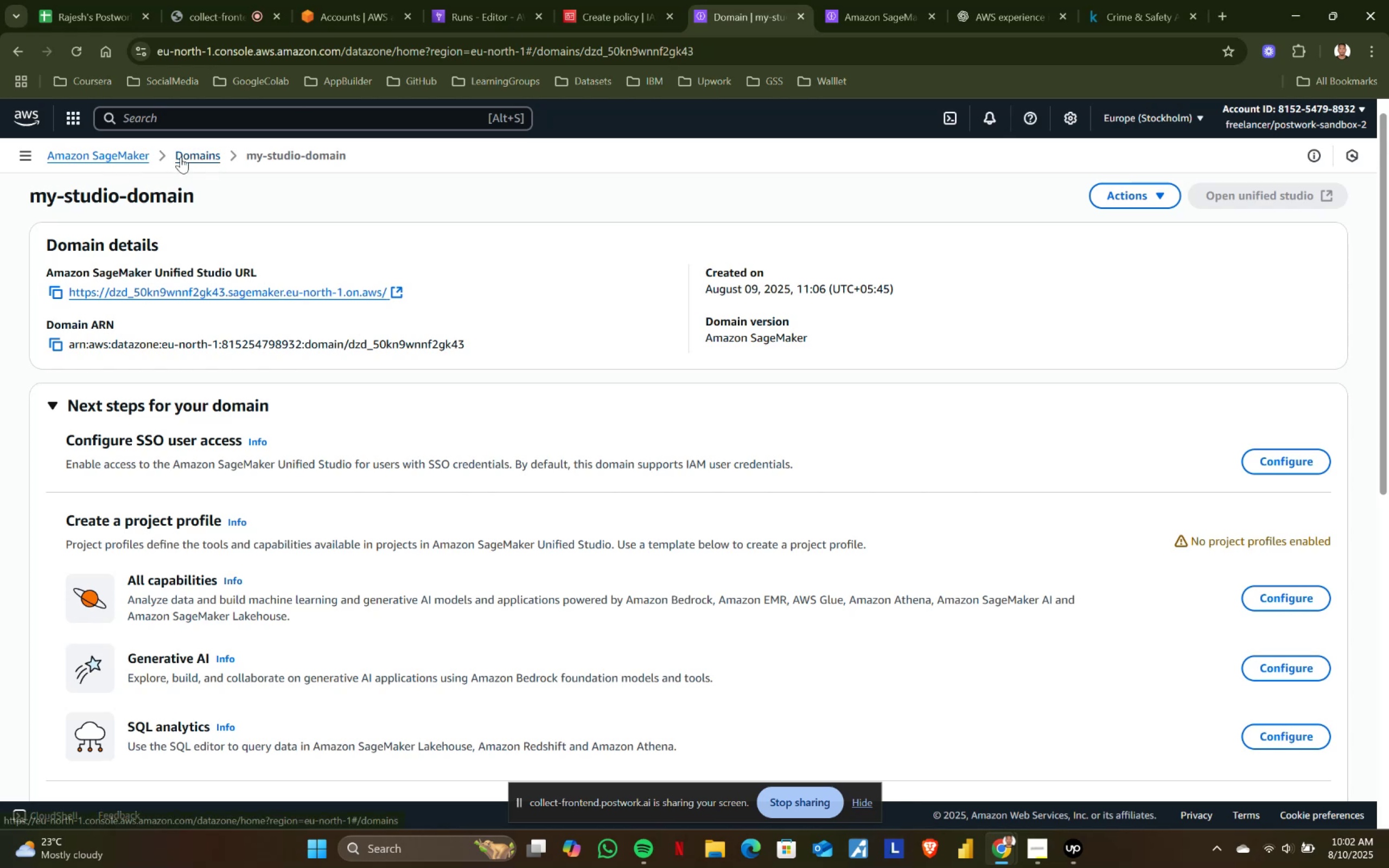 
left_click([109, 152])
 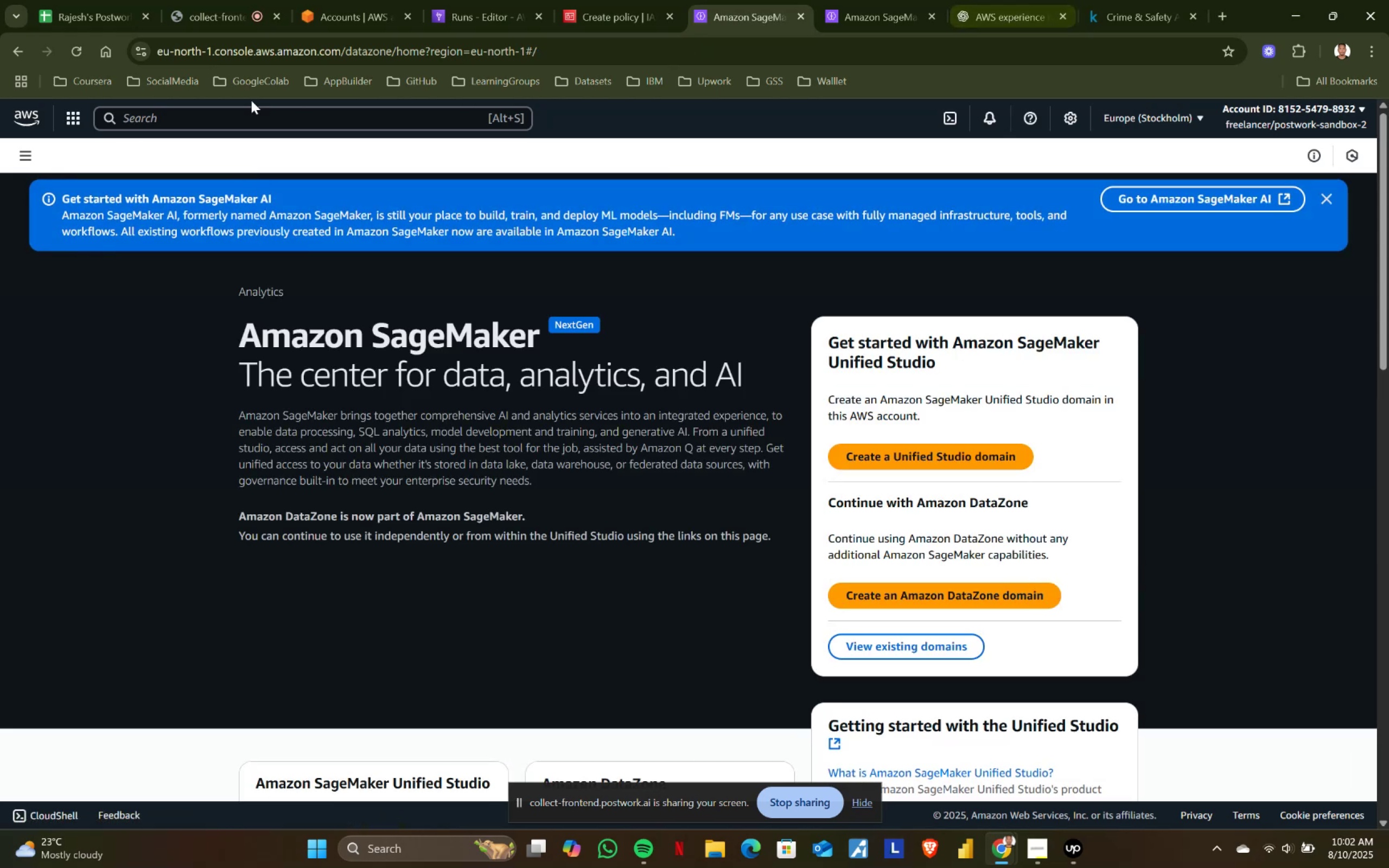 
left_click([10, 48])
 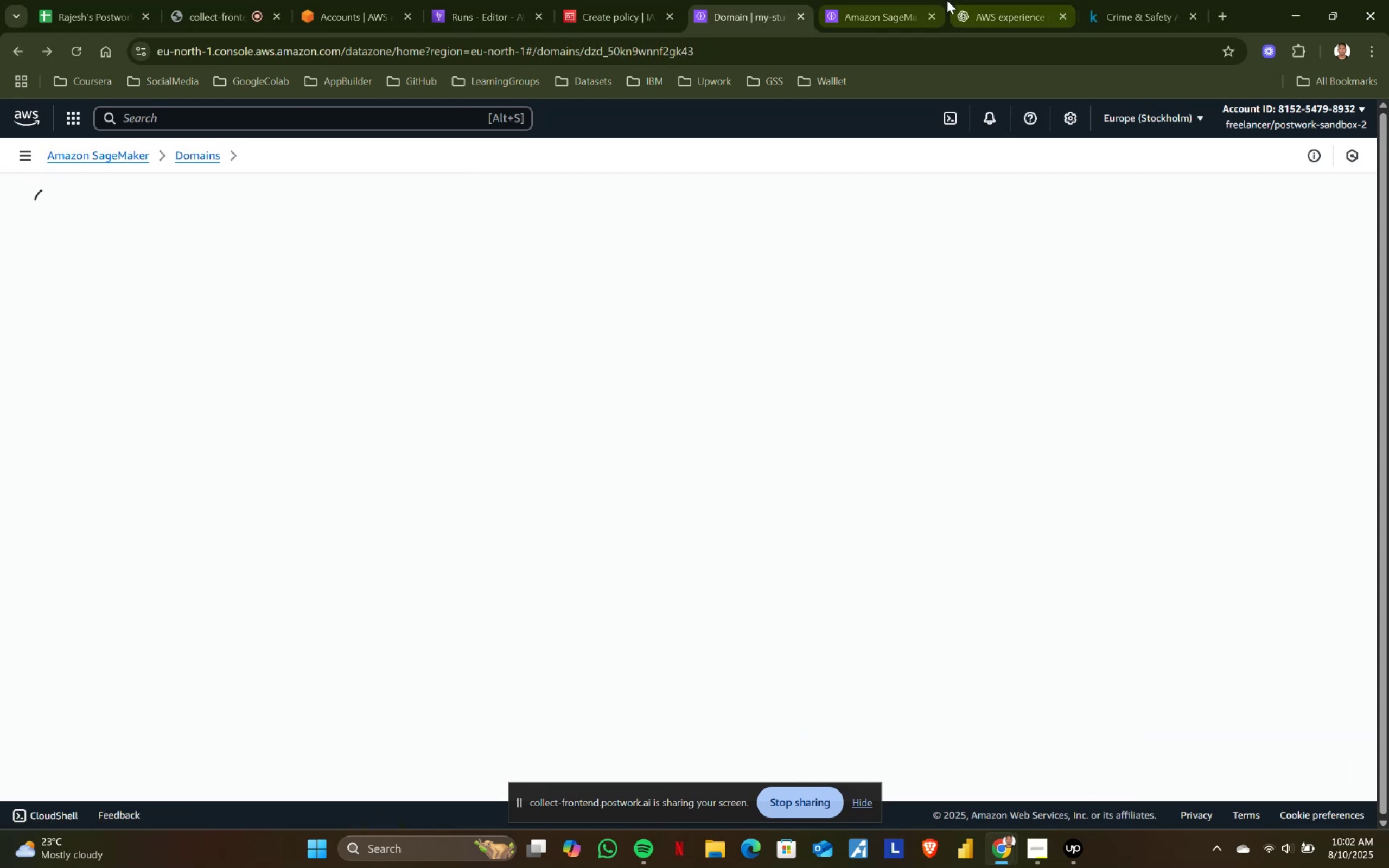 
left_click([1000, 0])
 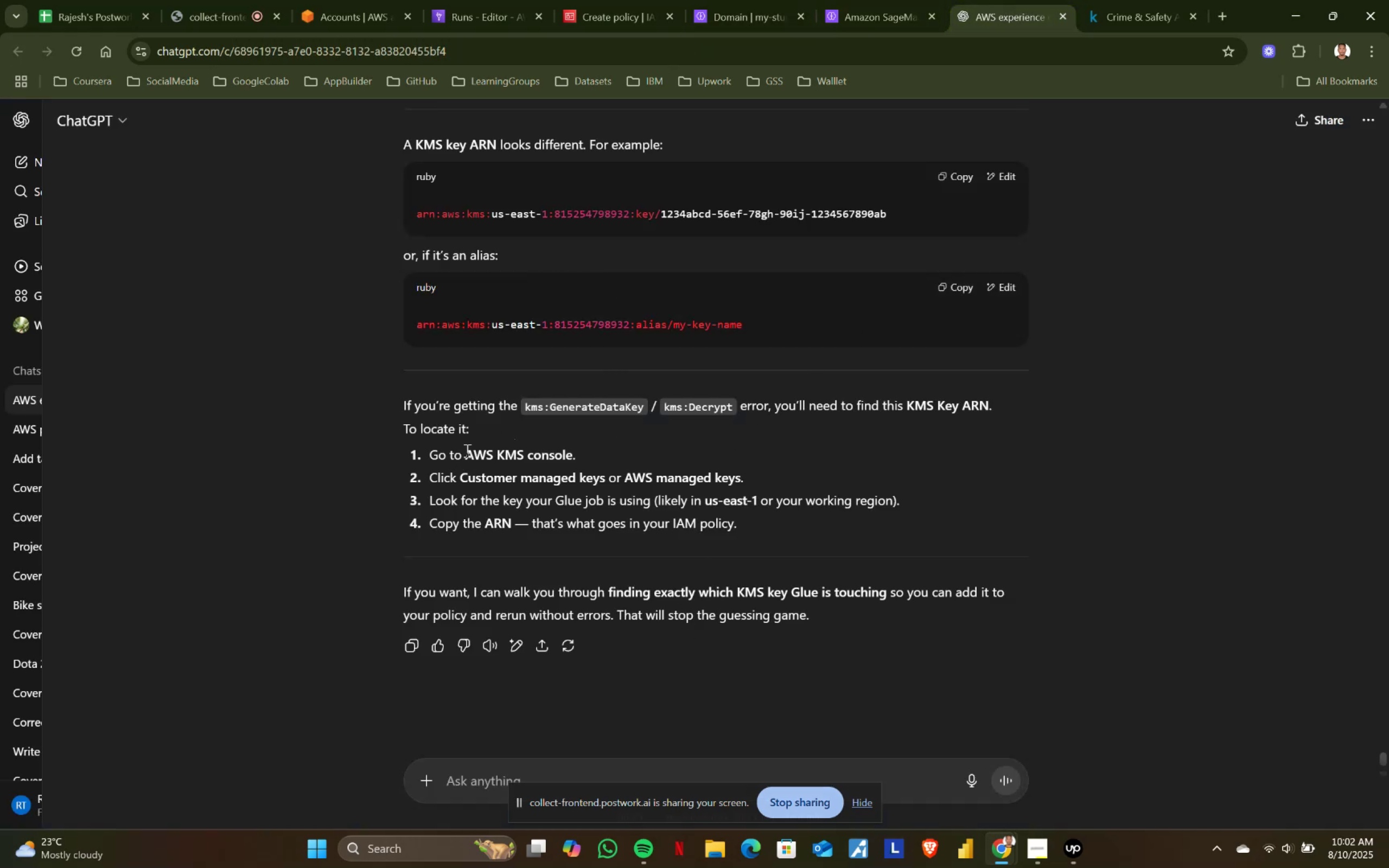 
left_click_drag(start_coordinate=[464, 452], to_coordinate=[571, 444])
 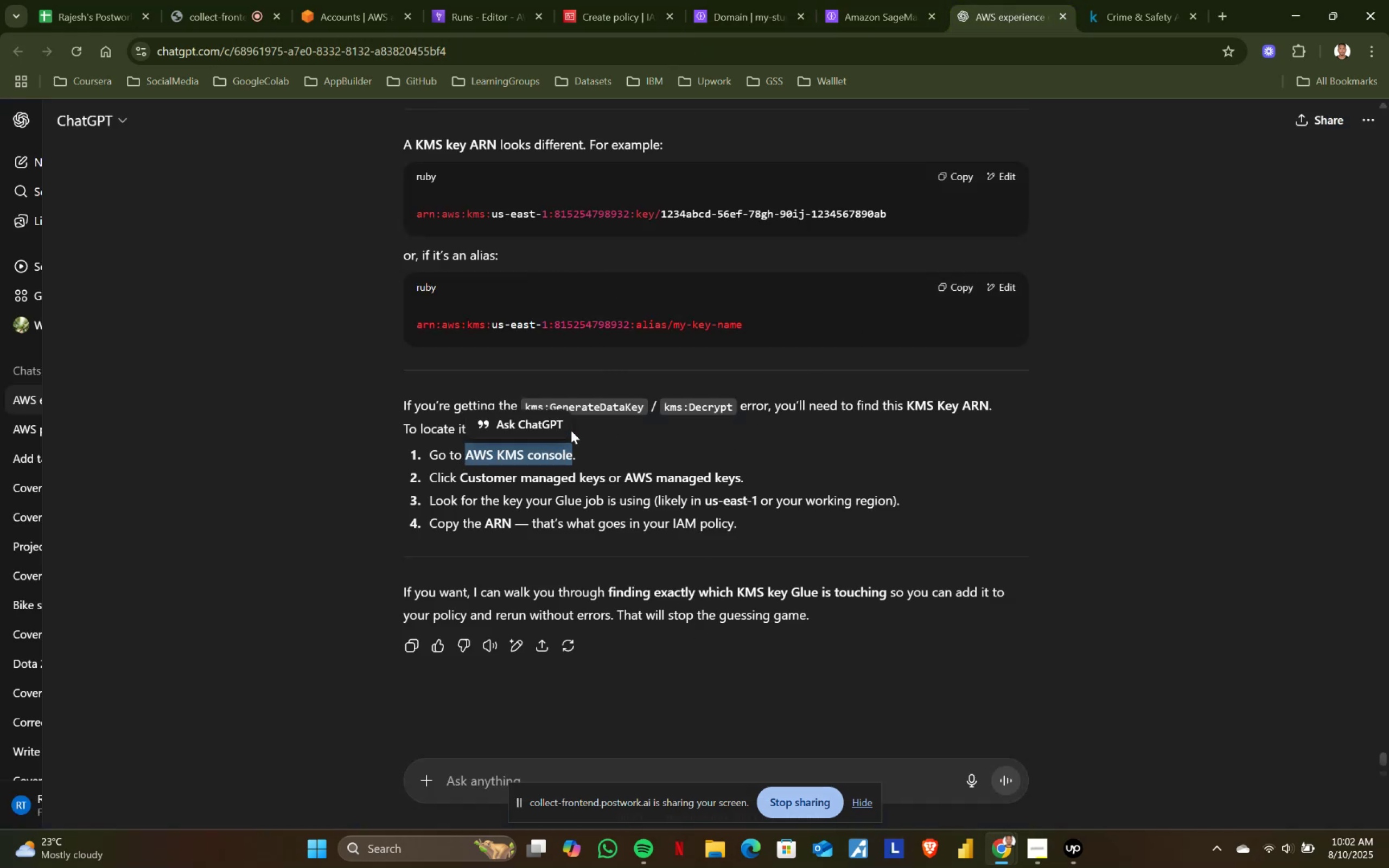 
key(Control+ControlLeft)
 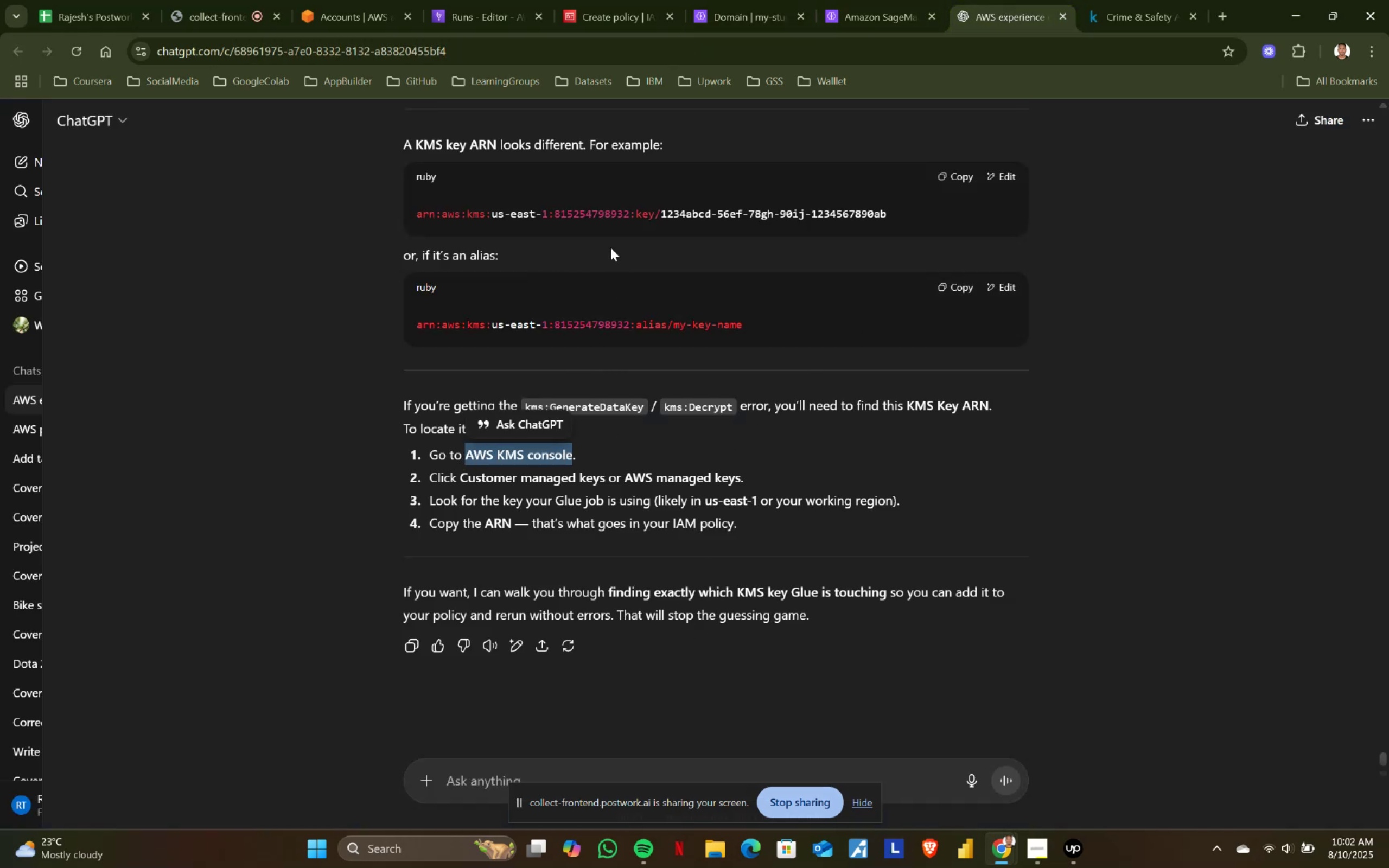 
key(Control+C)
 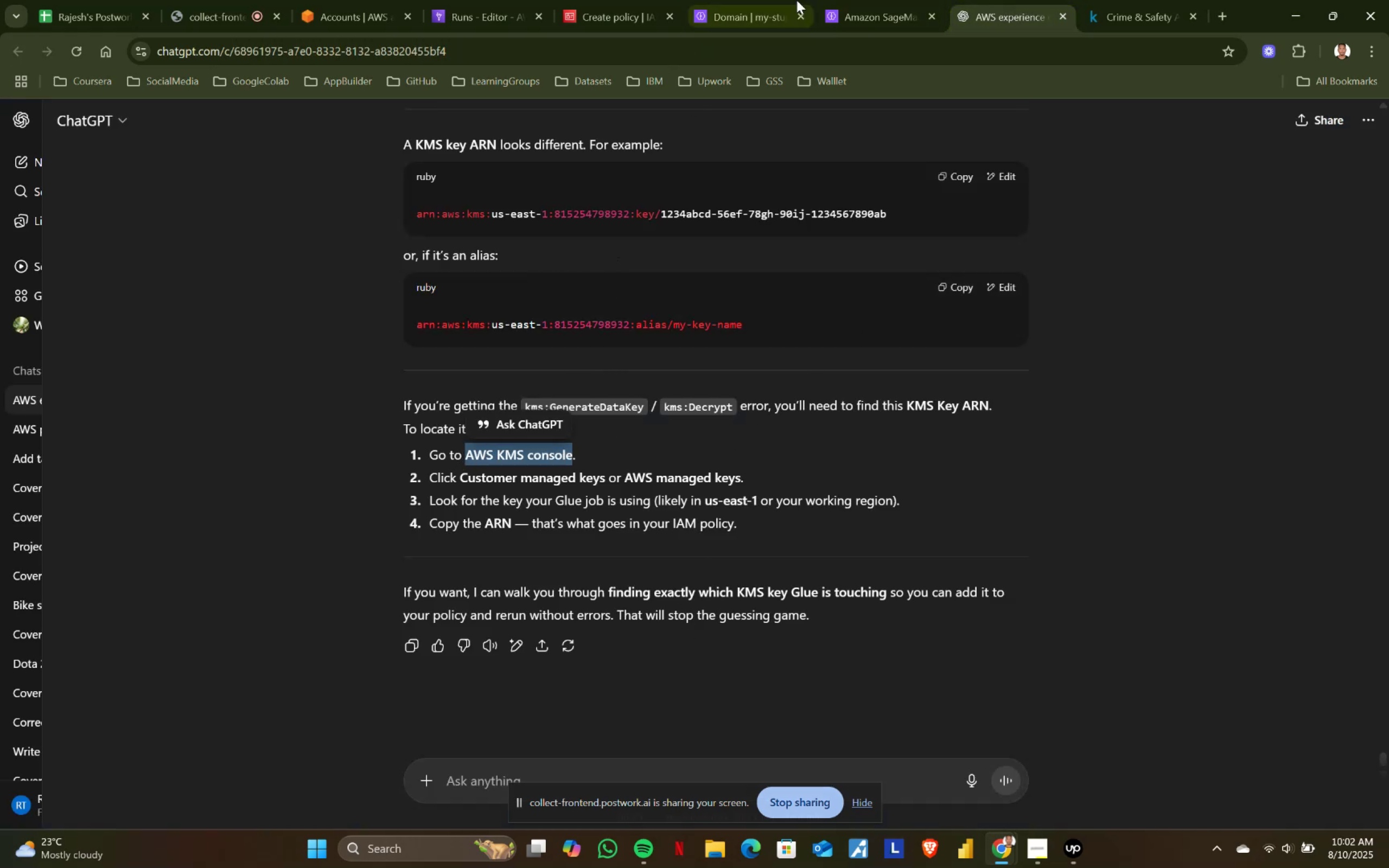 
key(Control+ControlLeft)
 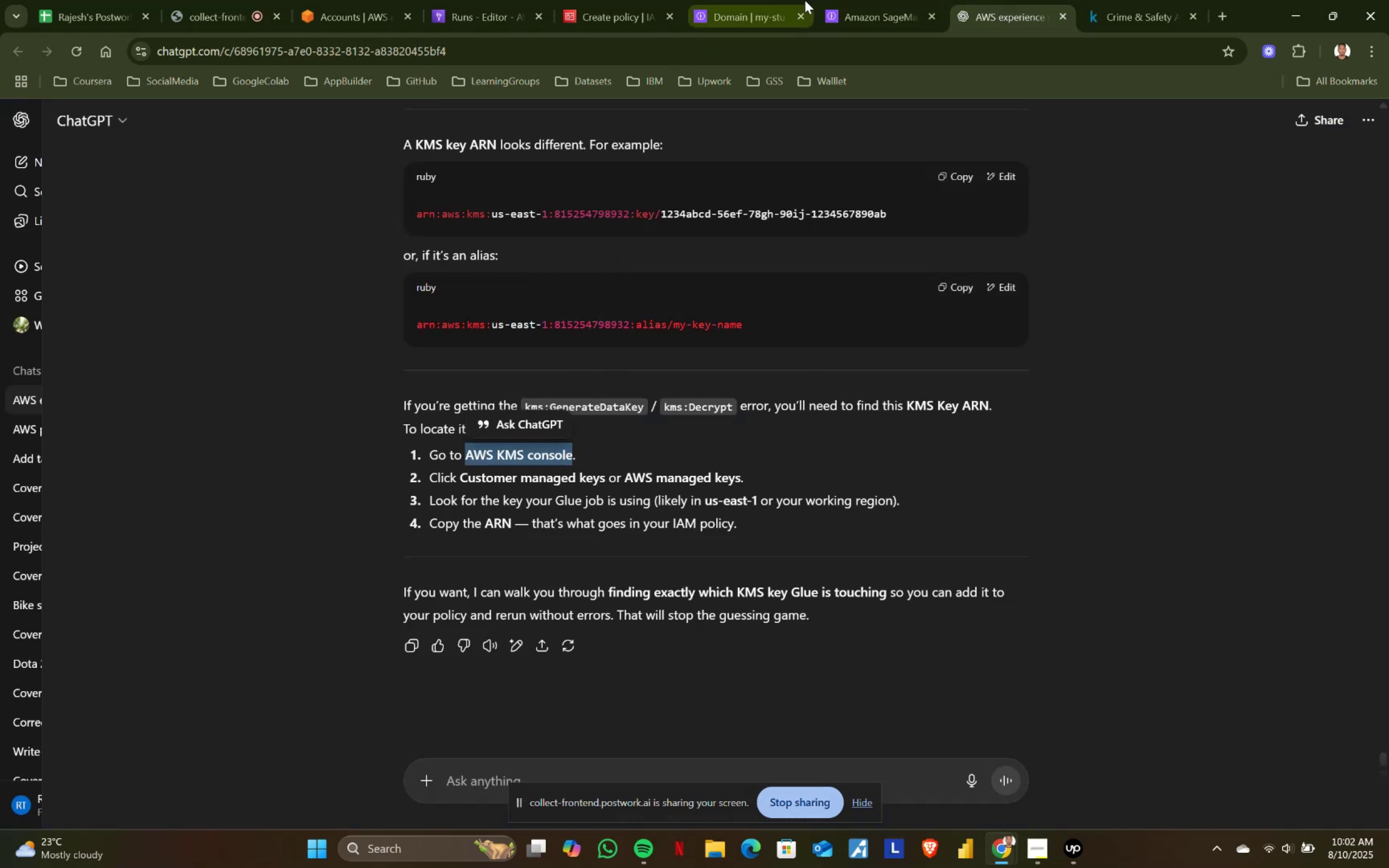 
key(Control+C)
 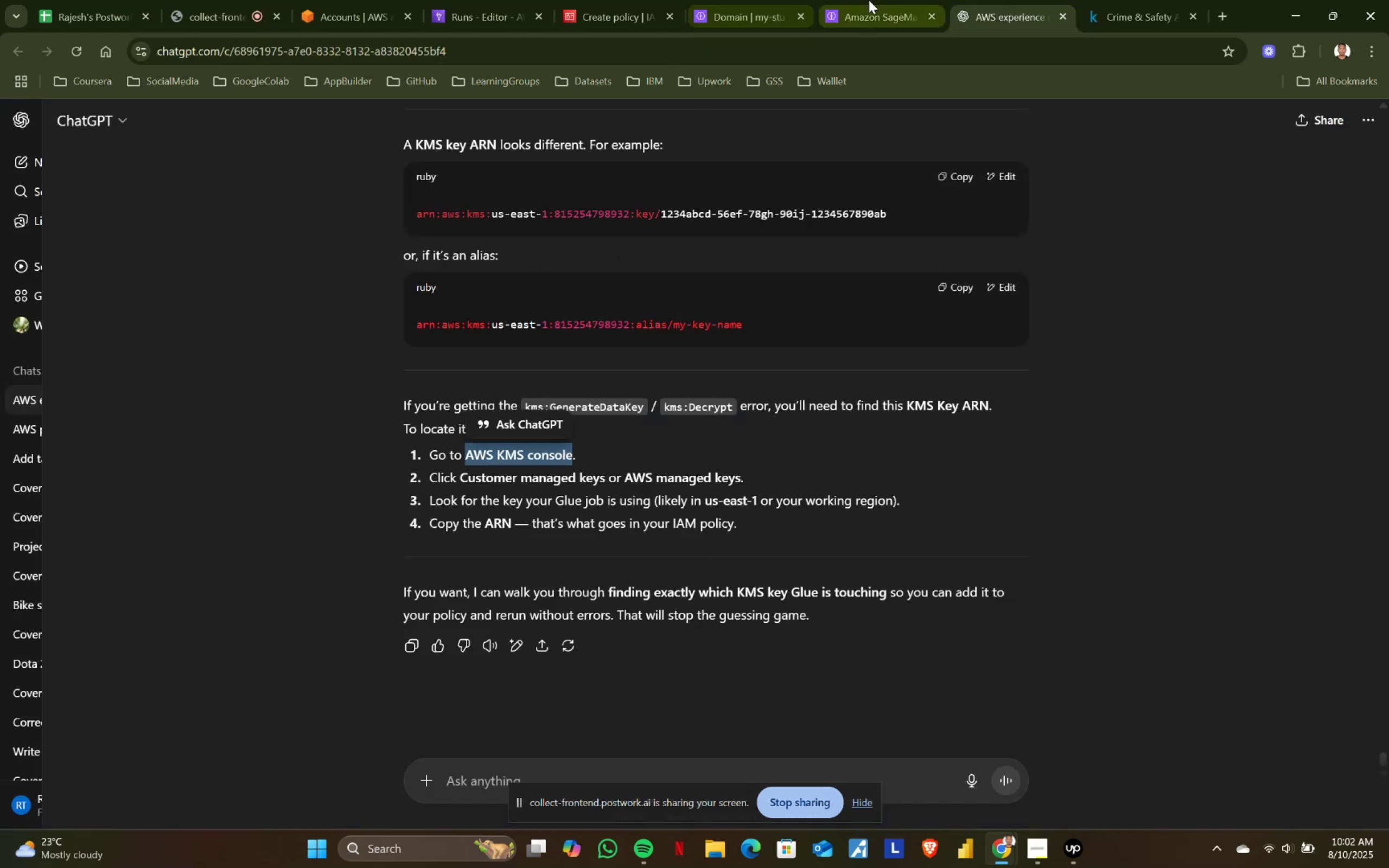 
left_click([869, 0])
 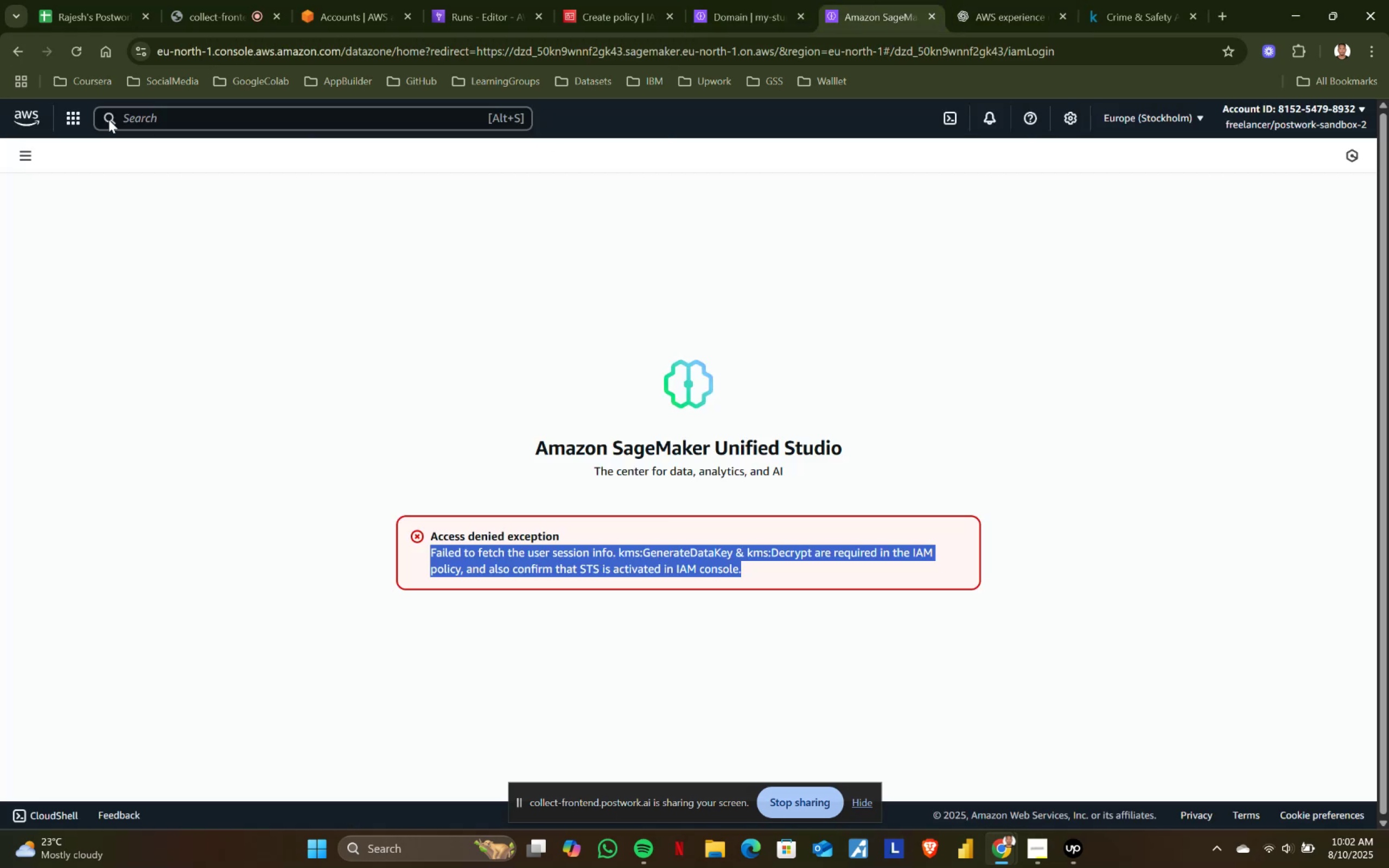 
left_click([109, 119])
 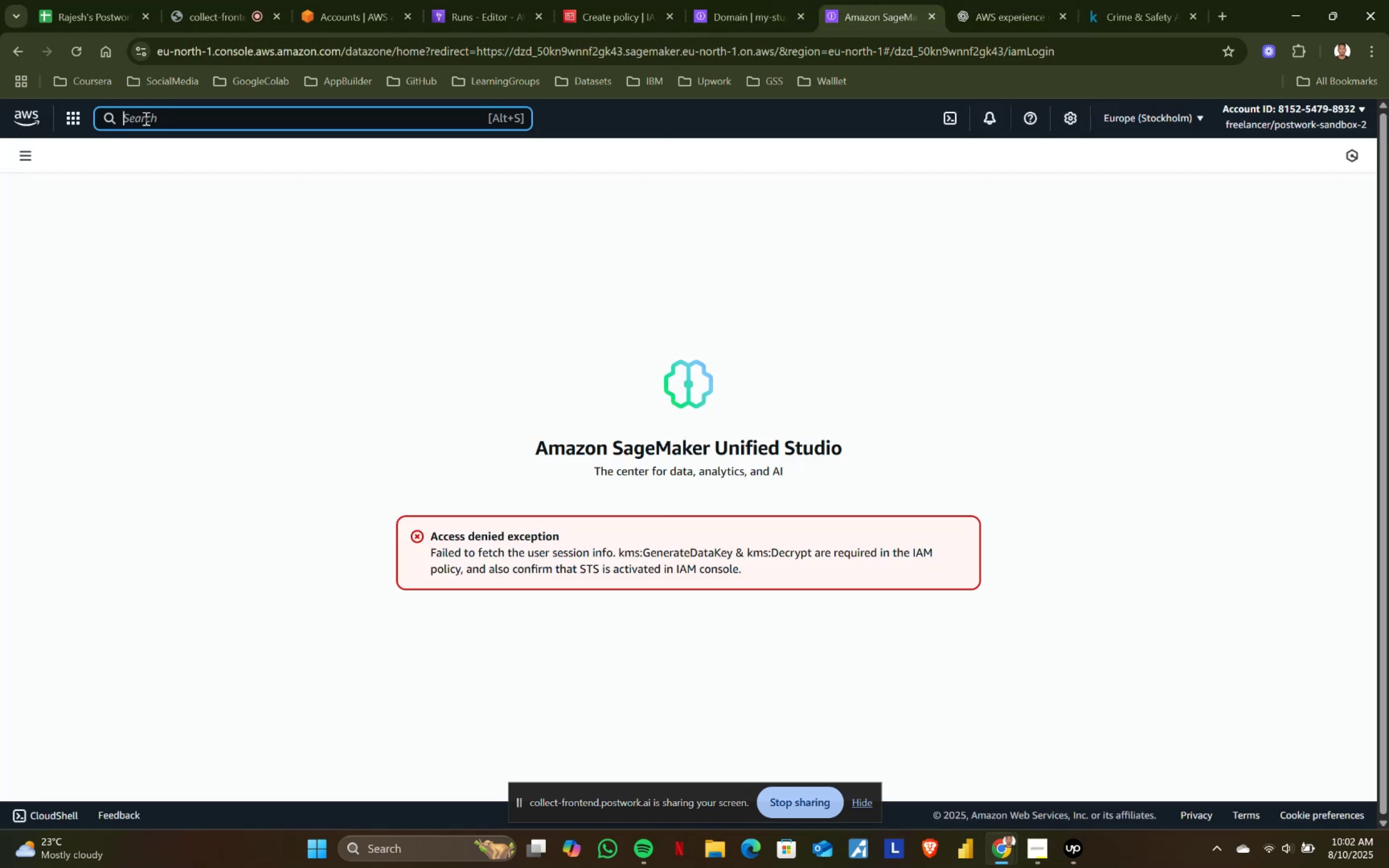 
key(Control+ControlLeft)
 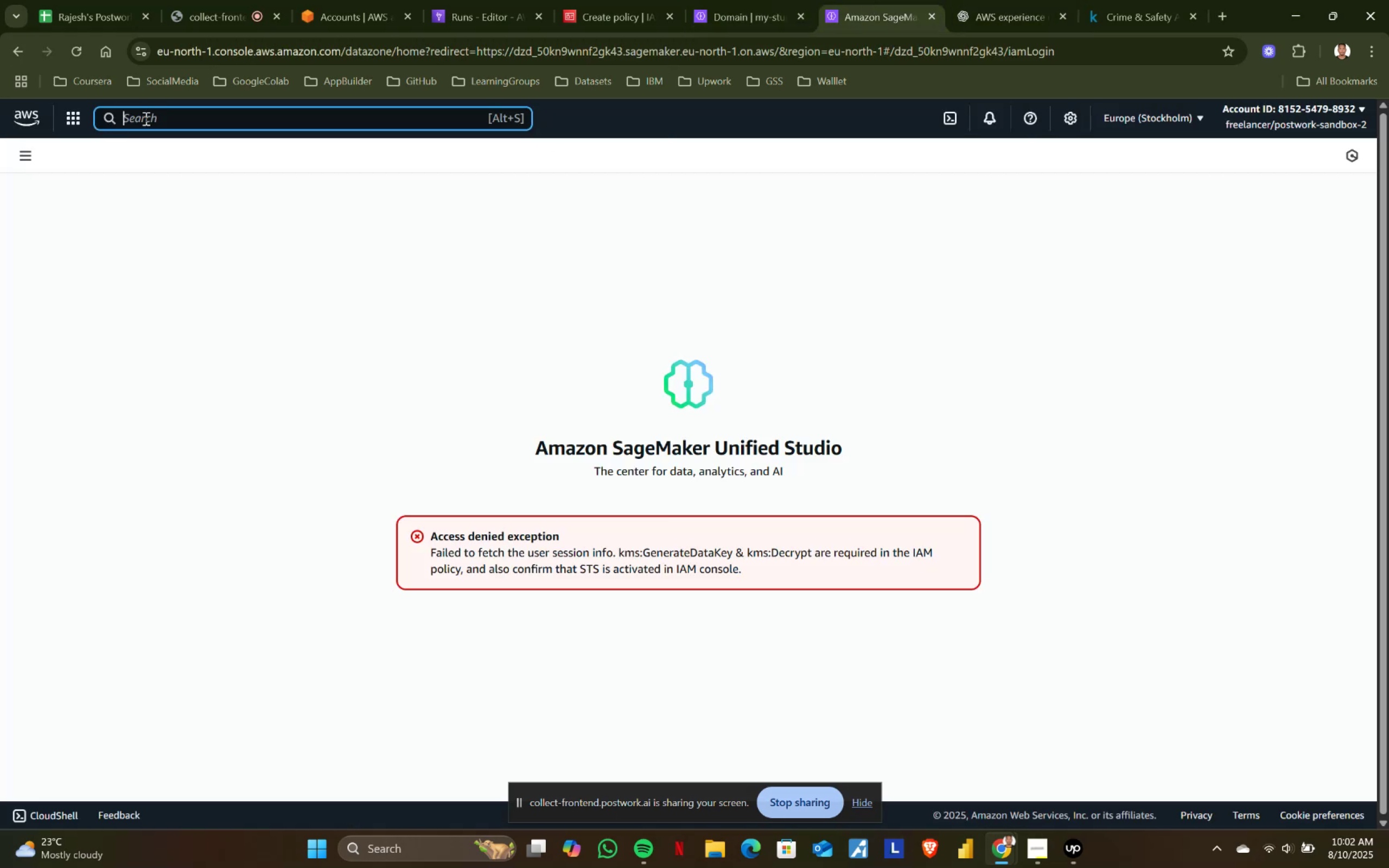 
key(Control+V)
 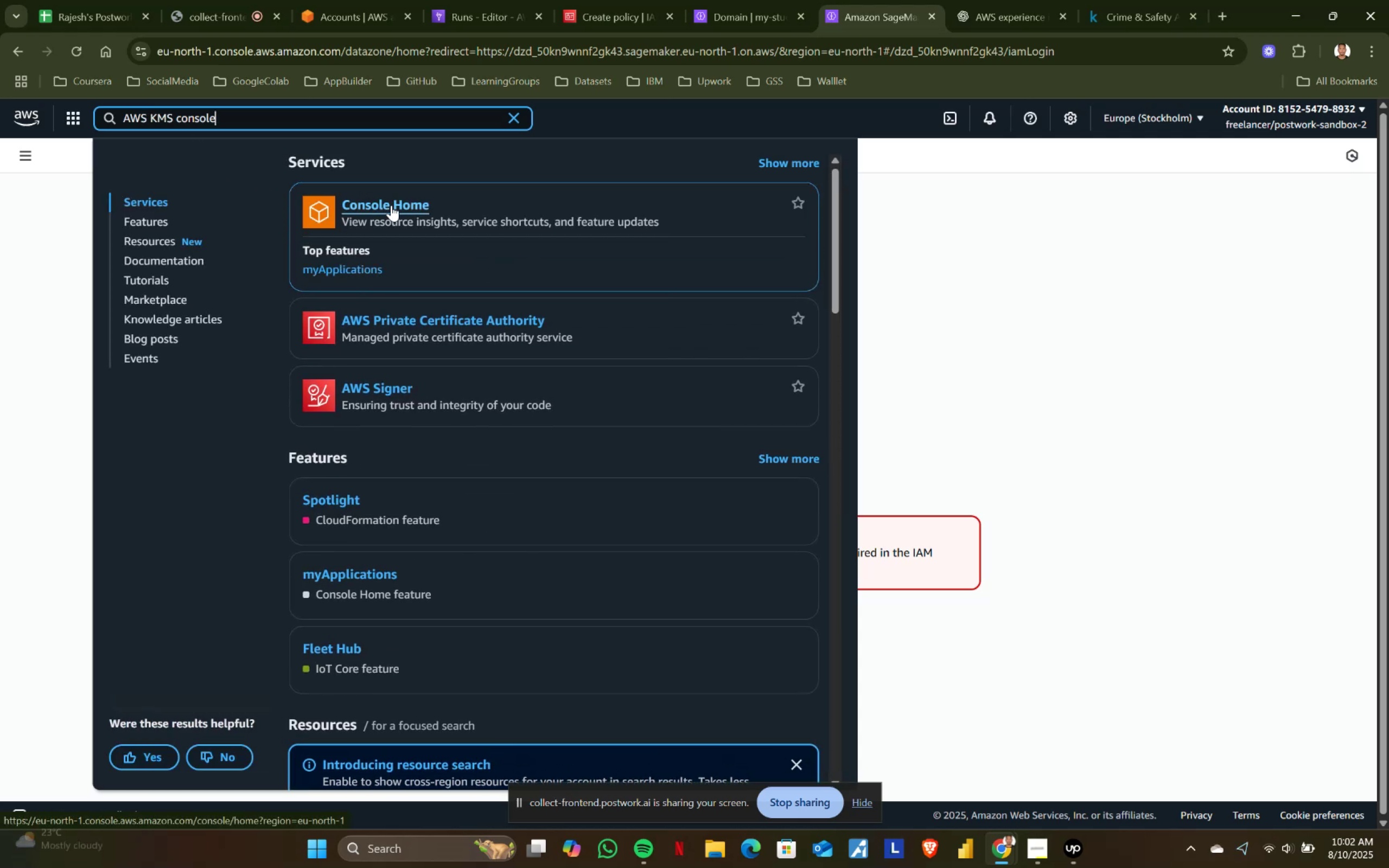 
left_click([391, 205])
 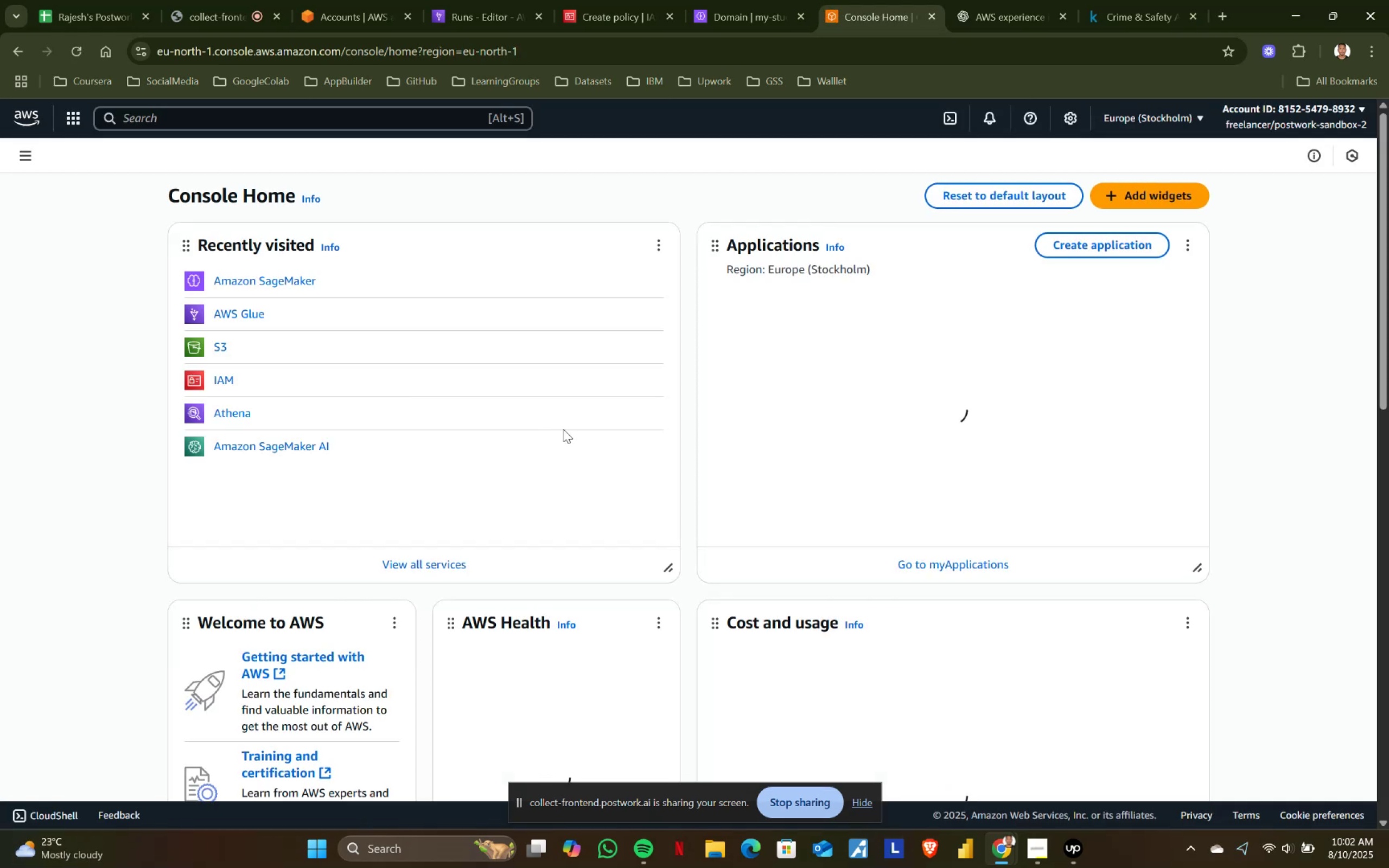 
scroll: coordinate [462, 428], scroll_direction: none, amount: 0.0
 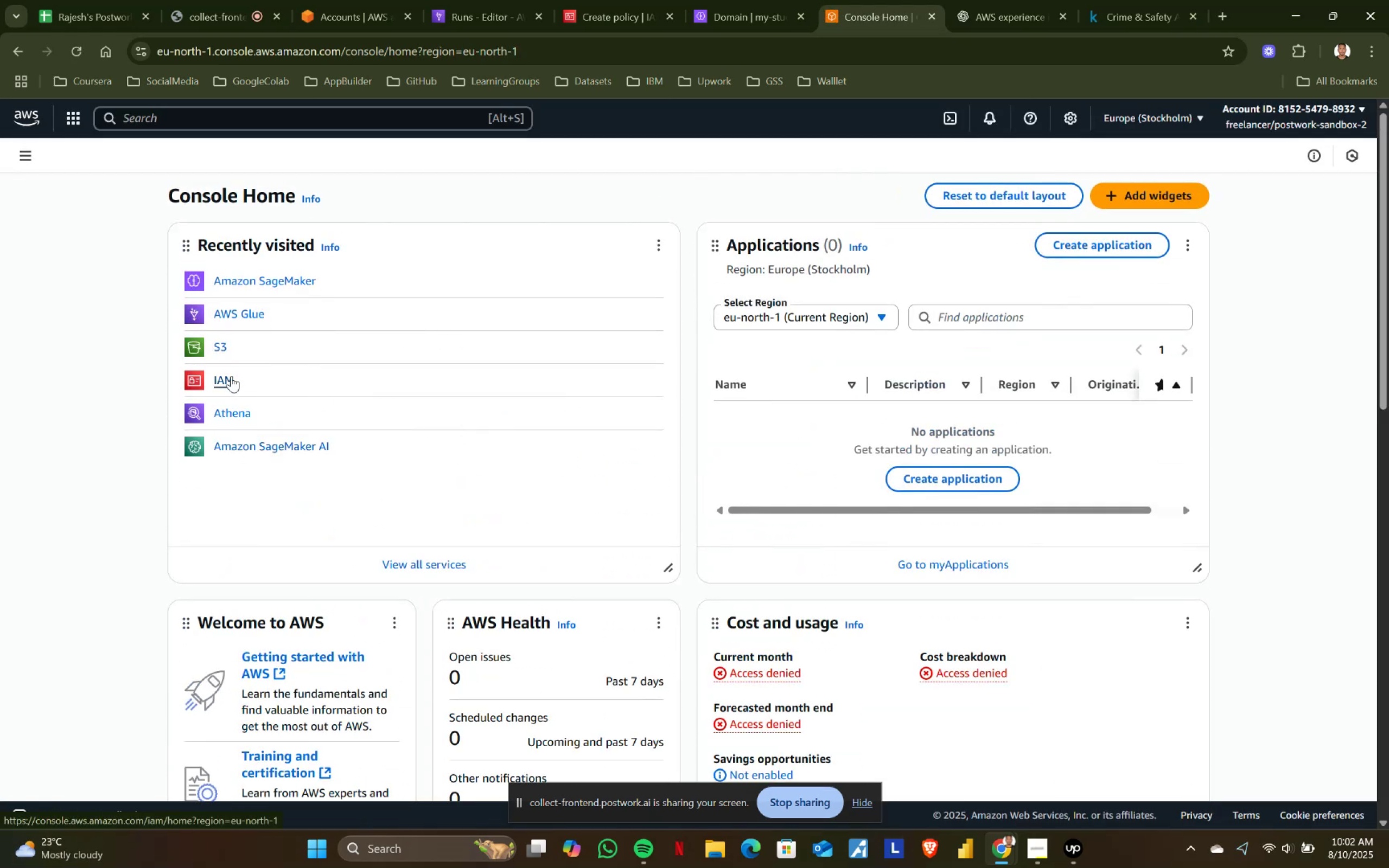 
left_click([226, 378])
 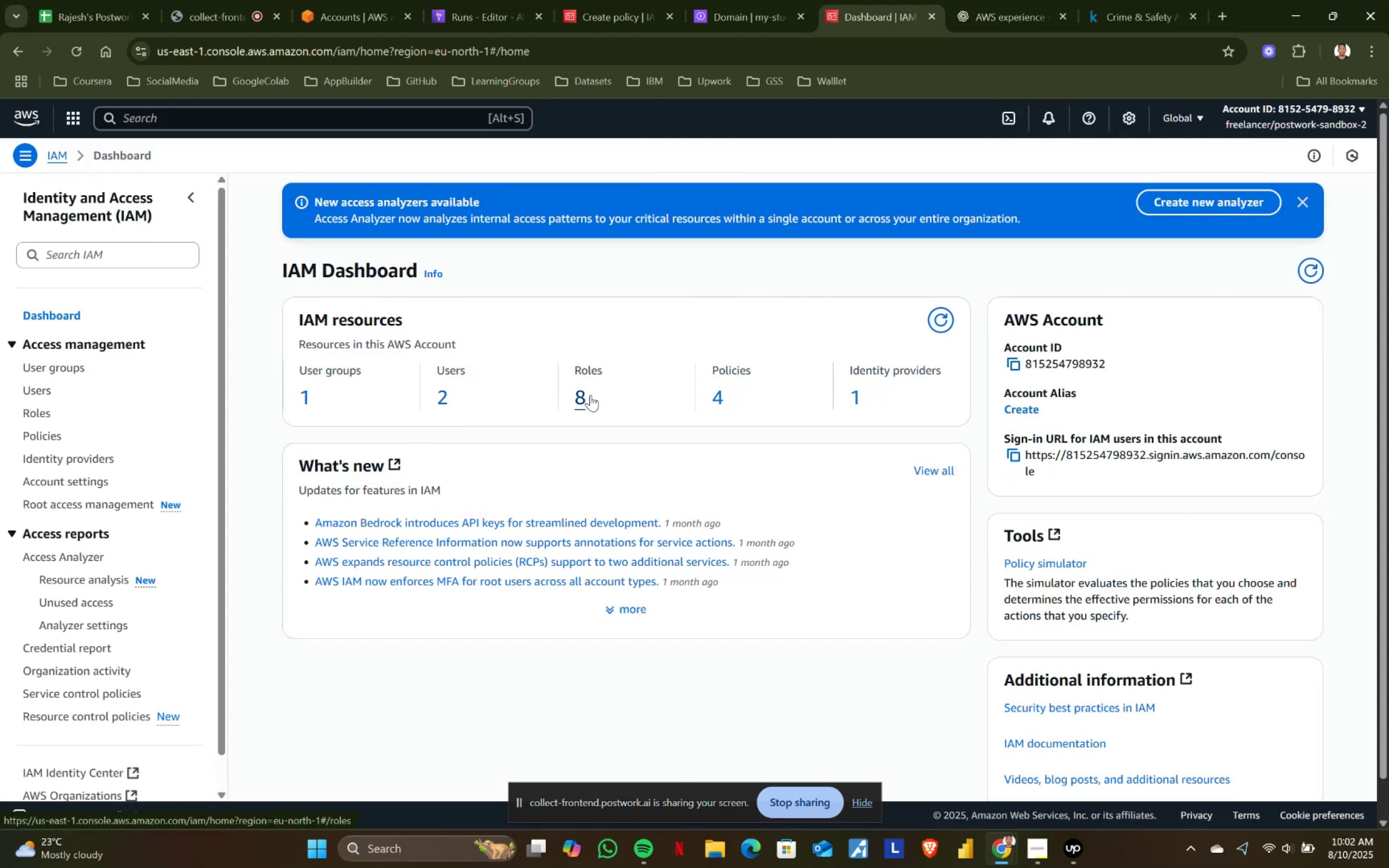 
wait(10.95)
 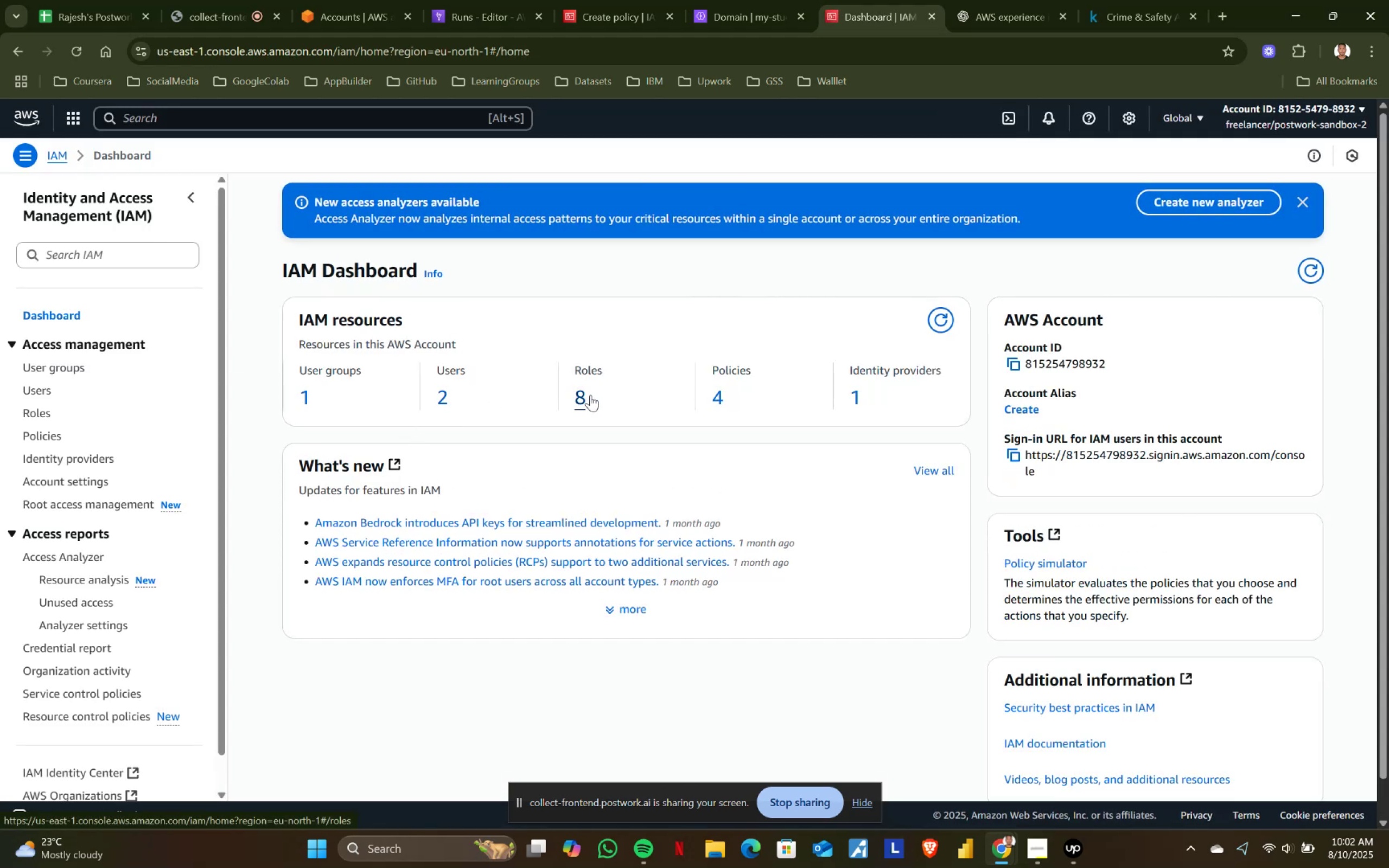 
left_click([42, 417])
 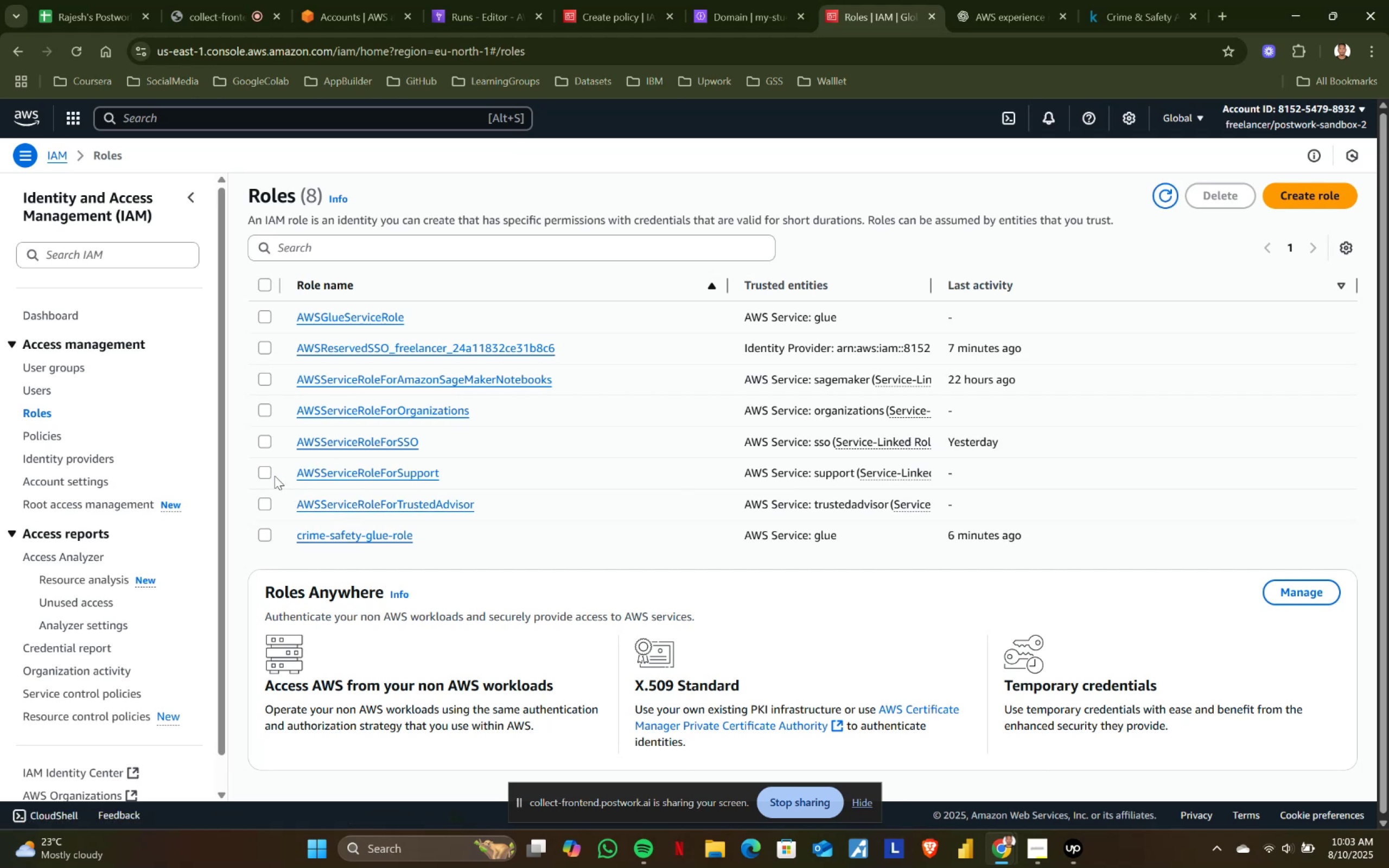 
wait(5.06)
 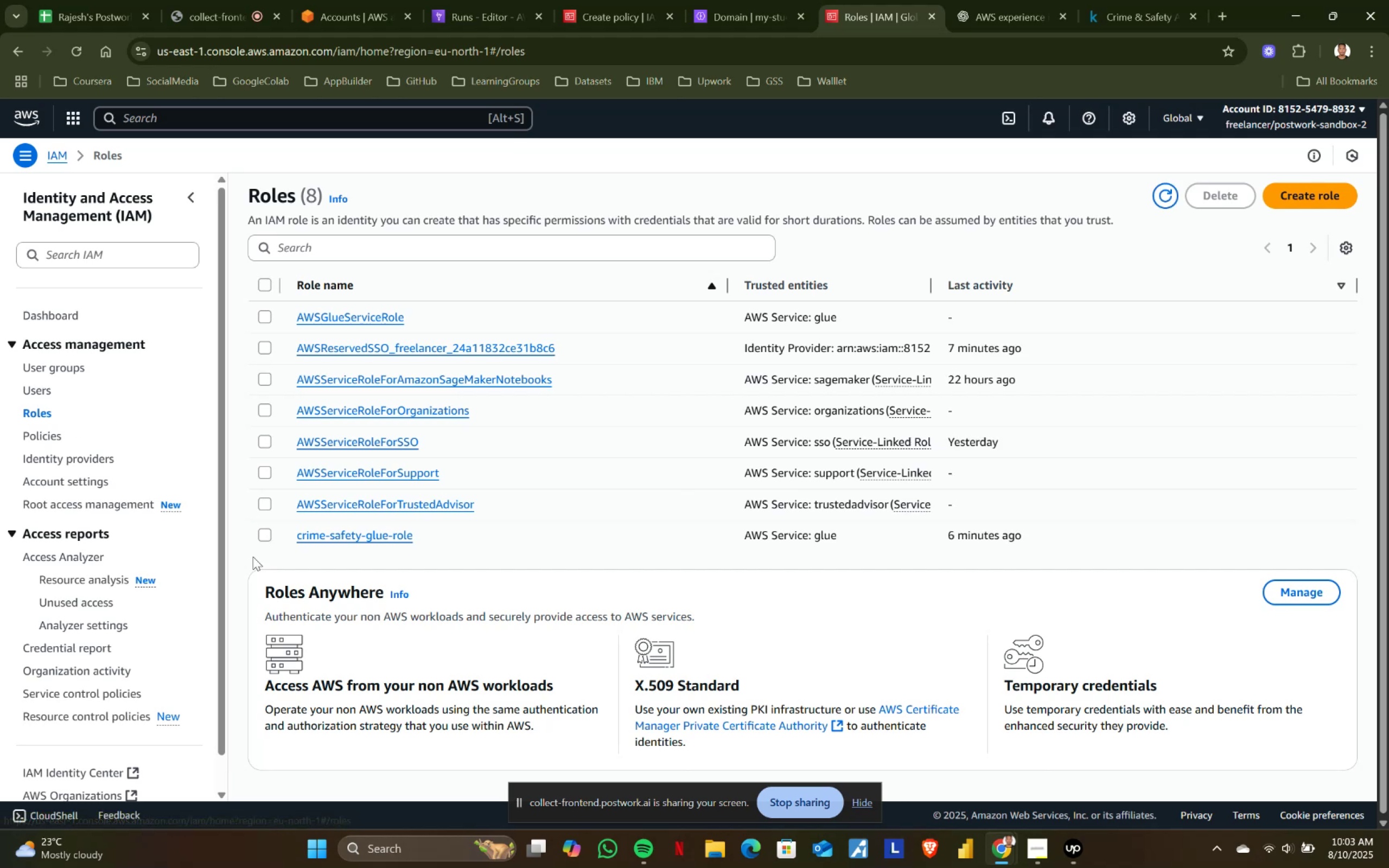 
left_click([323, 533])
 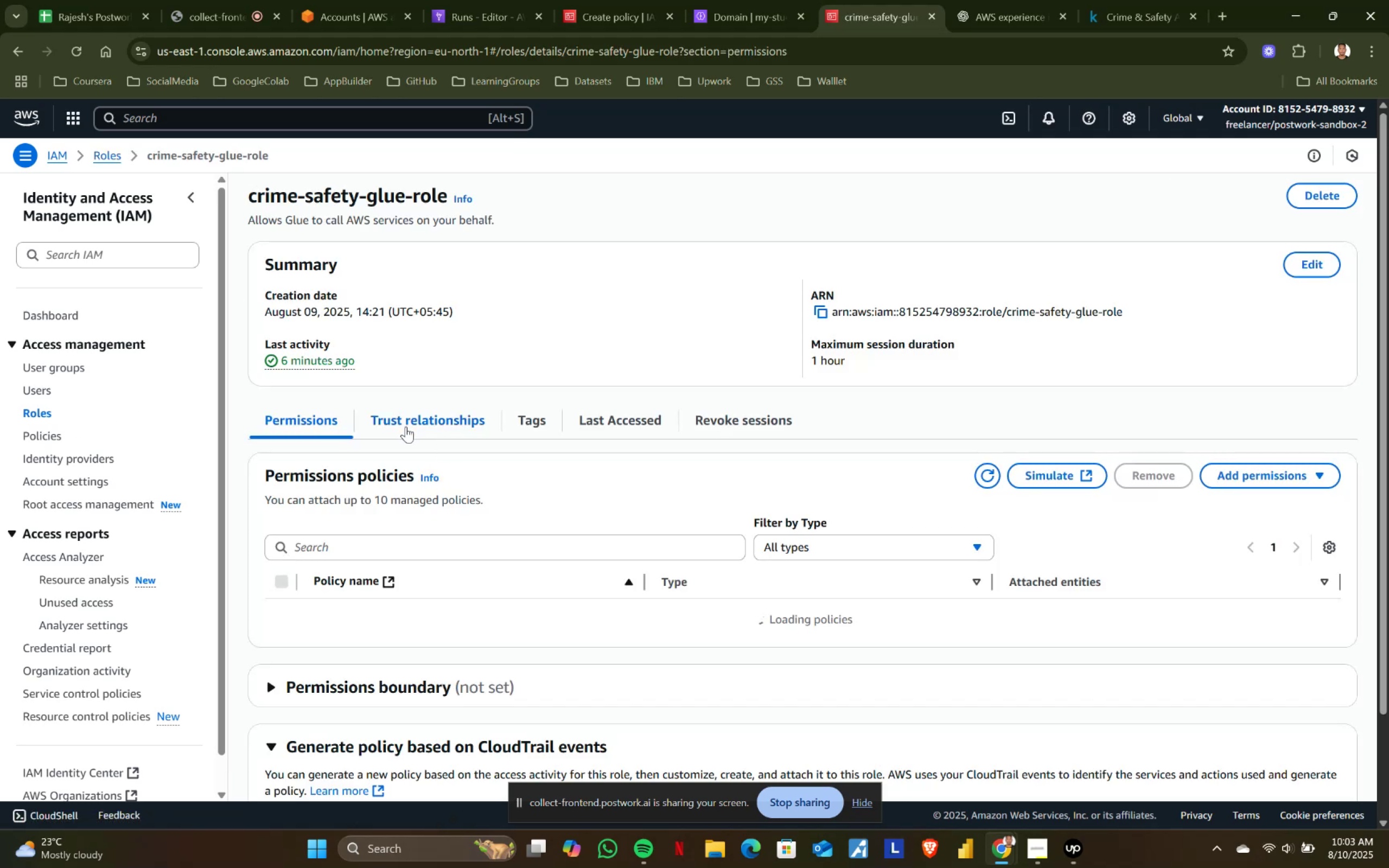 
scroll: coordinate [429, 505], scroll_direction: down, amount: 1.0
 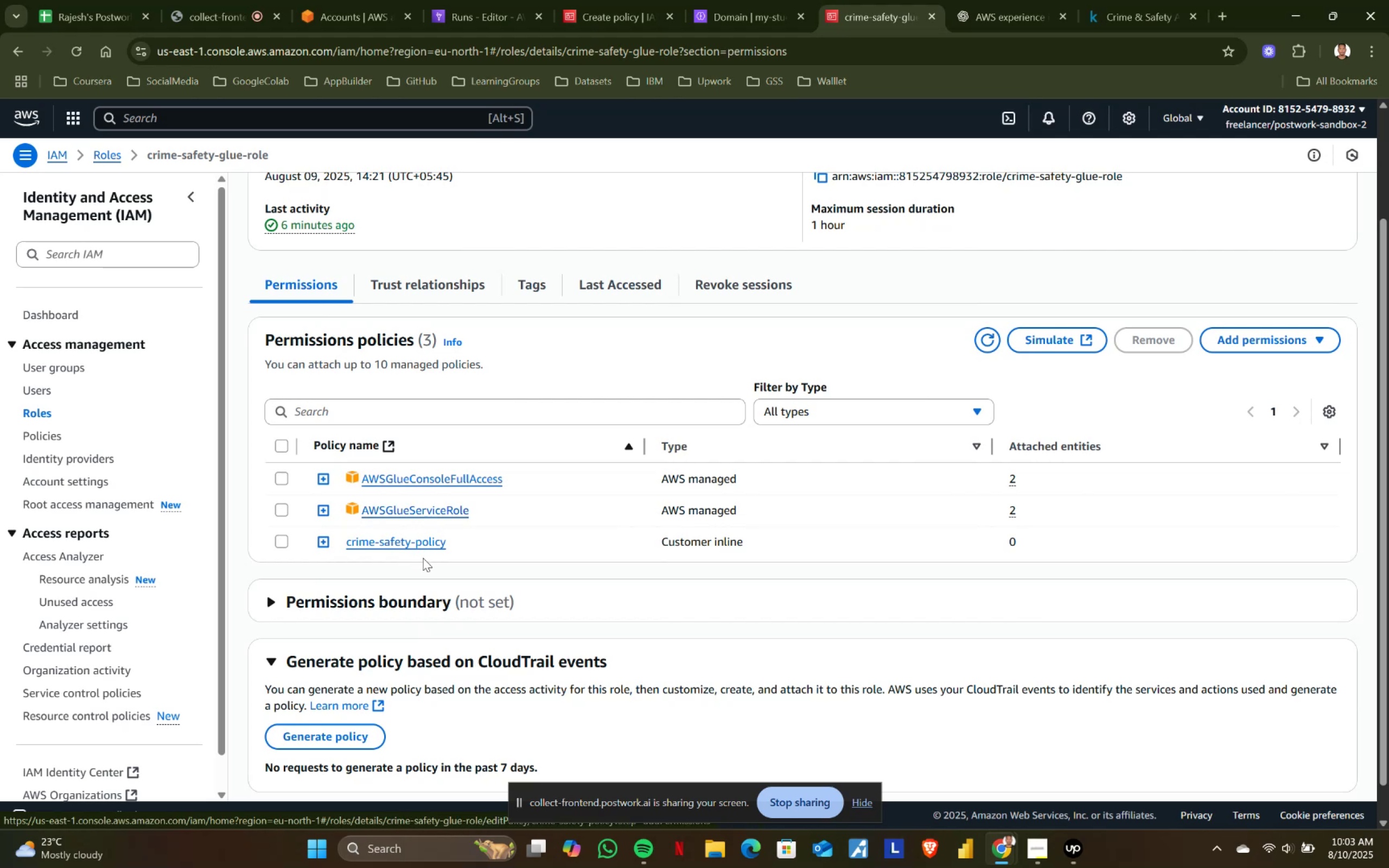 
left_click([423, 502])
 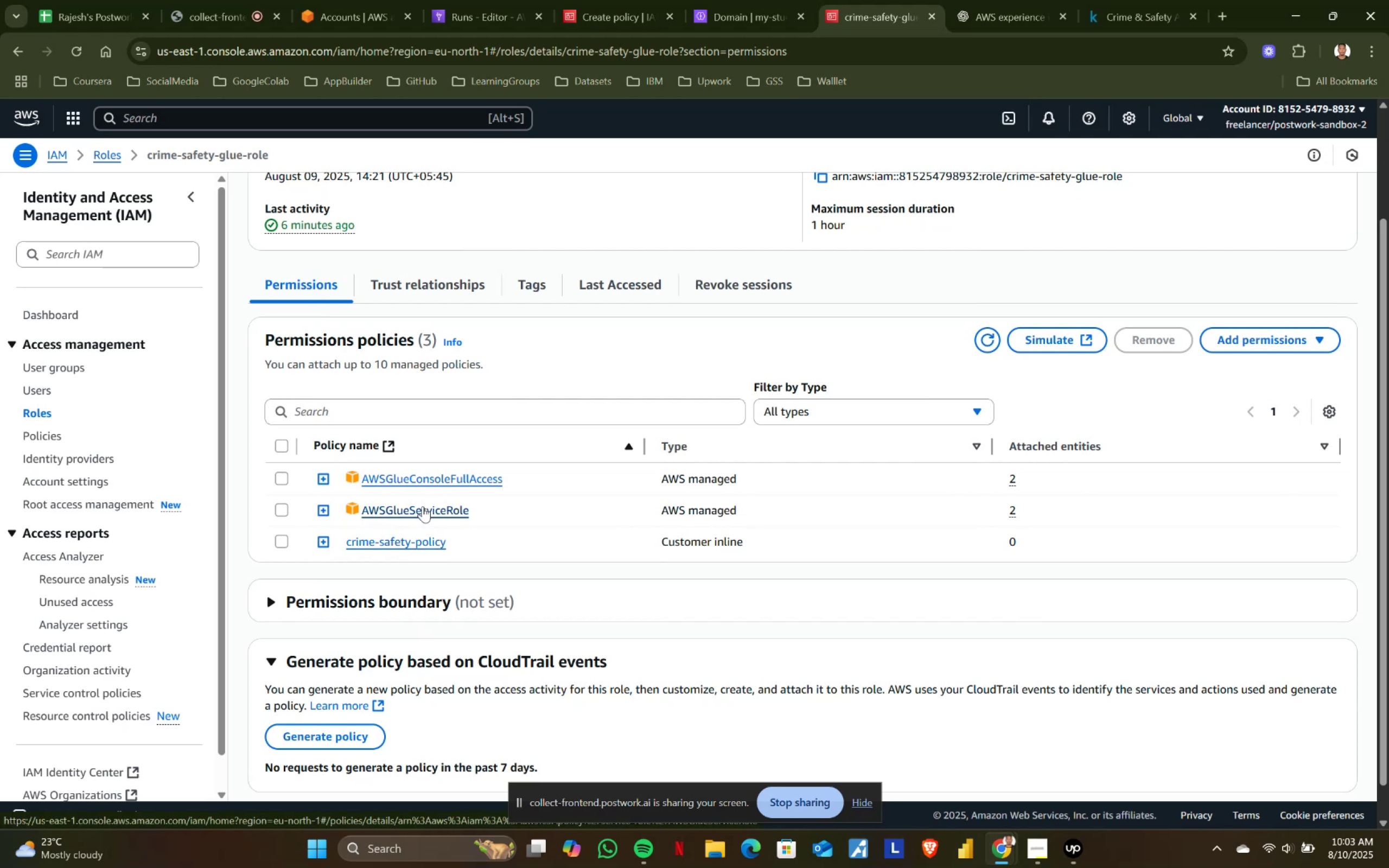 
left_click([423, 506])
 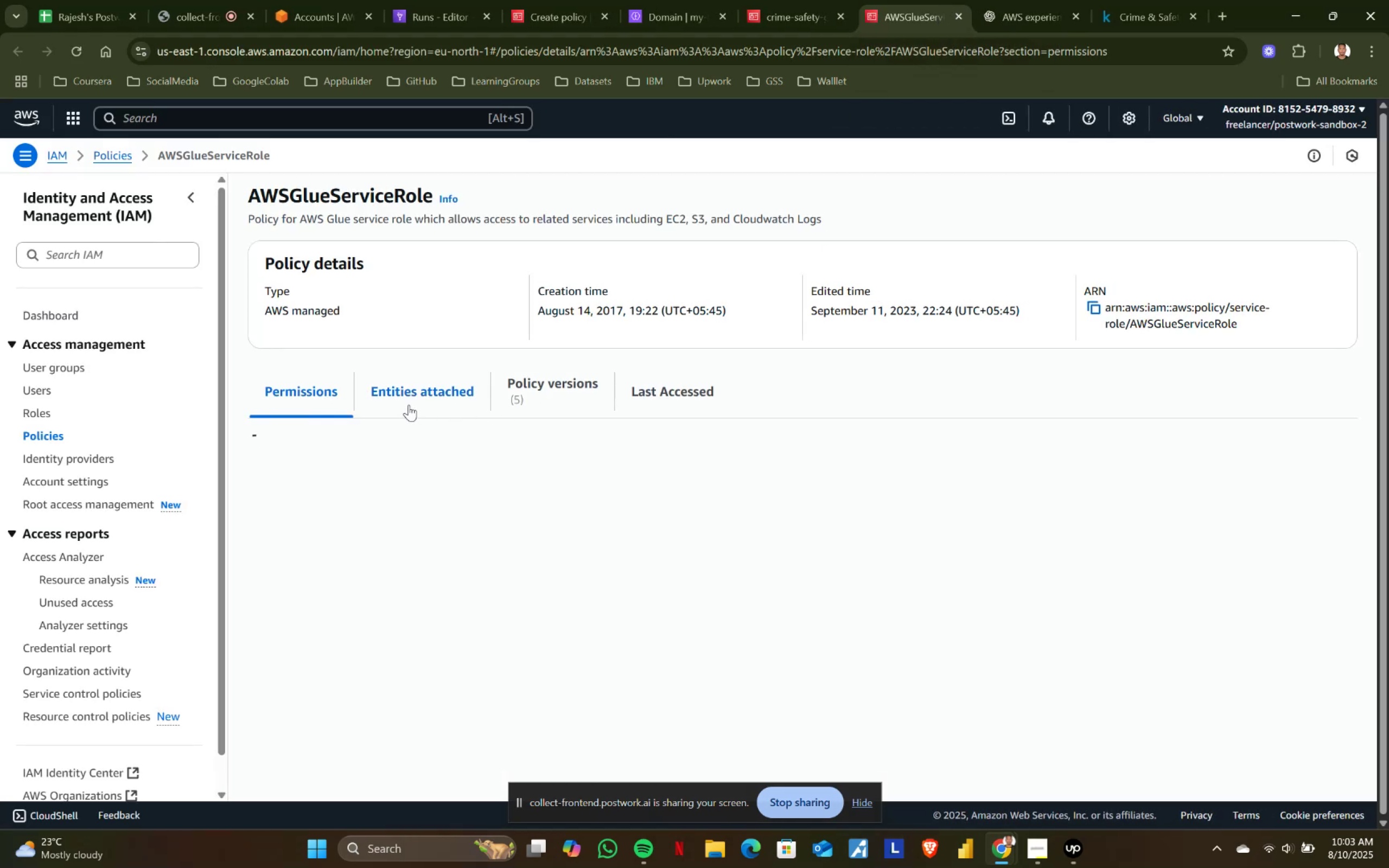 
wait(8.67)
 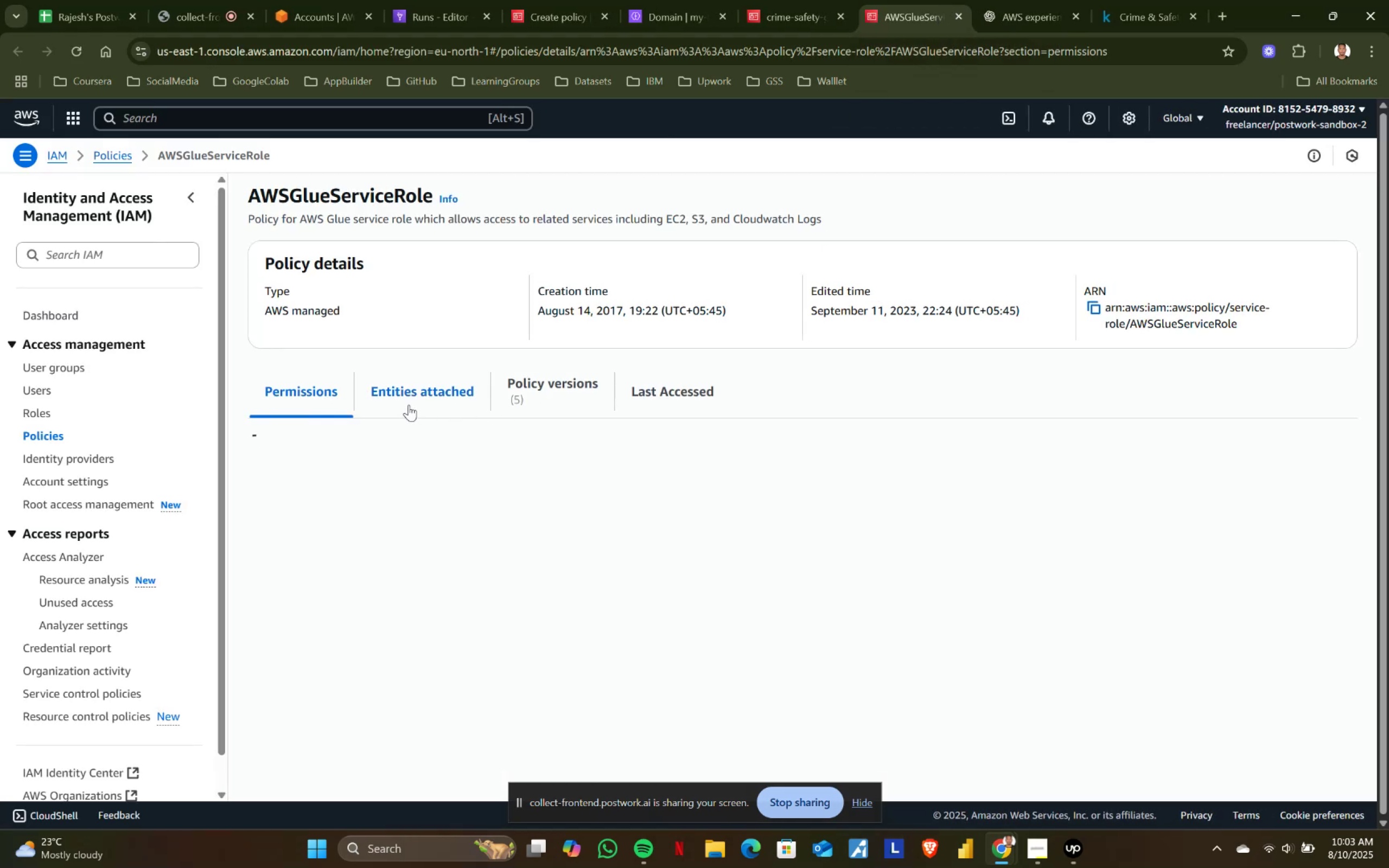 
left_click([1094, 309])
 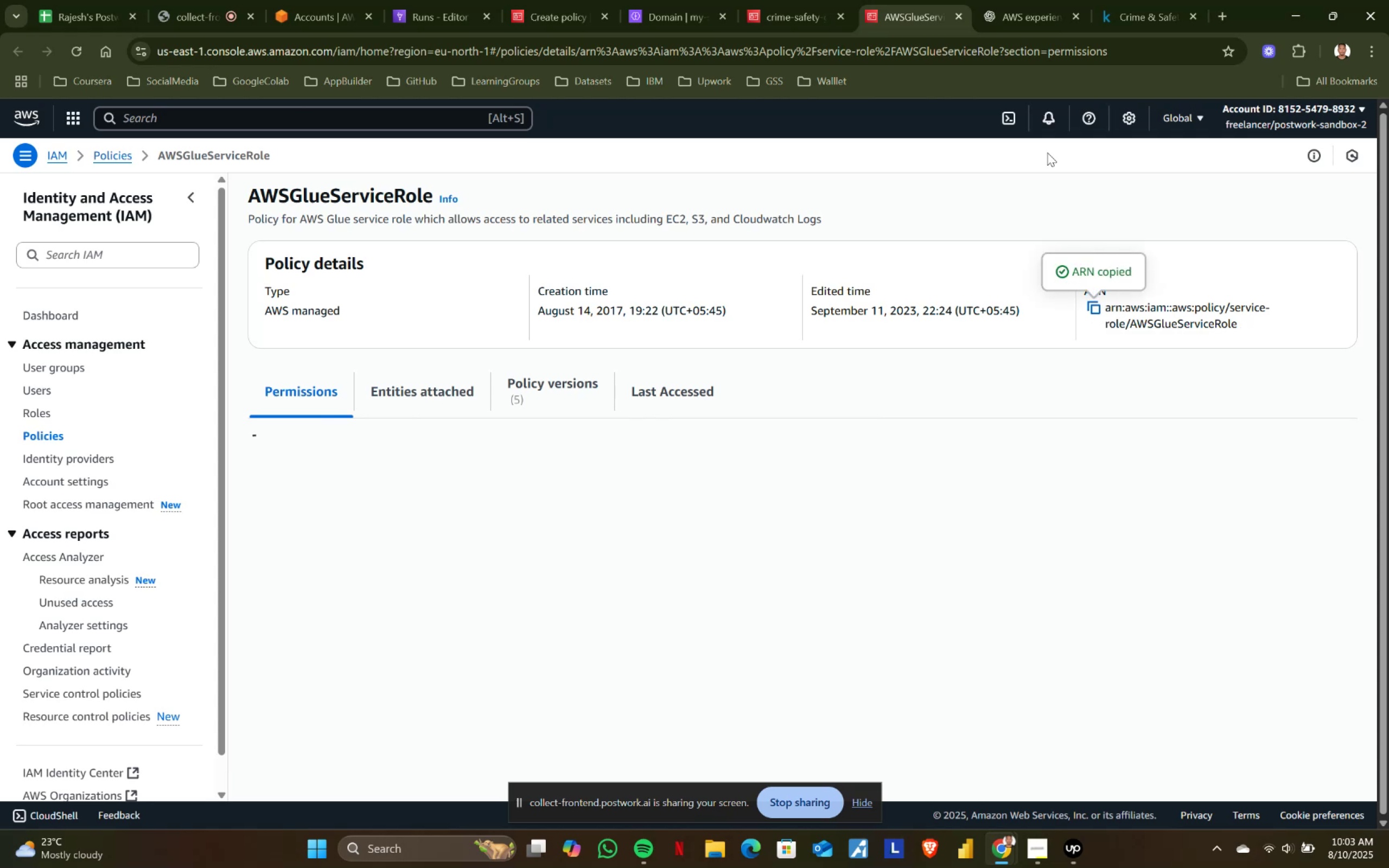 
left_click([1002, 8])
 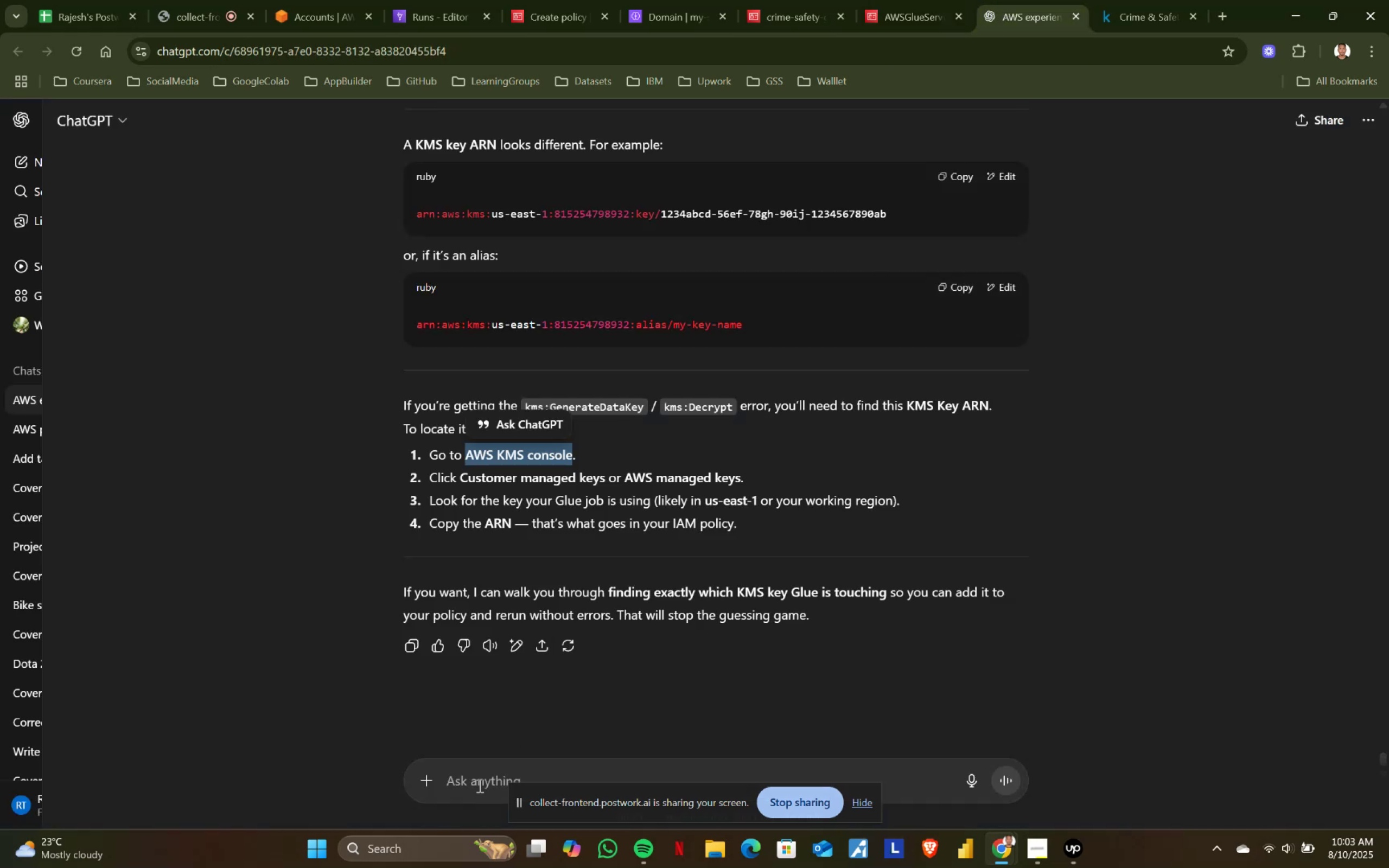 
left_click([476, 776])
 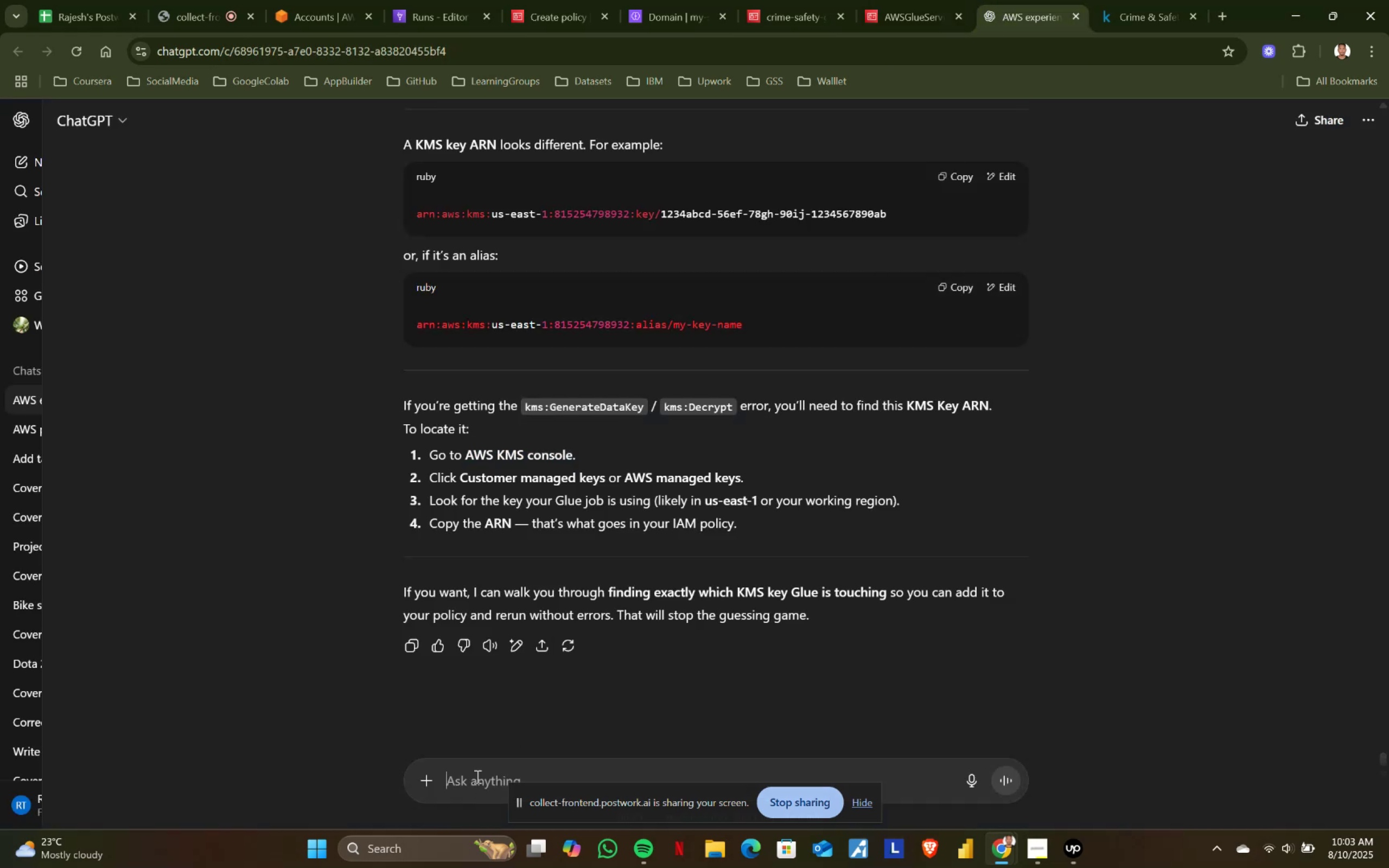 
key(Control+ControlLeft)
 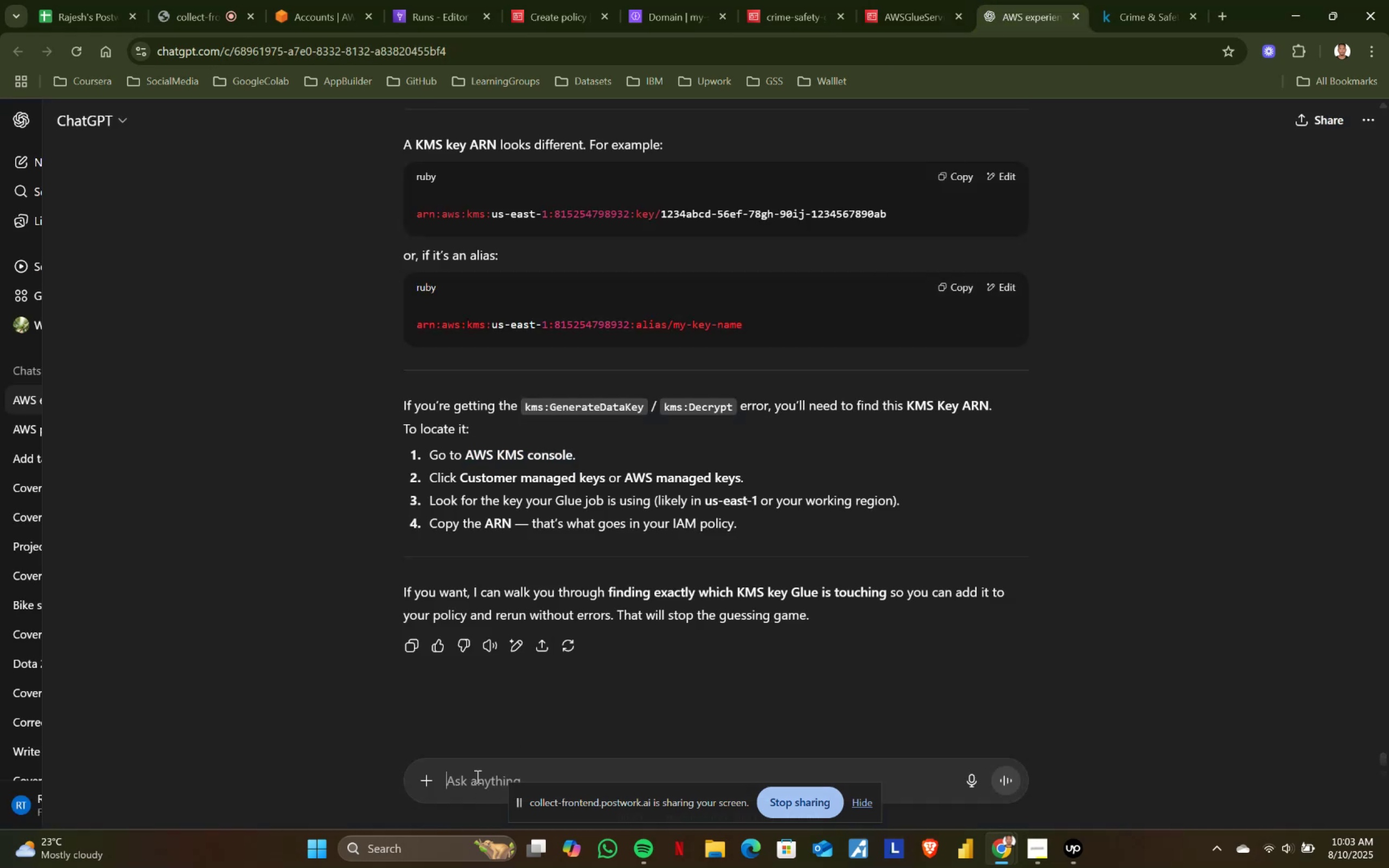 
key(Control+V)
 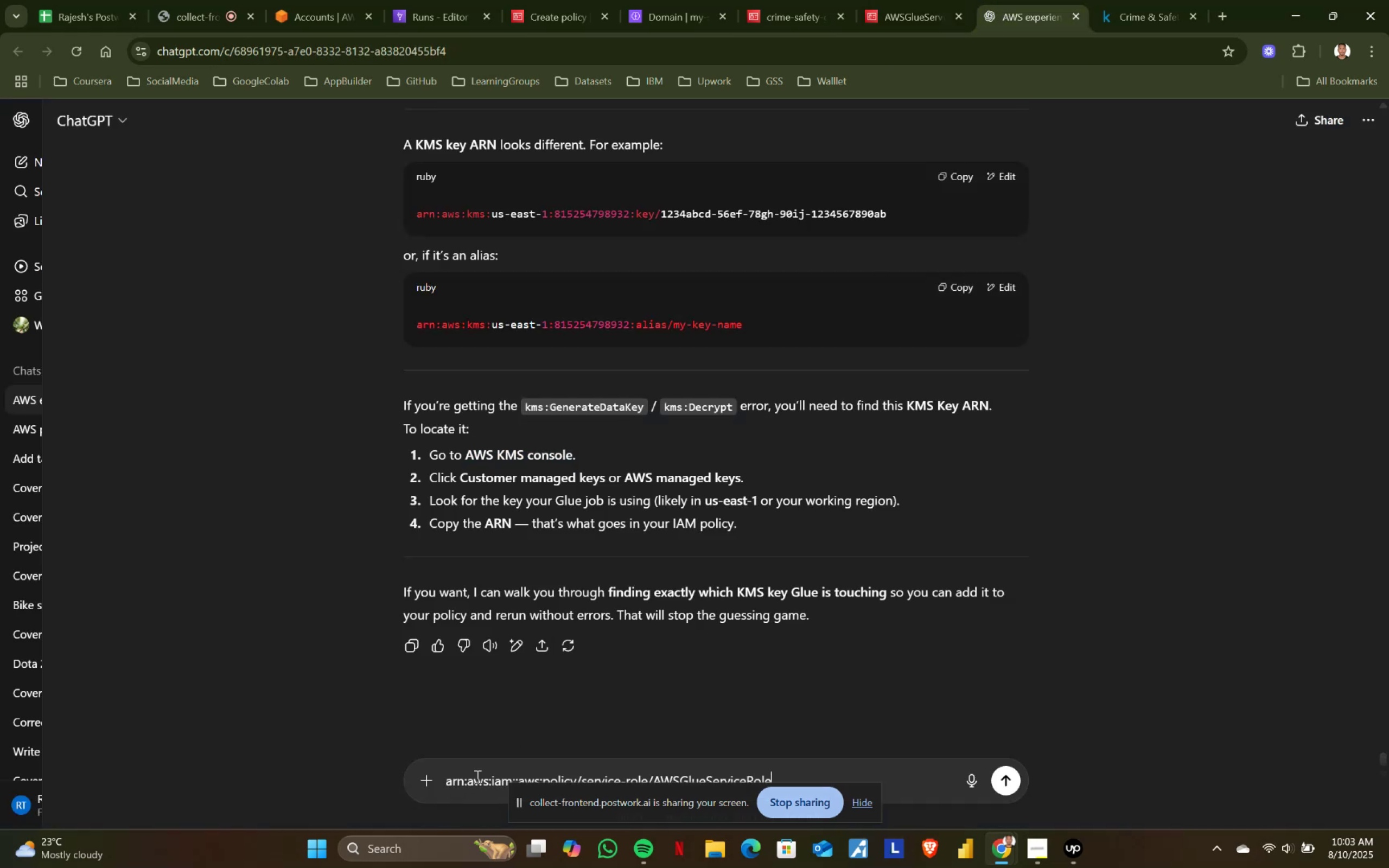 
key(Shift+Enter)
 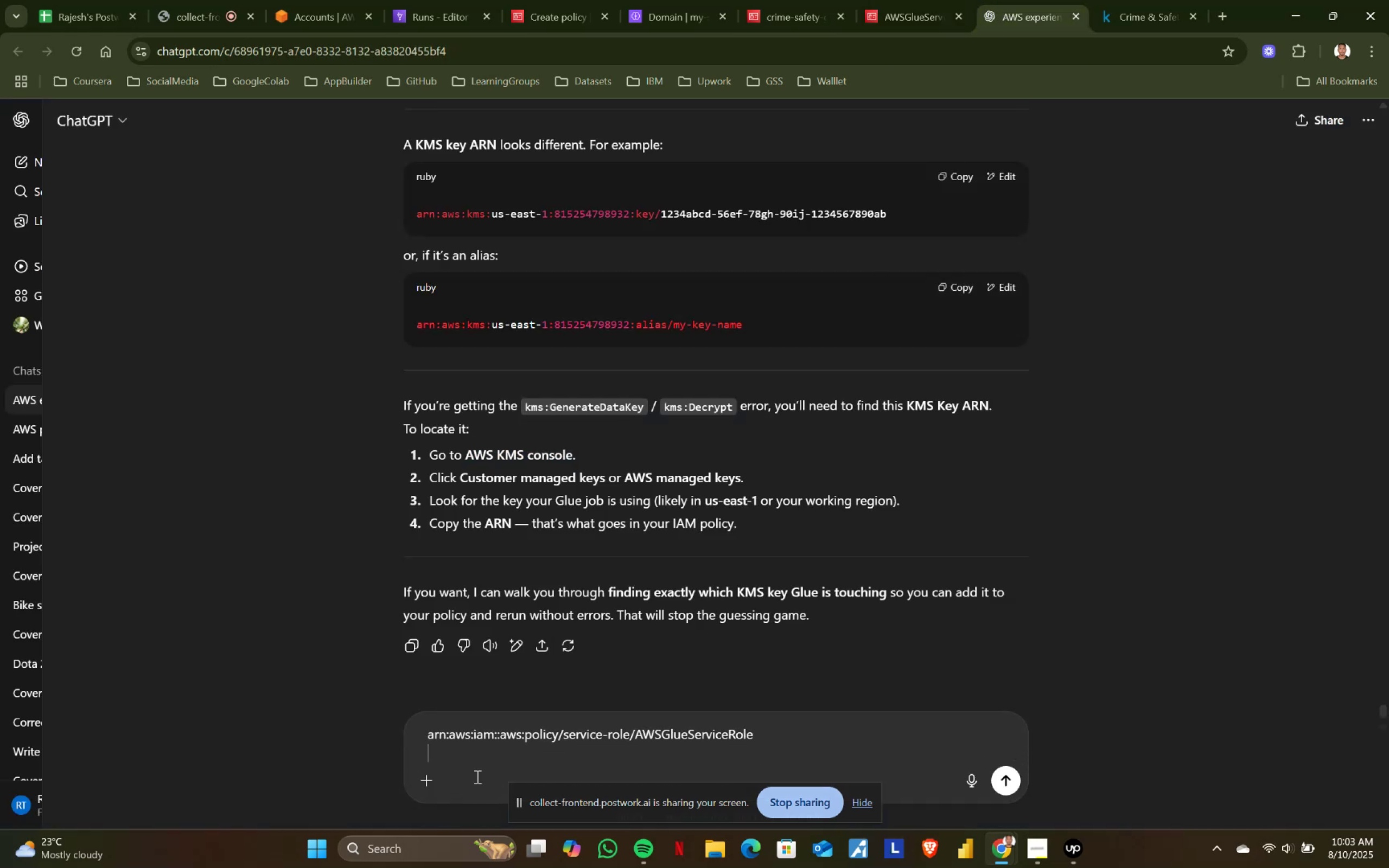 
key(Shift+Enter)
 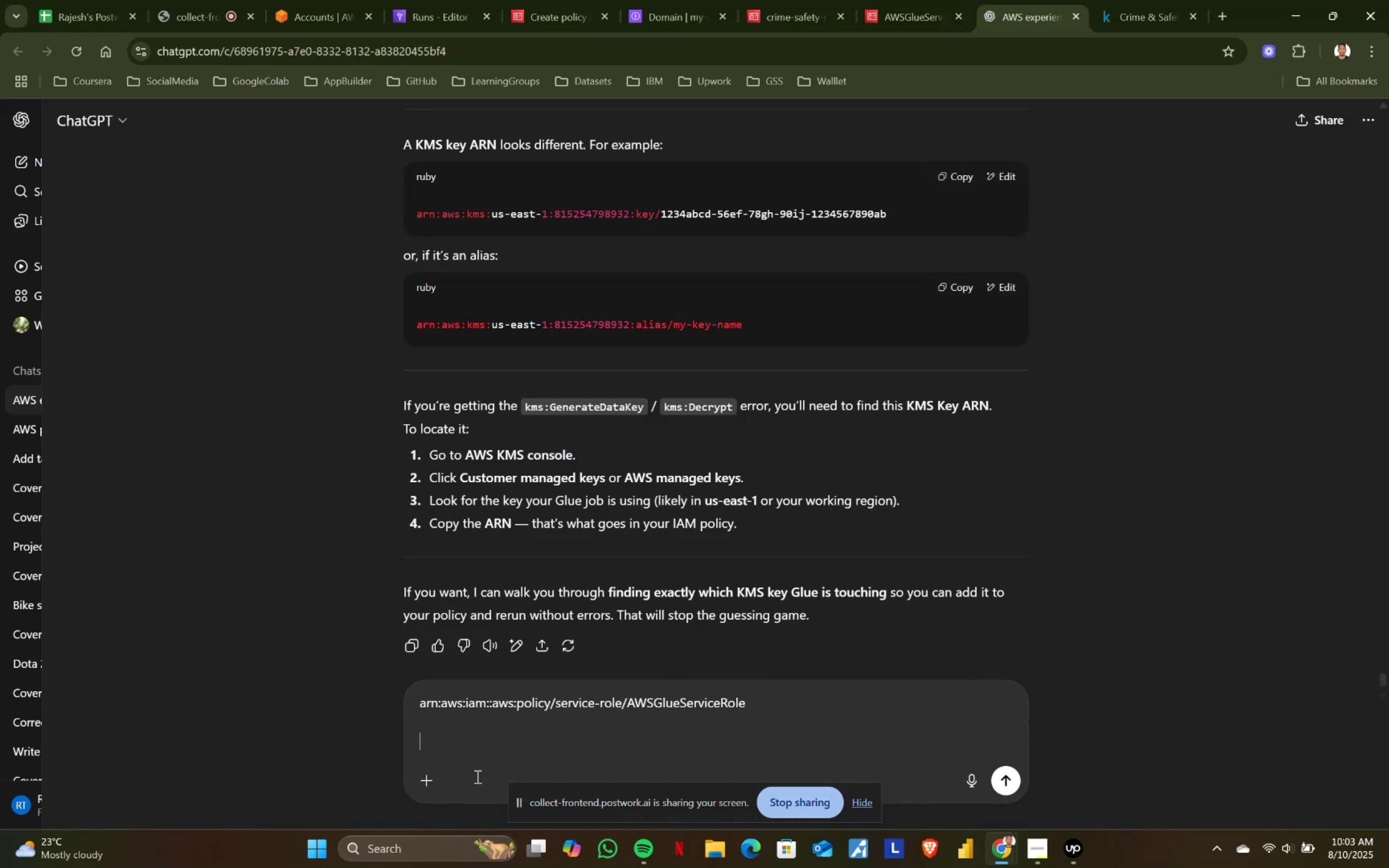 
type(is this the key)
 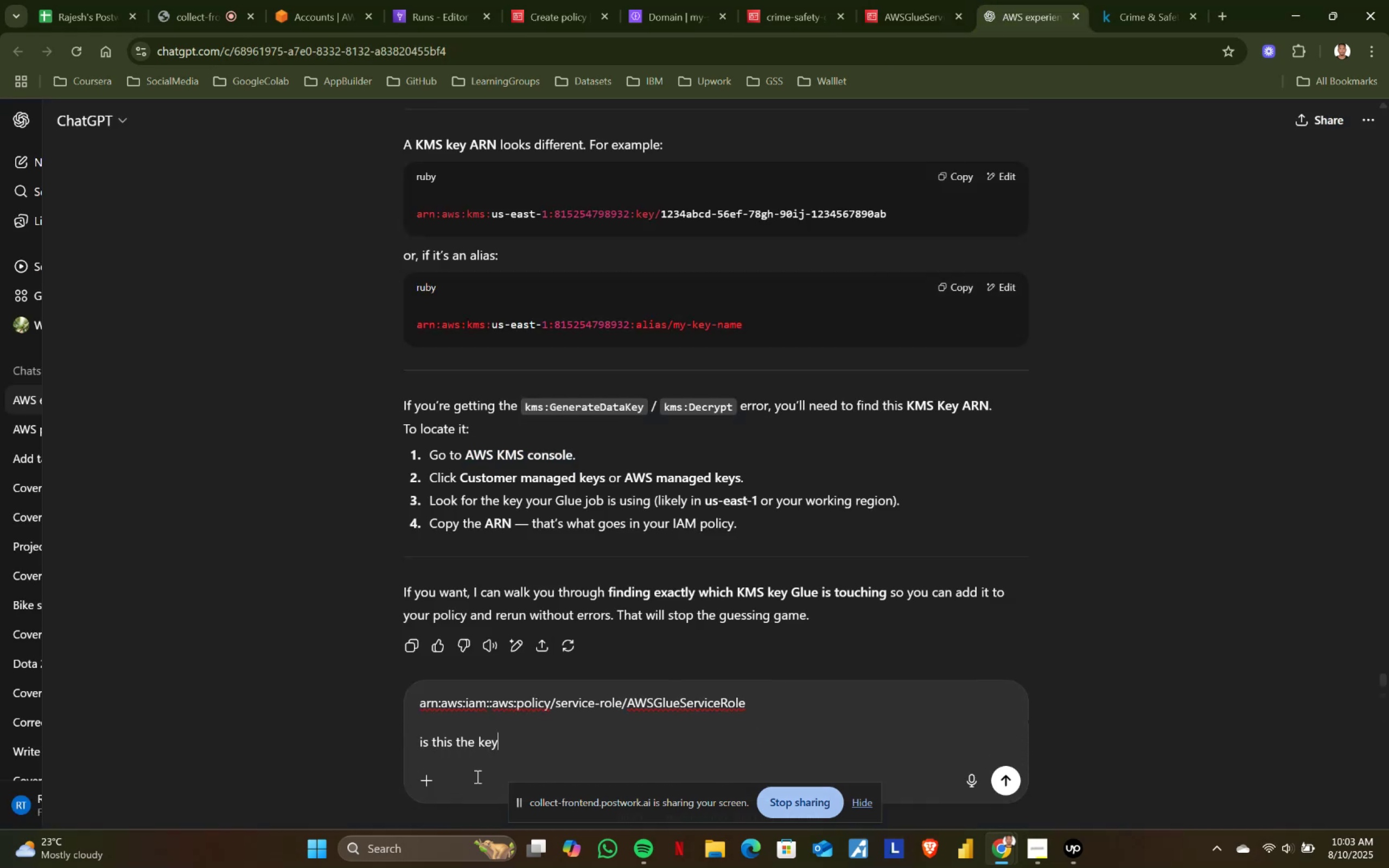 
key(Enter)
 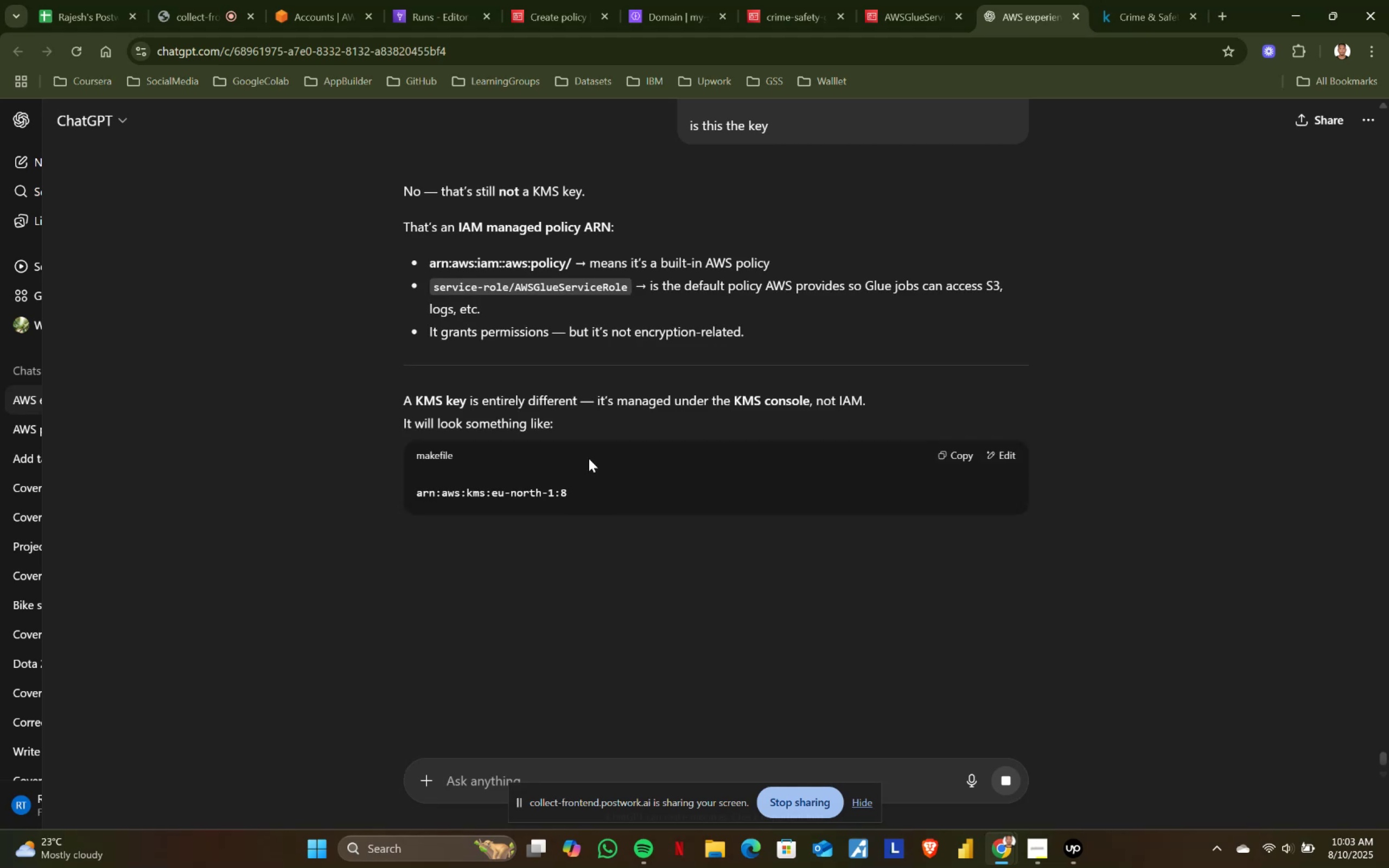 
scroll: coordinate [653, 431], scroll_direction: down, amount: 3.0
 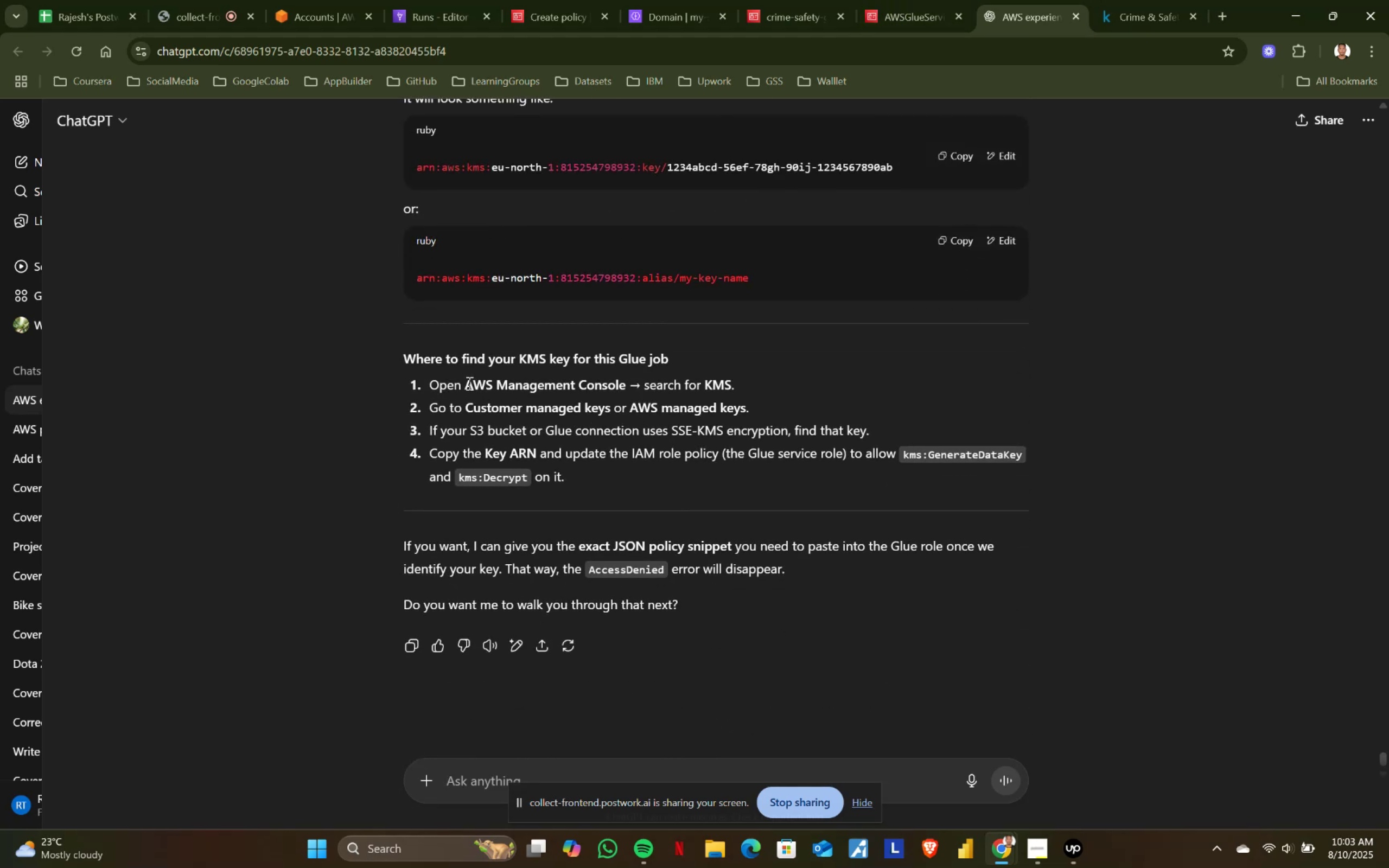 
left_click_drag(start_coordinate=[468, 383], to_coordinate=[629, 387])
 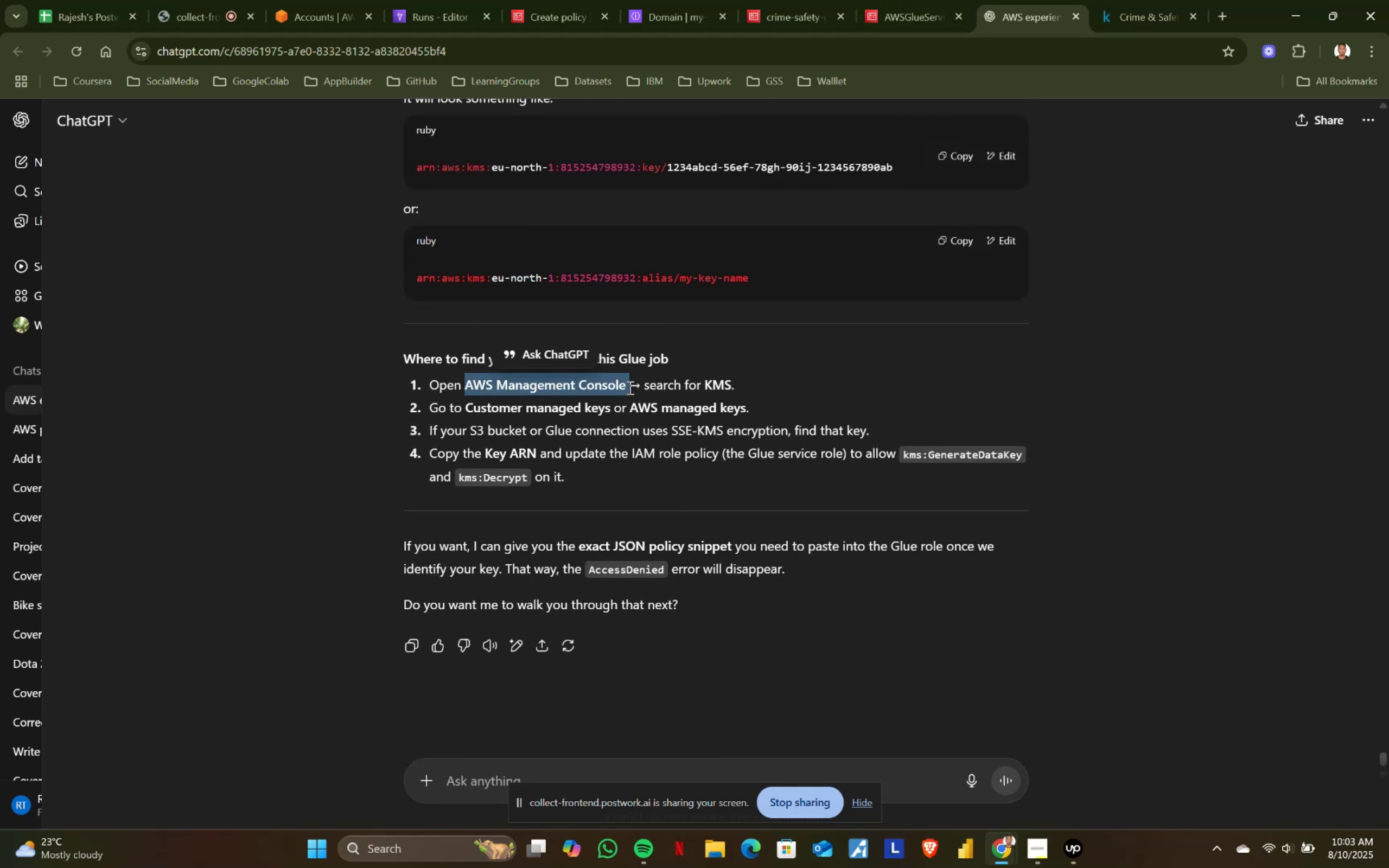 
left_click([629, 387])
 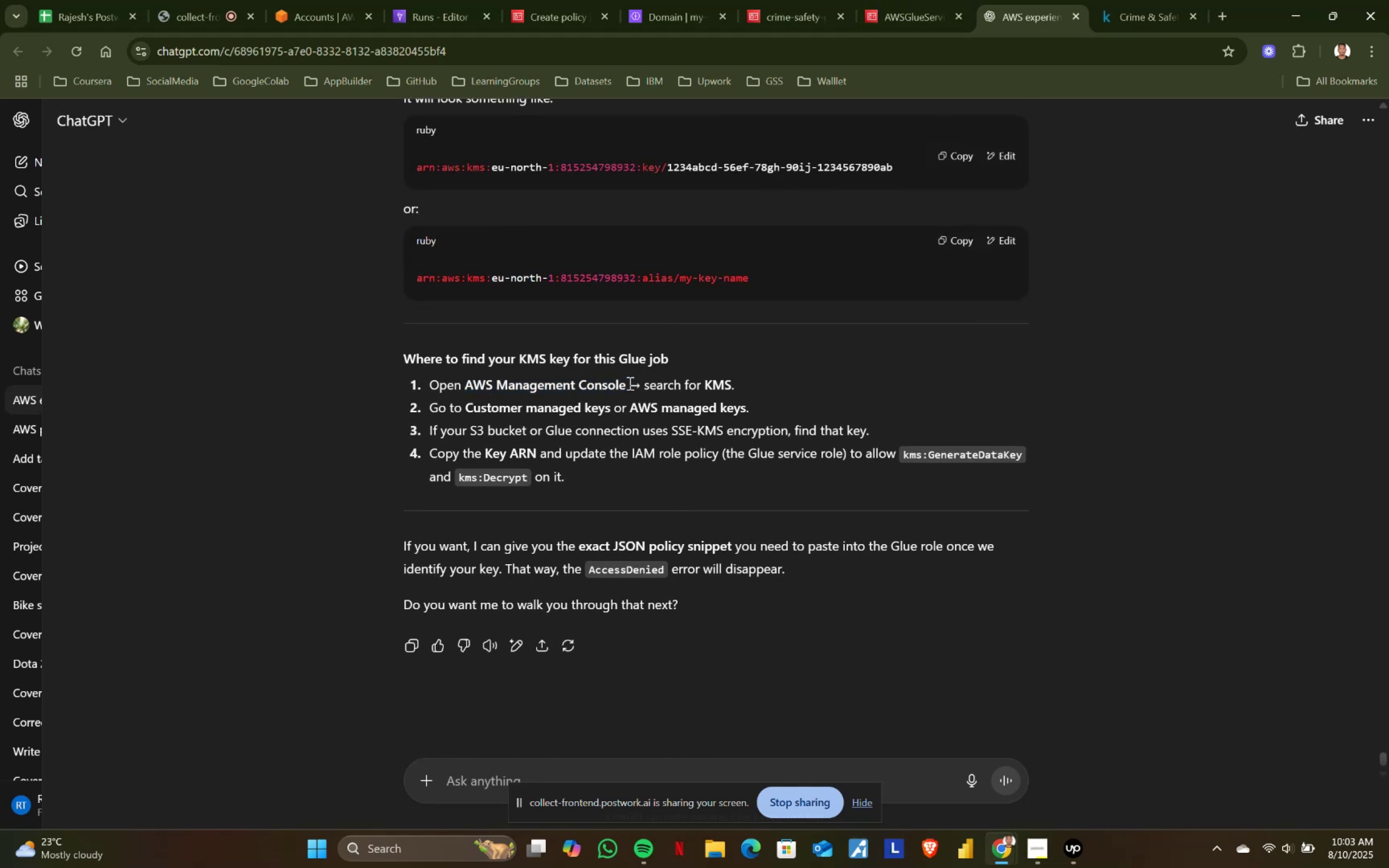 
left_click_drag(start_coordinate=[628, 382], to_coordinate=[468, 386])
 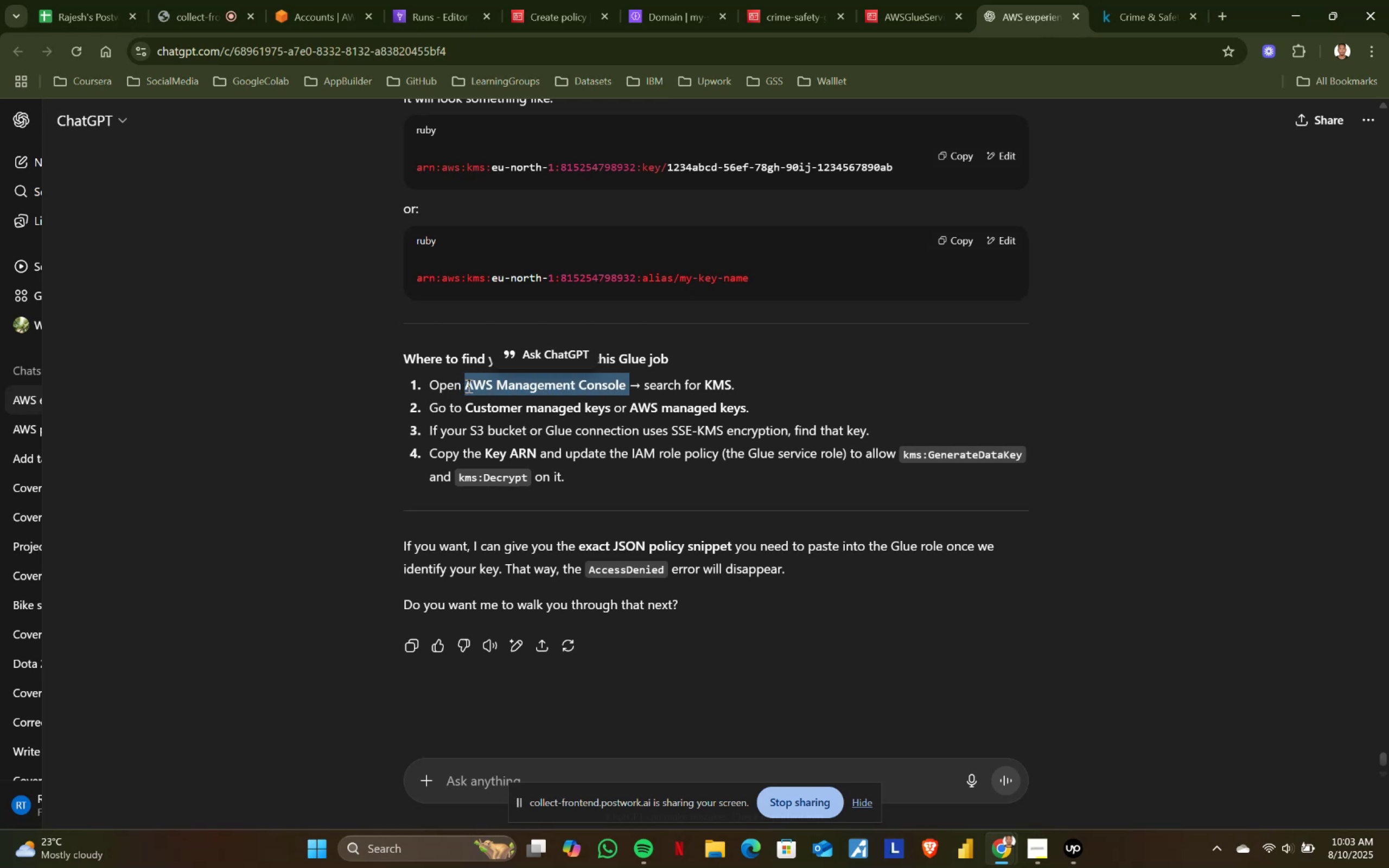 
left_click([468, 386])
 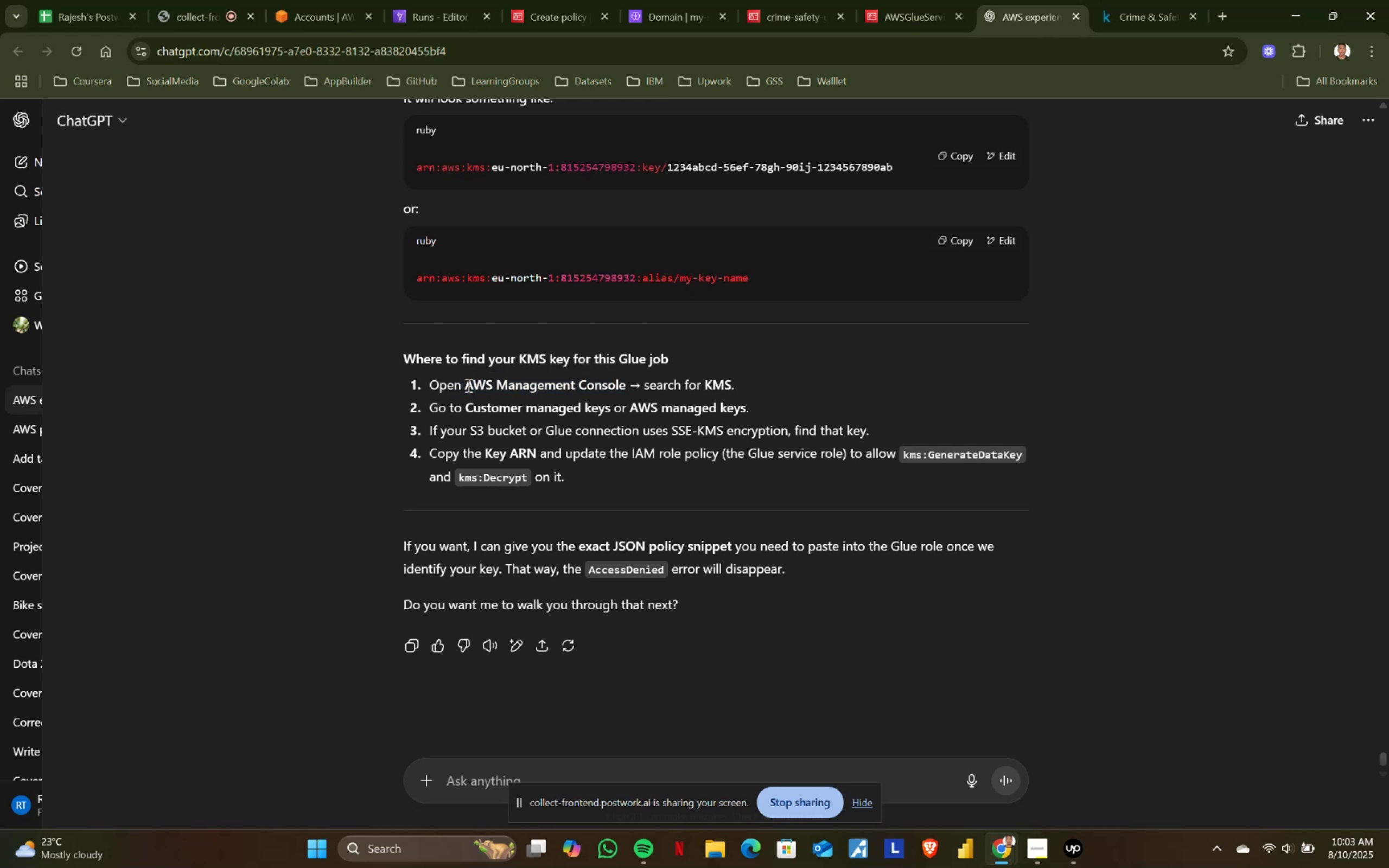 
left_click_drag(start_coordinate=[467, 385], to_coordinate=[628, 385])
 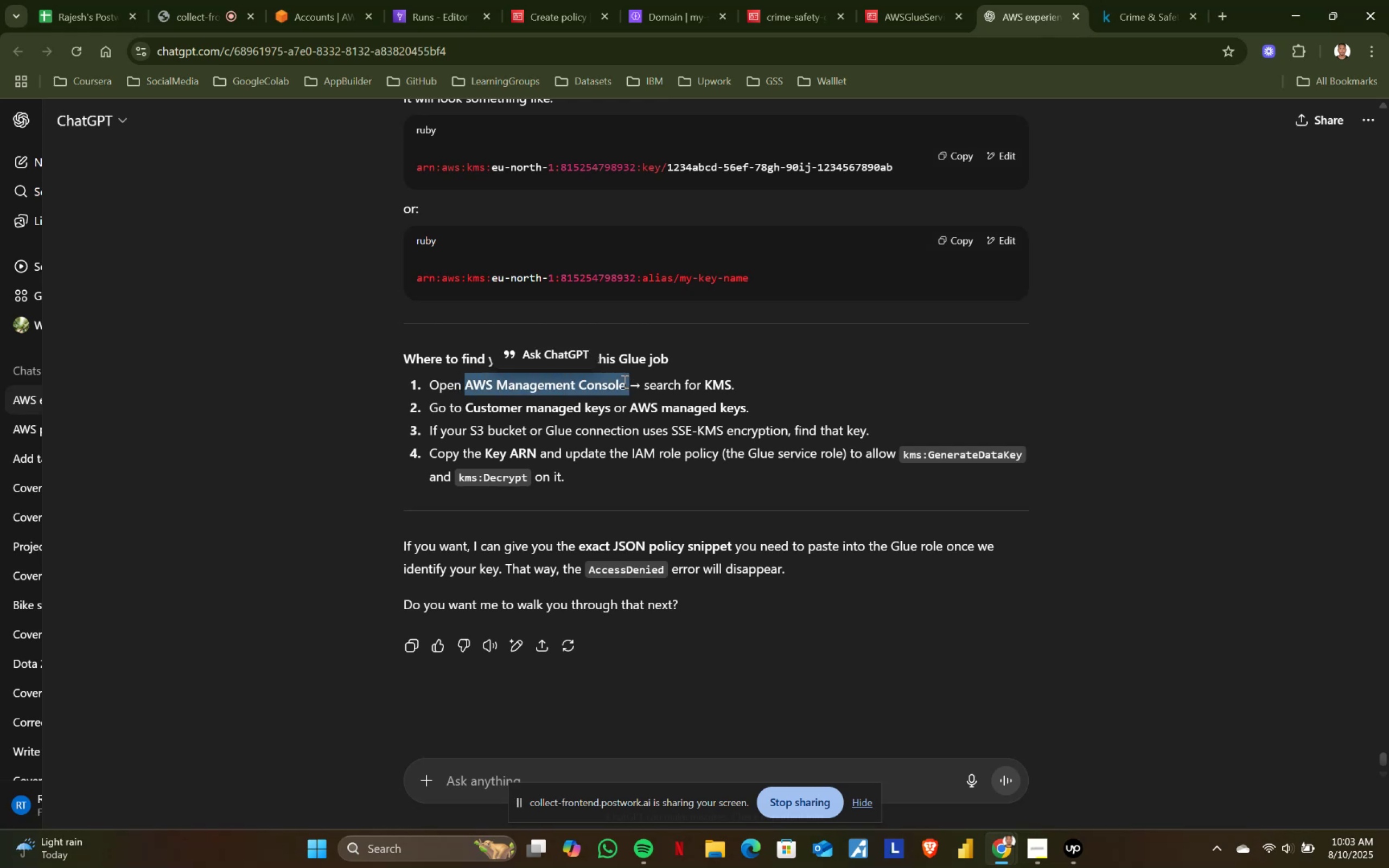 
key(Shift+ShiftLeft)
 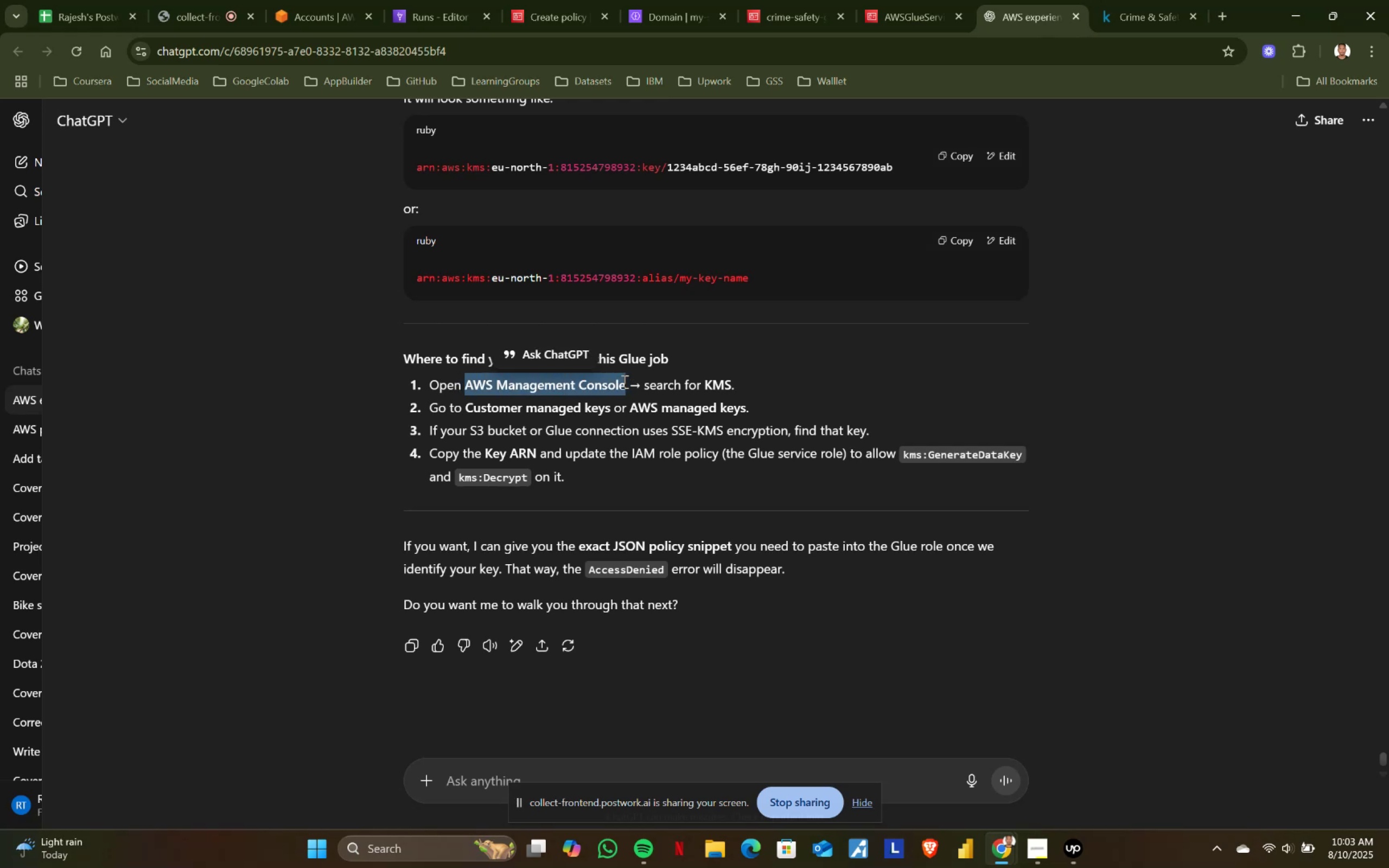 
left_click([623, 381])
 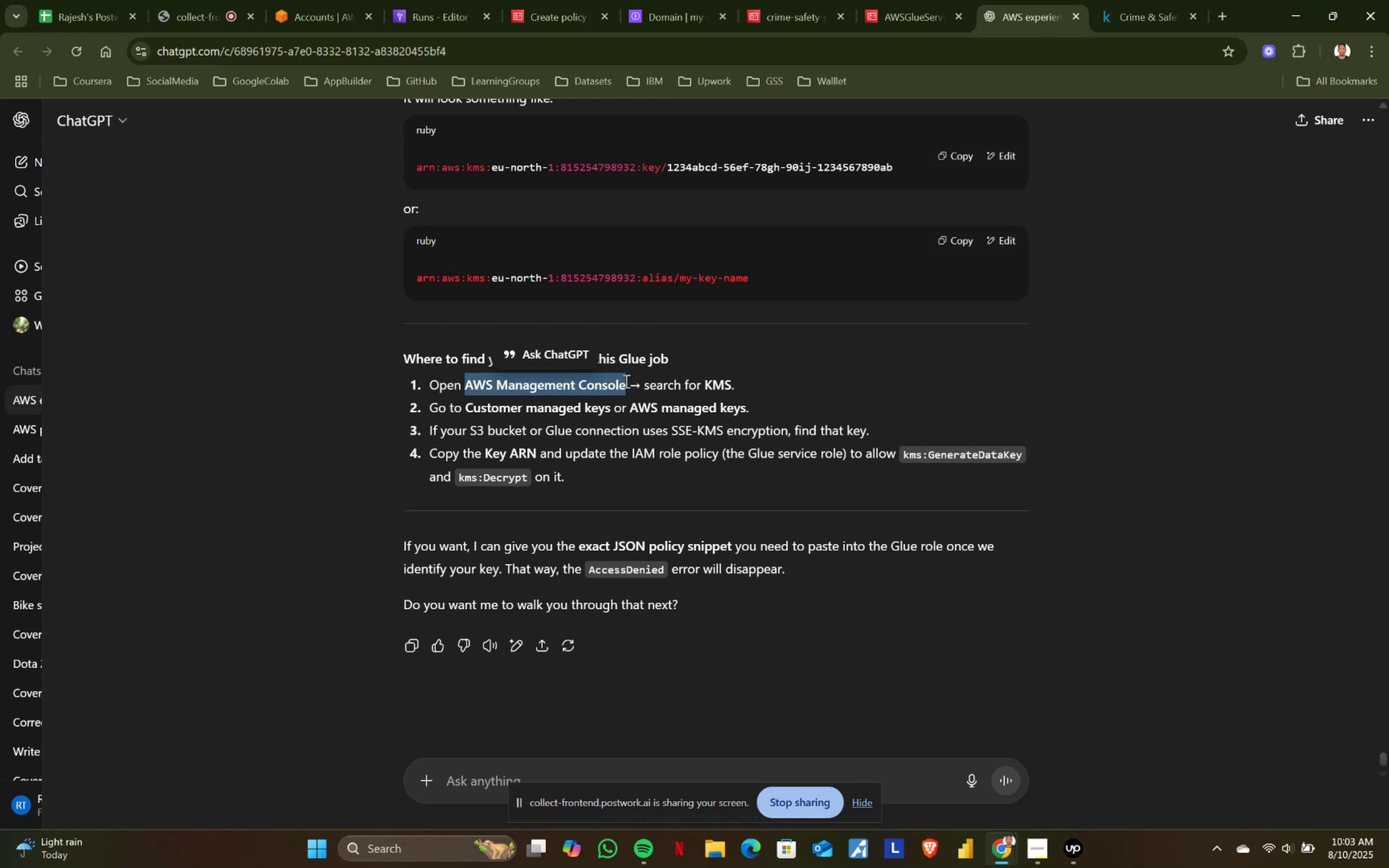 
key(Control+ControlLeft)
 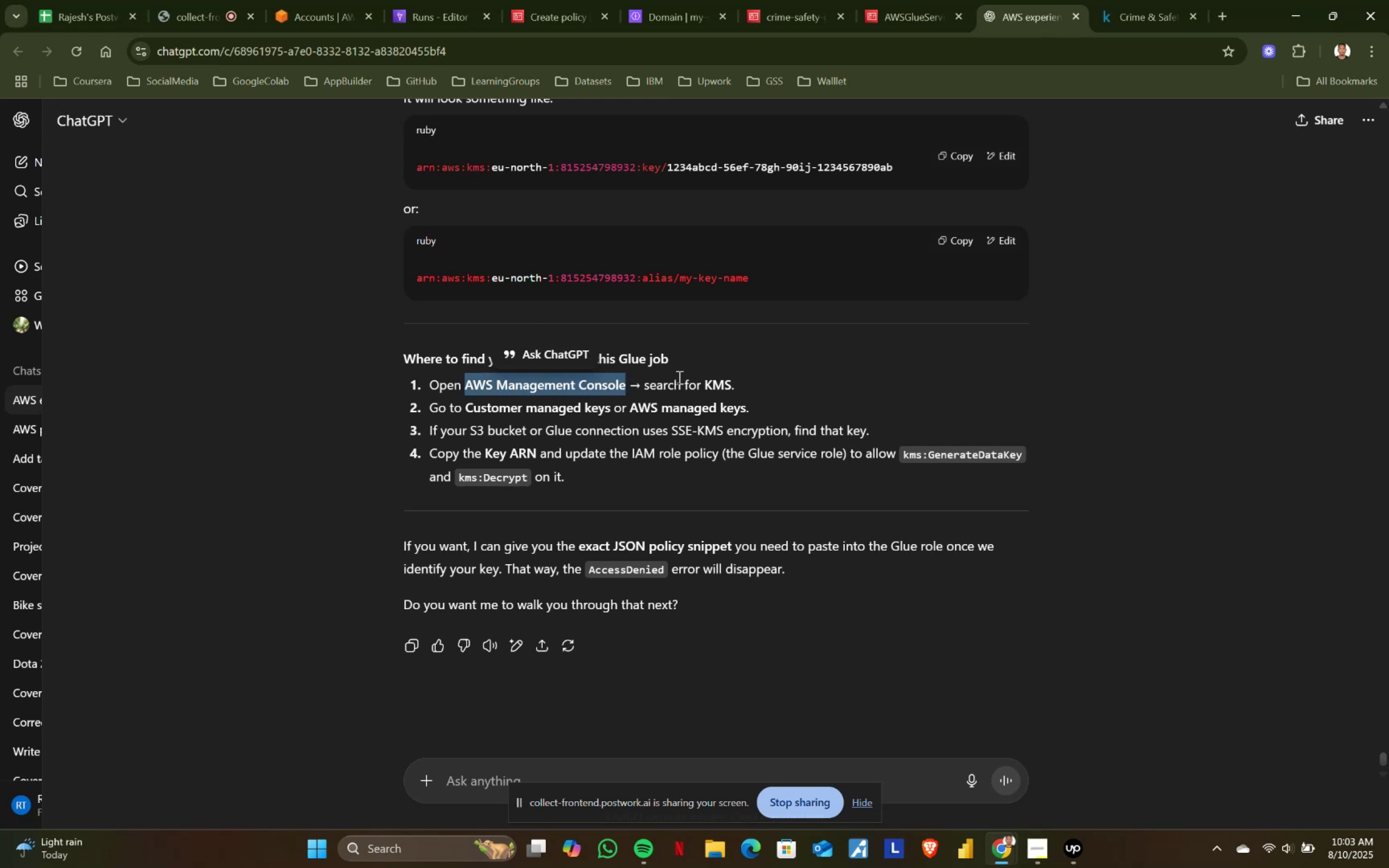 
key(Control+C)
 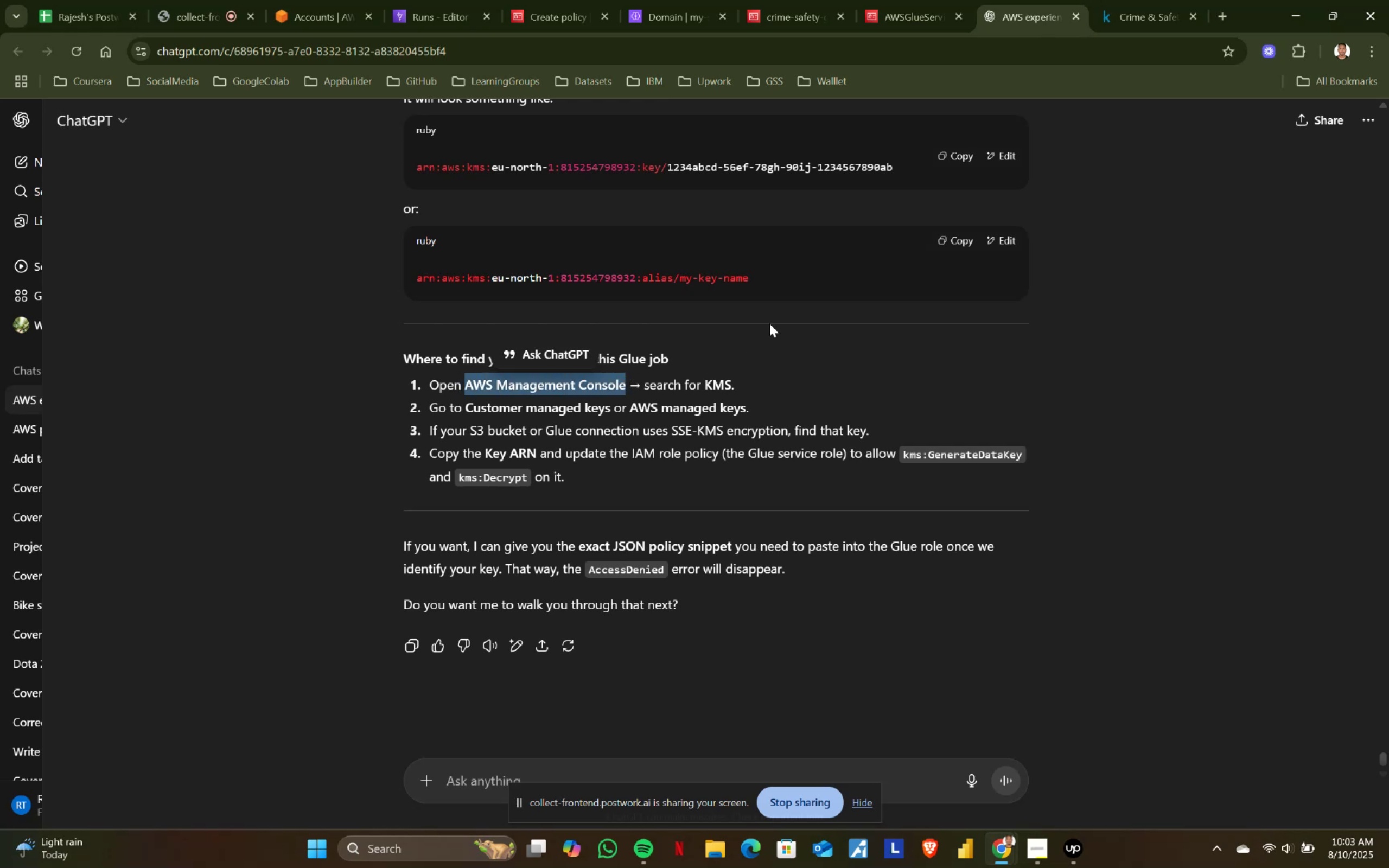 
key(Control+ControlLeft)
 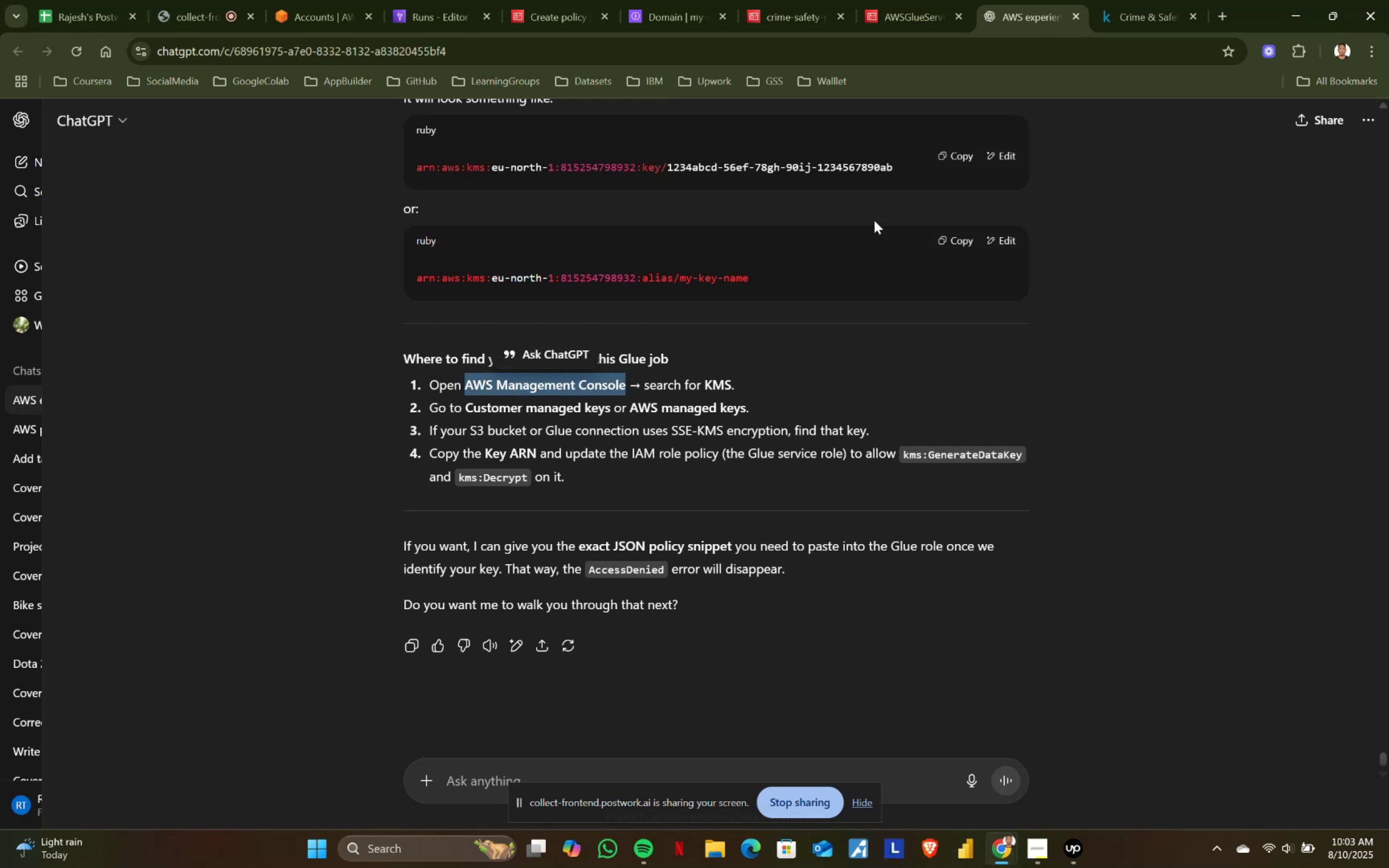 
key(Control+C)
 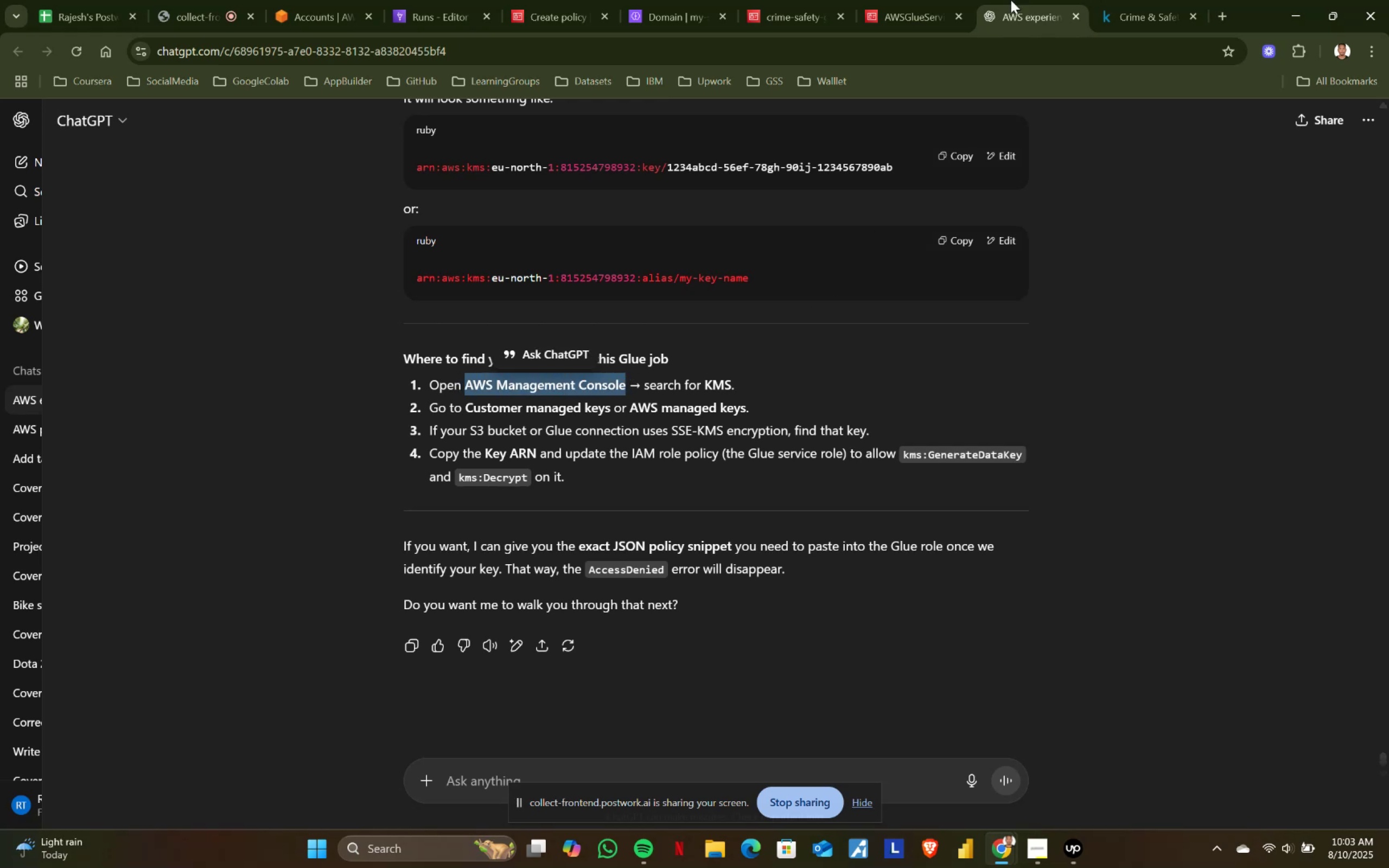 
key(Control+ControlLeft)
 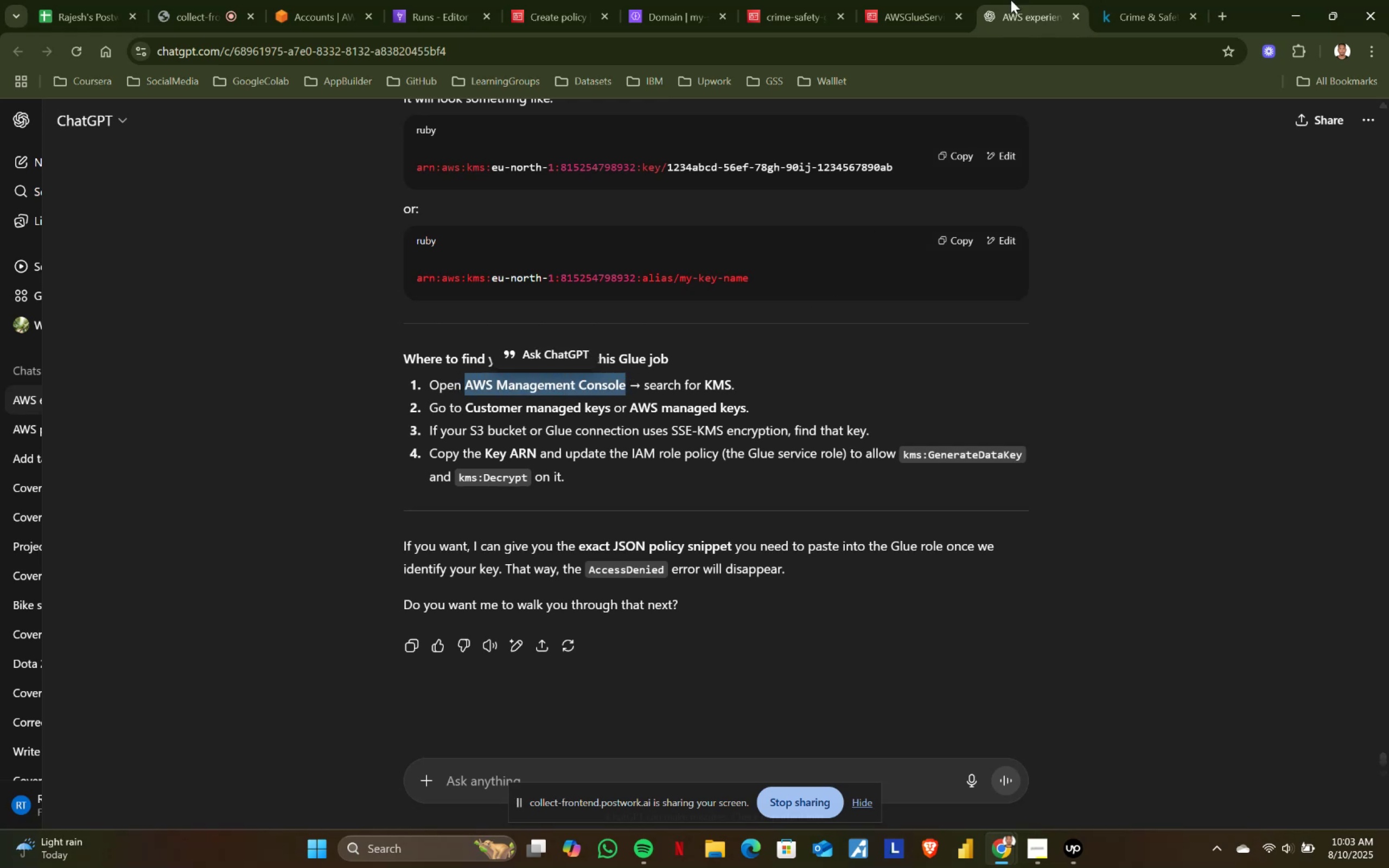 
key(Control+C)
 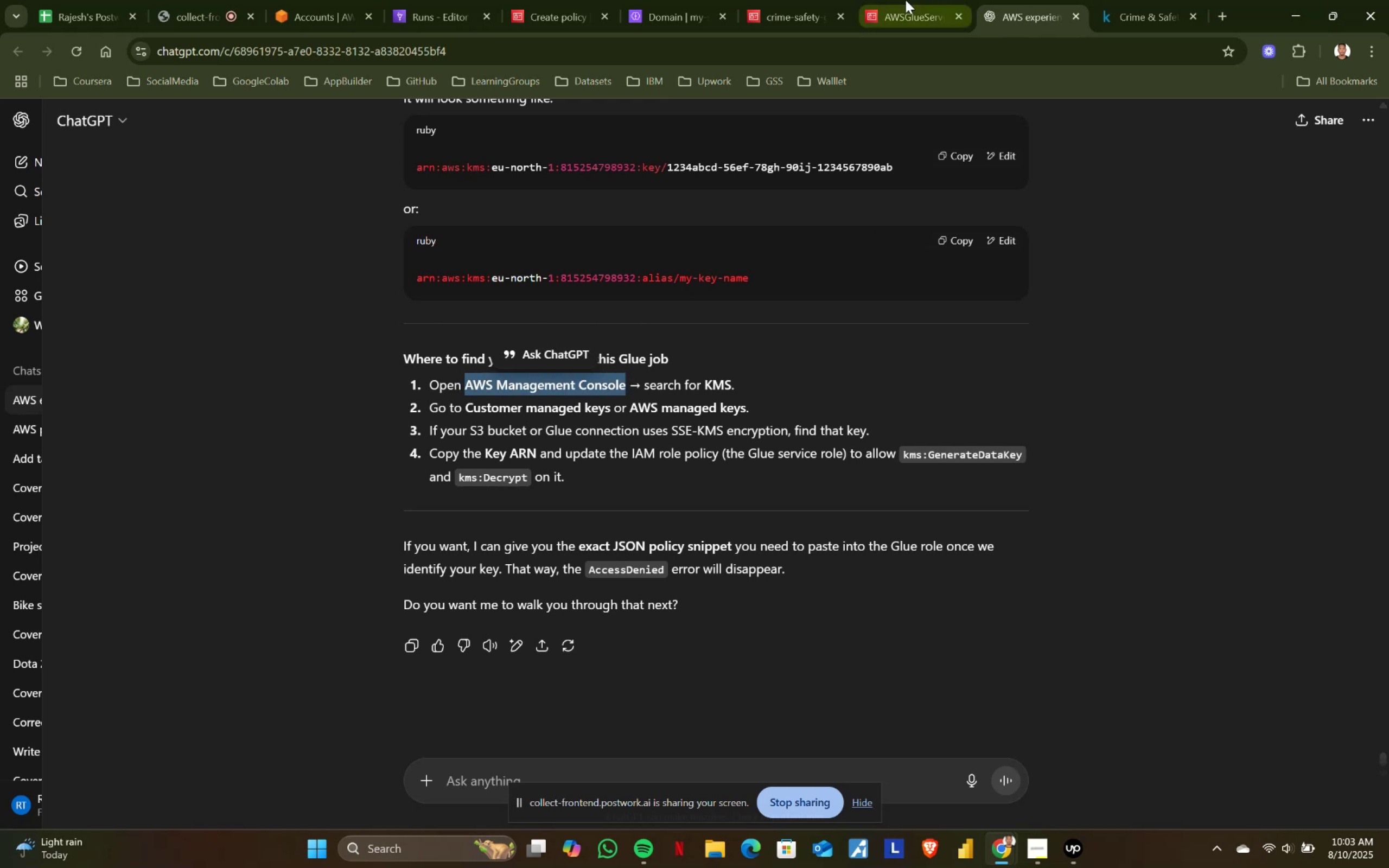 
left_click([906, 0])
 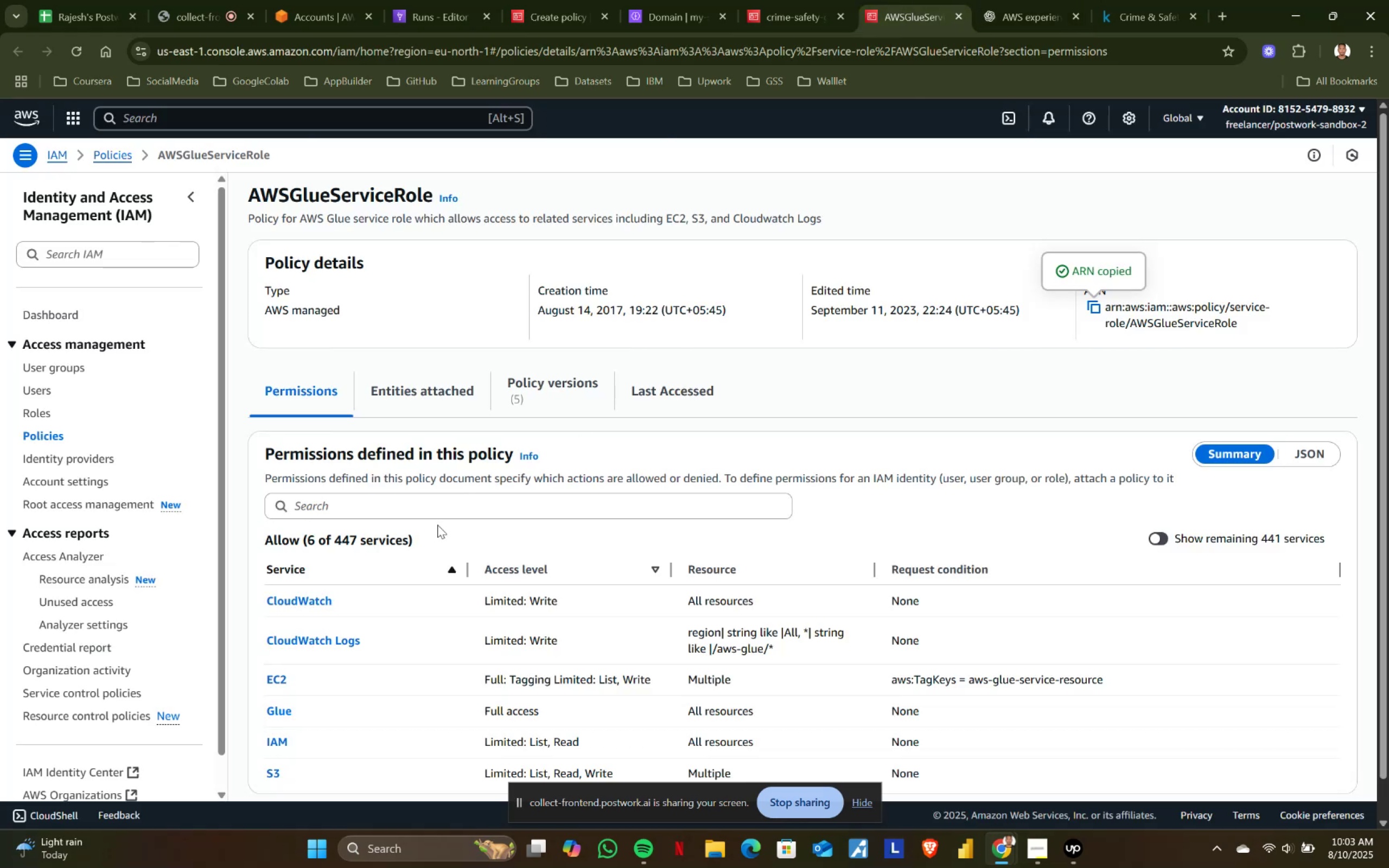 
scroll: coordinate [645, 521], scroll_direction: up, amount: 2.0
 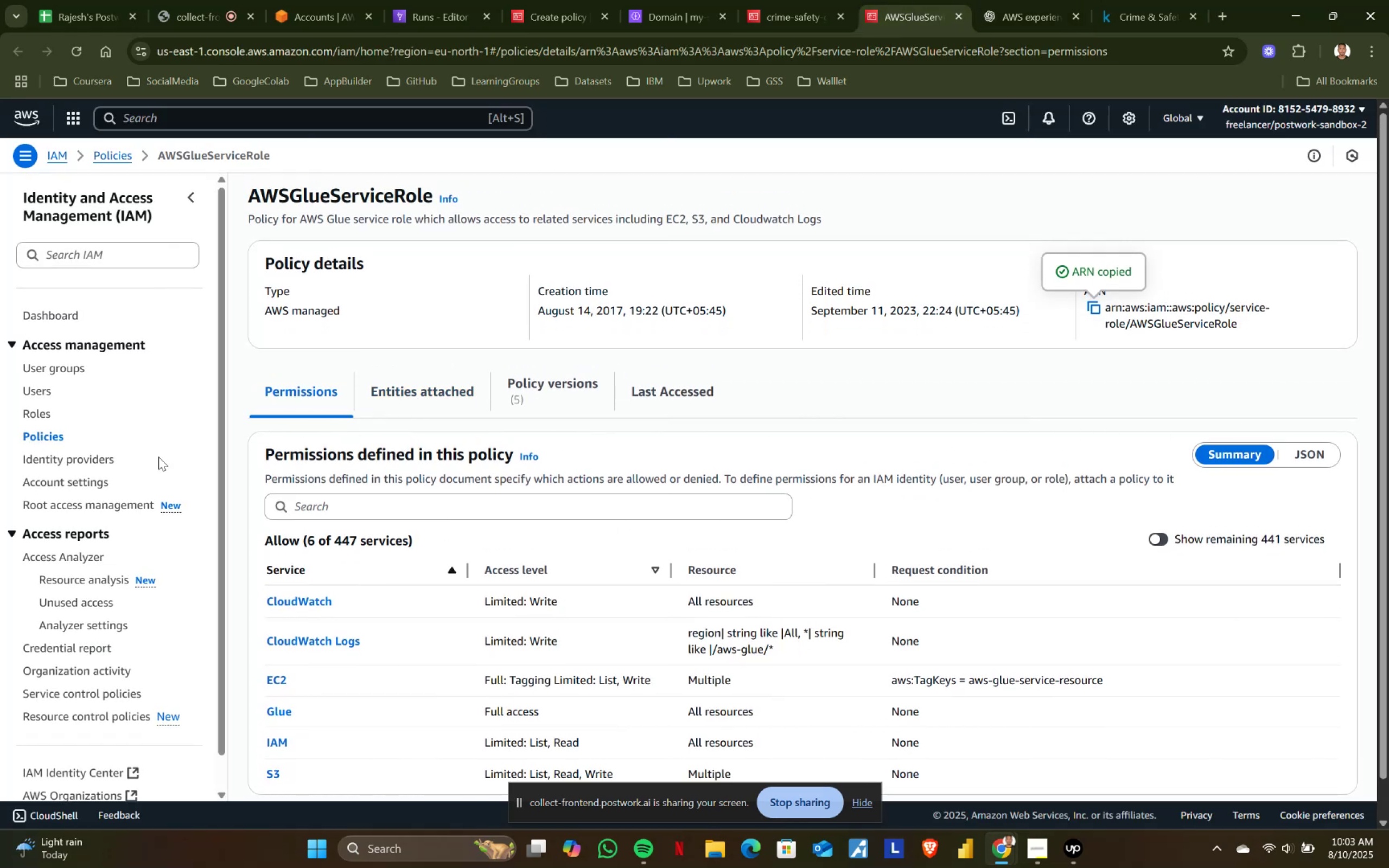 
left_click([50, 439])
 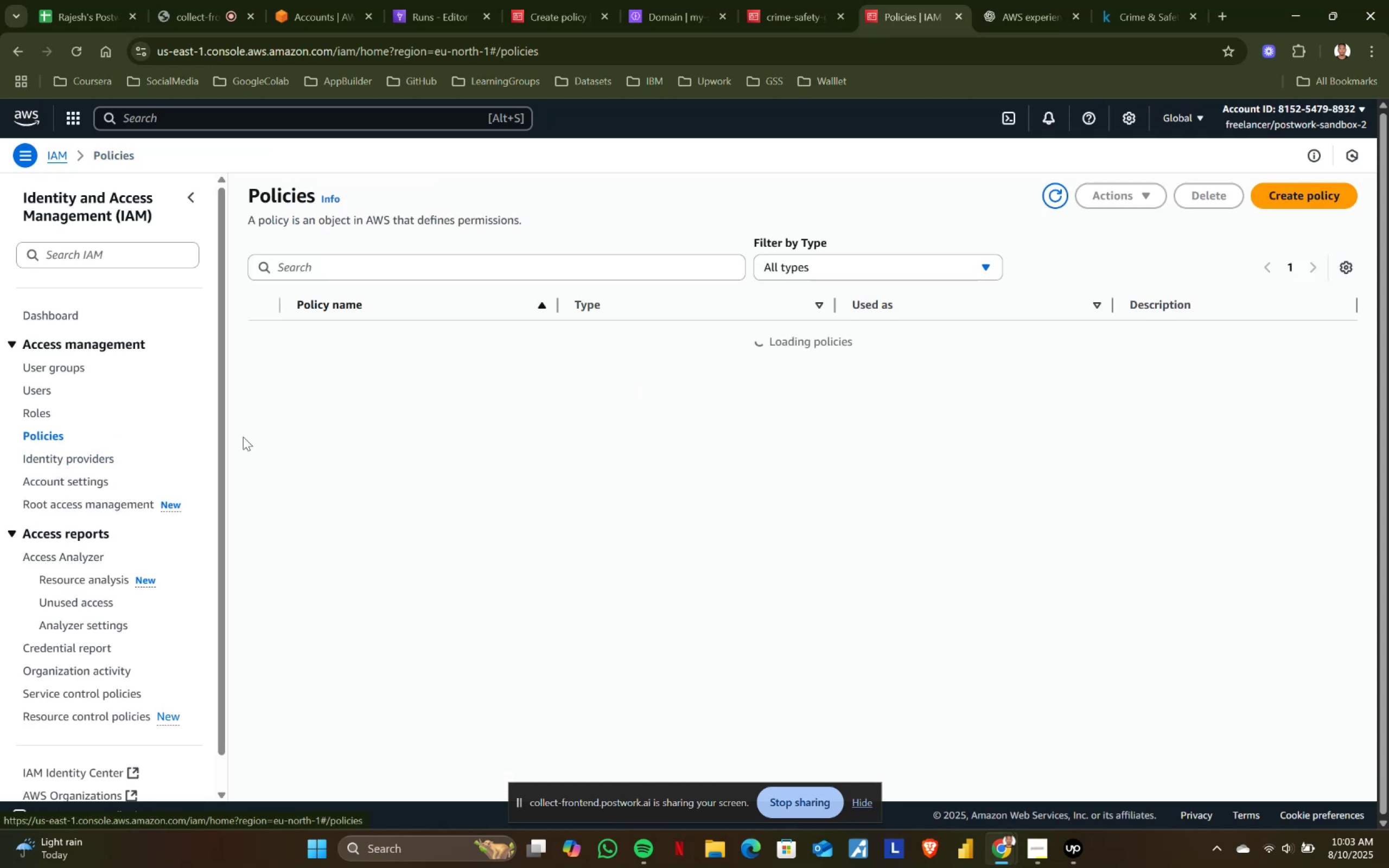 
mouse_move([672, 460])
 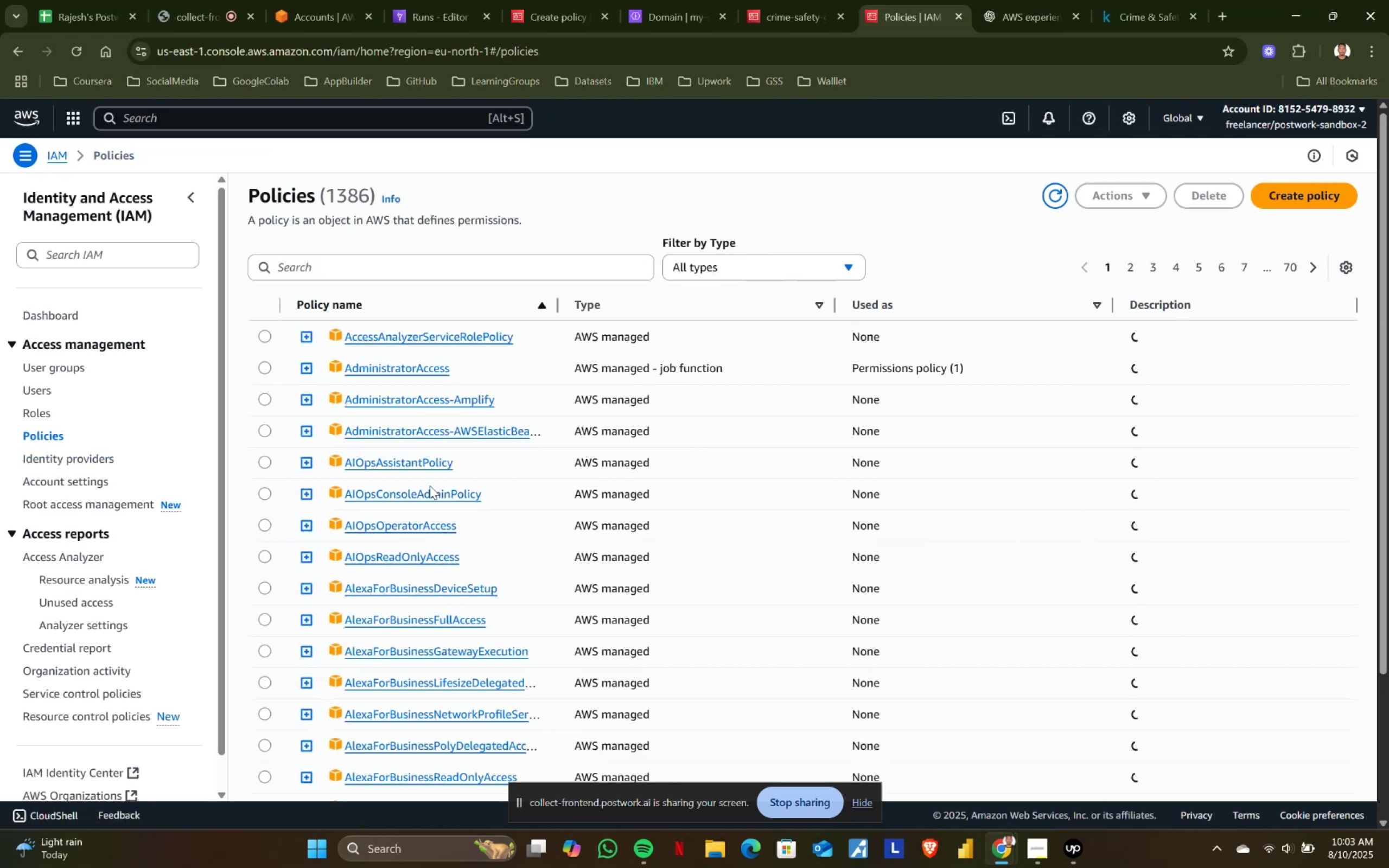 
scroll: coordinate [430, 486], scroll_direction: down, amount: 1.0
 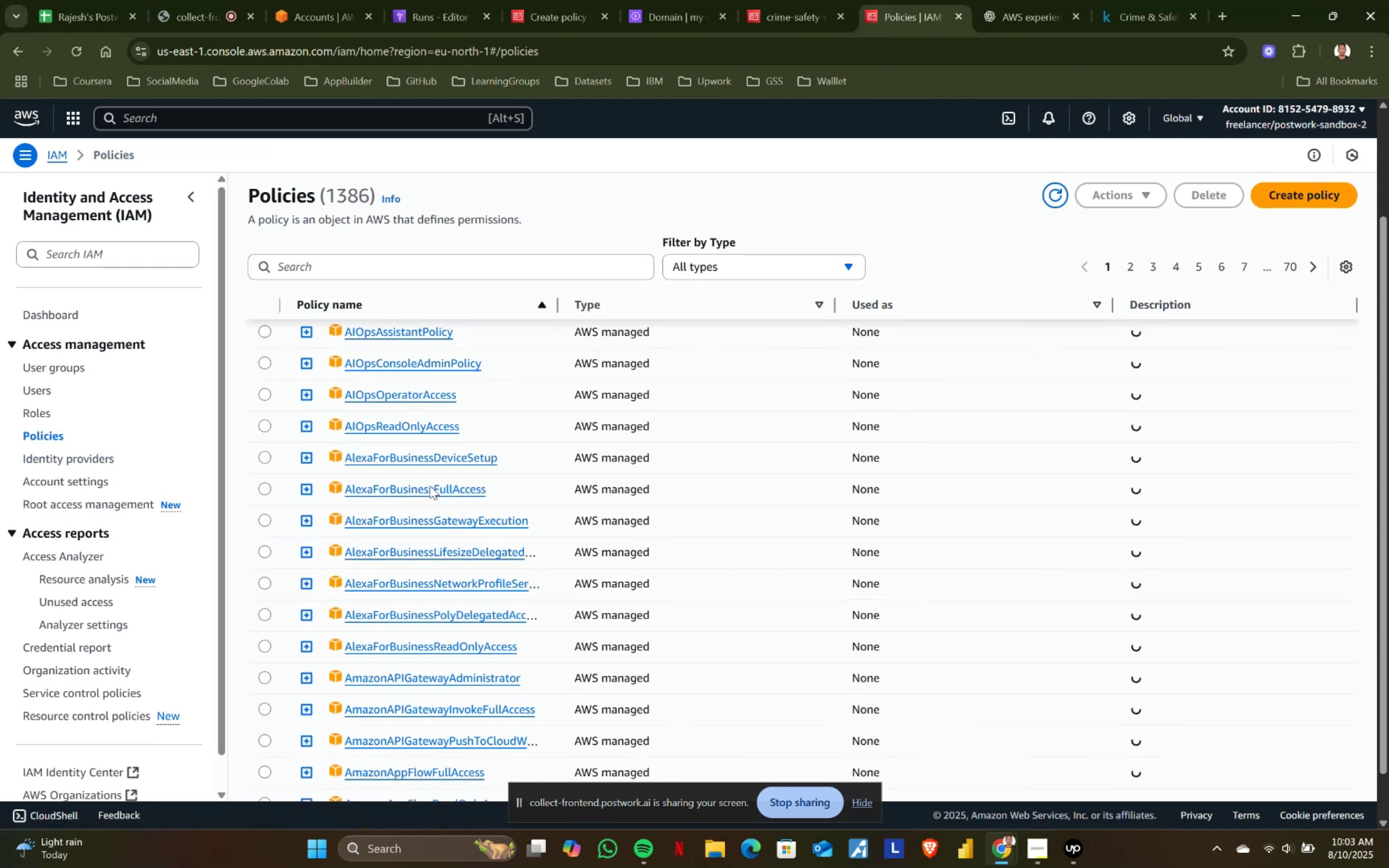 
scroll: coordinate [430, 486], scroll_direction: up, amount: 1.0
 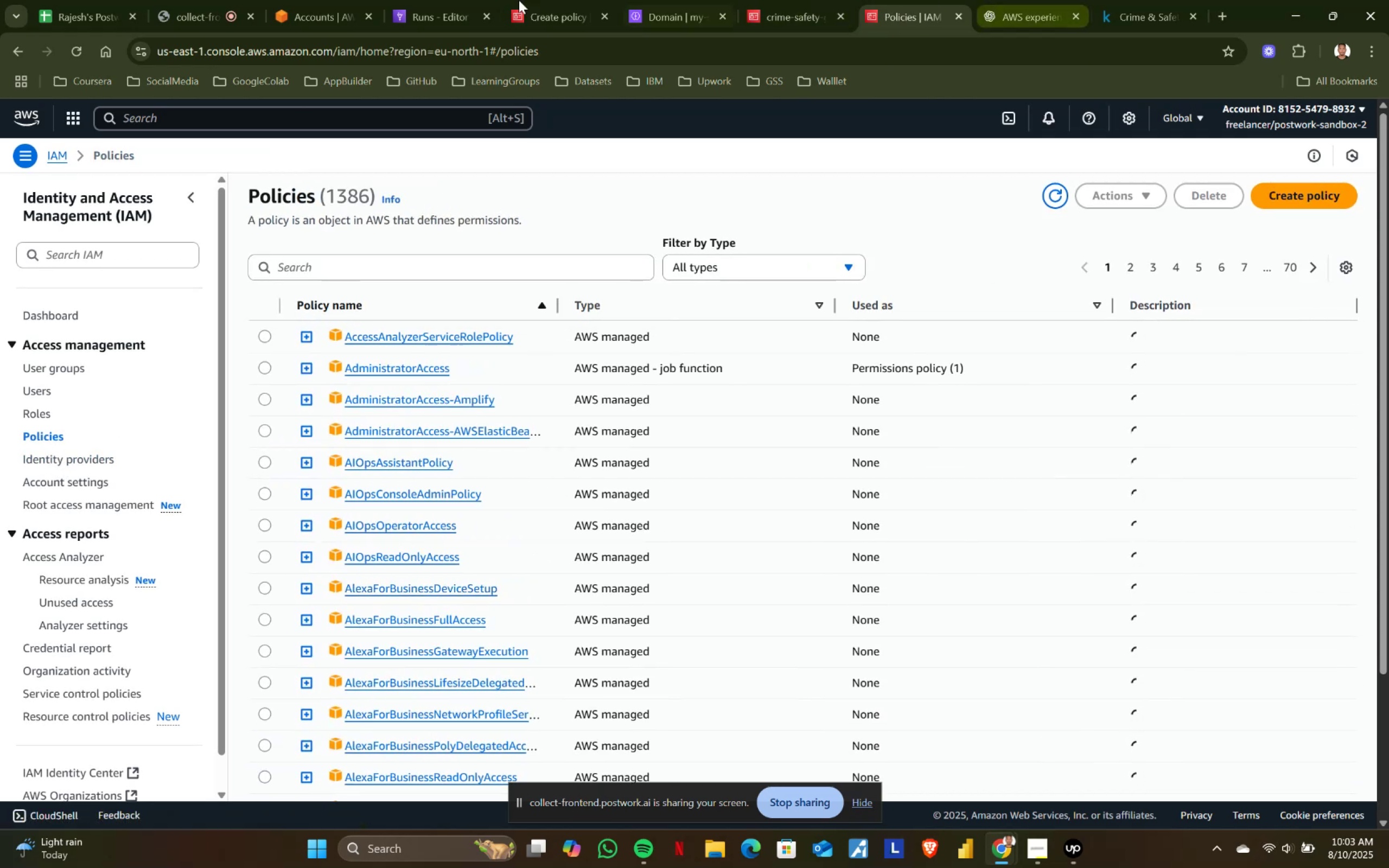 
left_click([226, 0])
 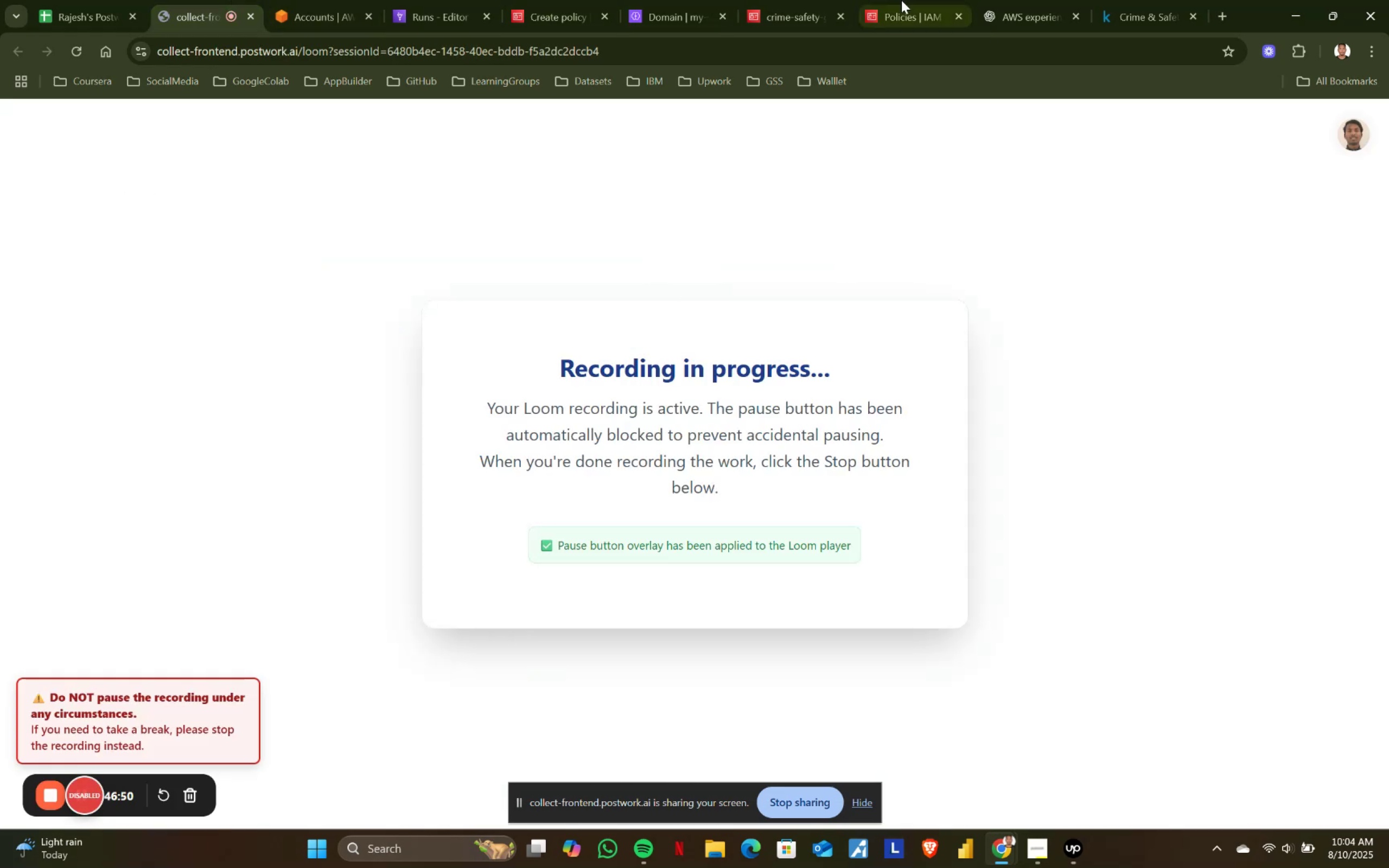 
left_click([905, 0])
 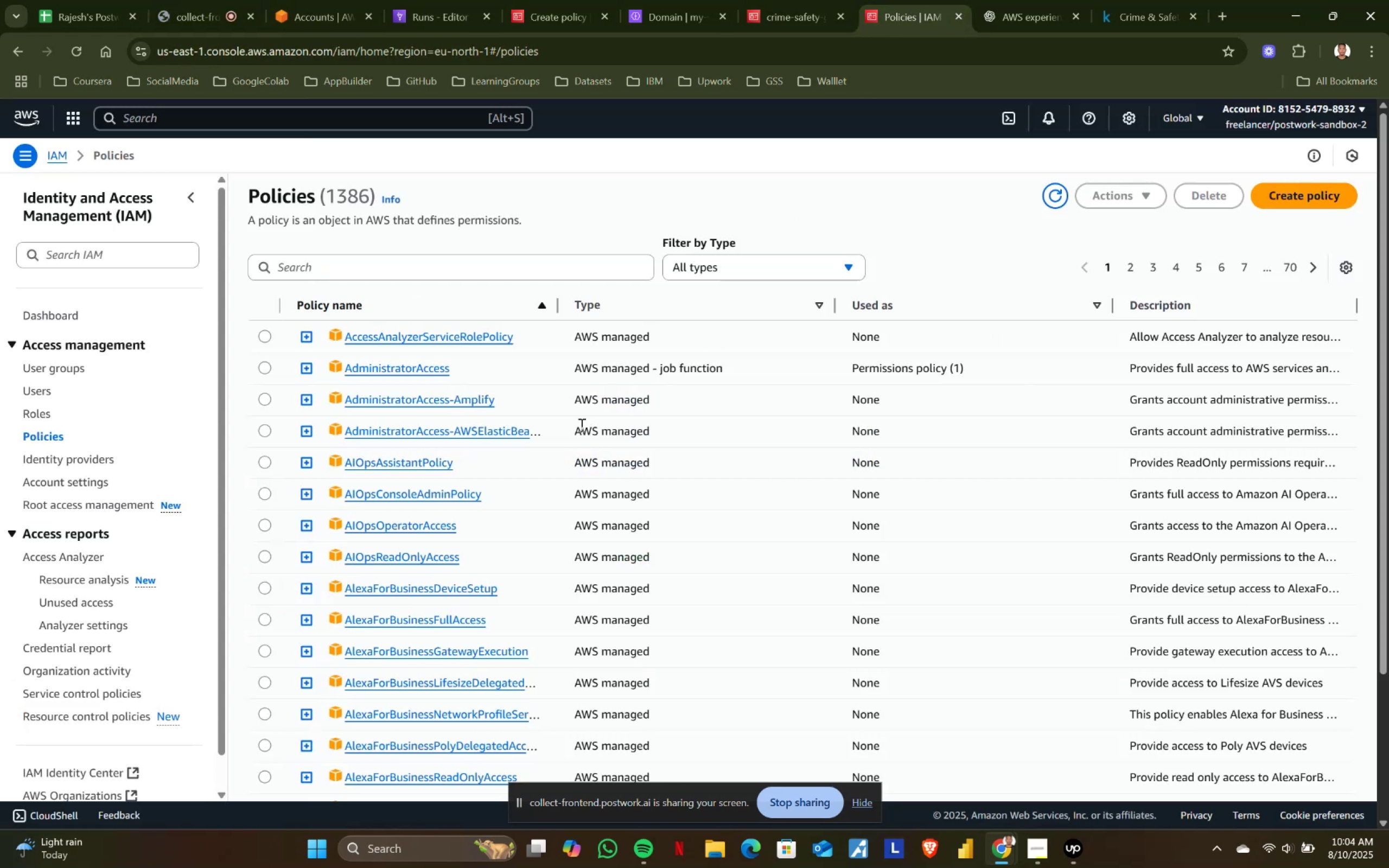 
scroll: coordinate [581, 425], scroll_direction: up, amount: 5.0
 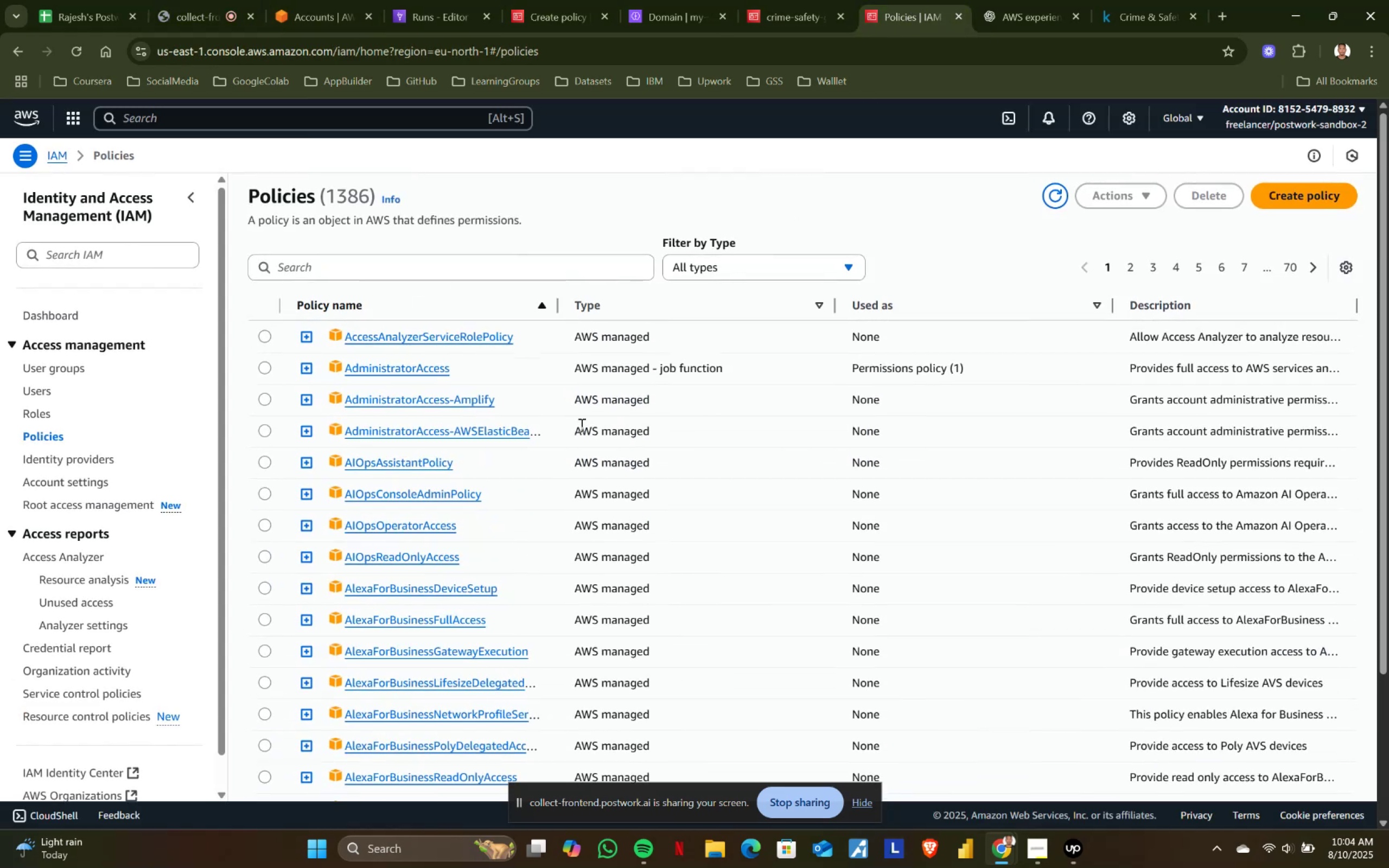 
wait(9.42)
 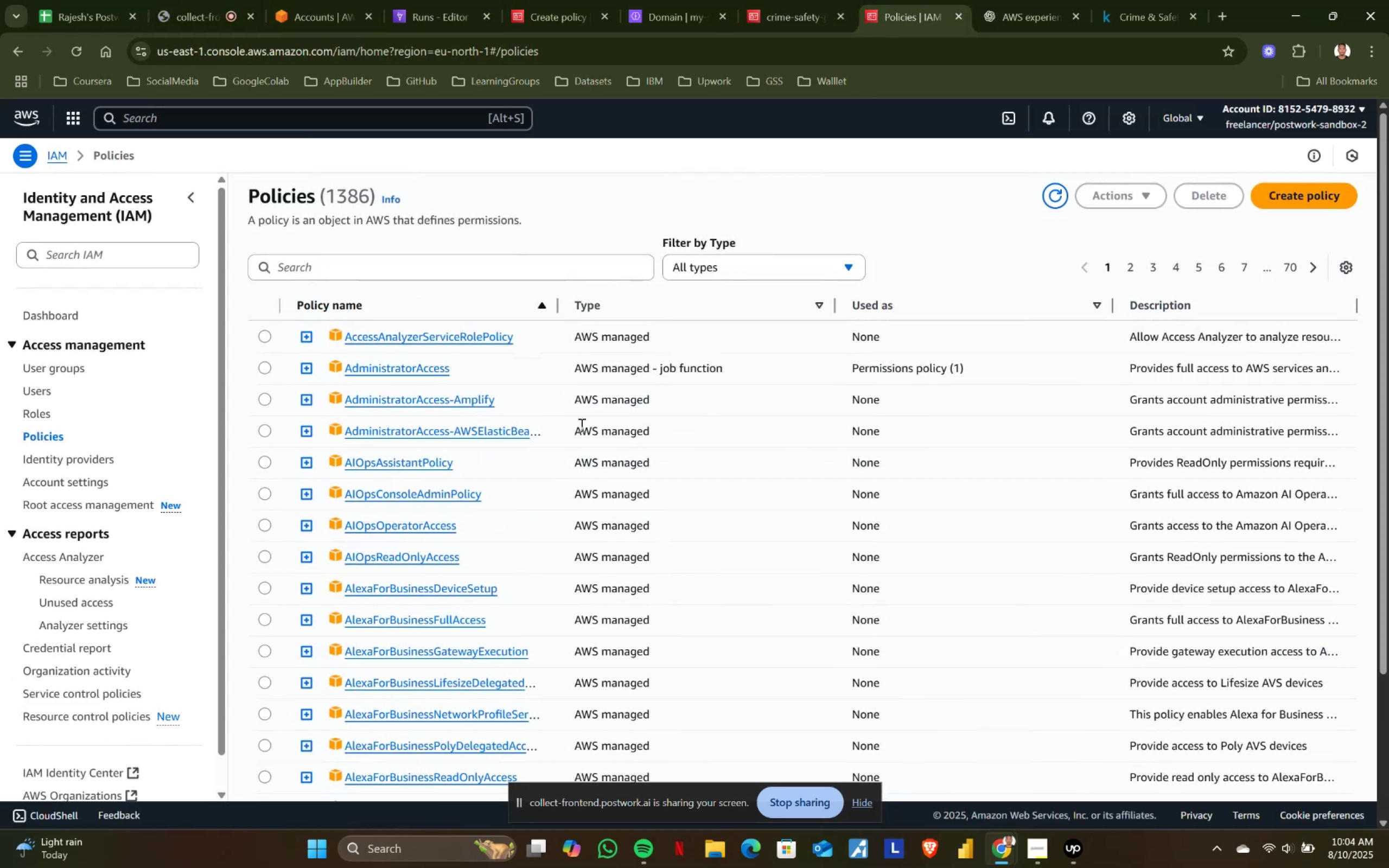 
left_click([1013, 2])
 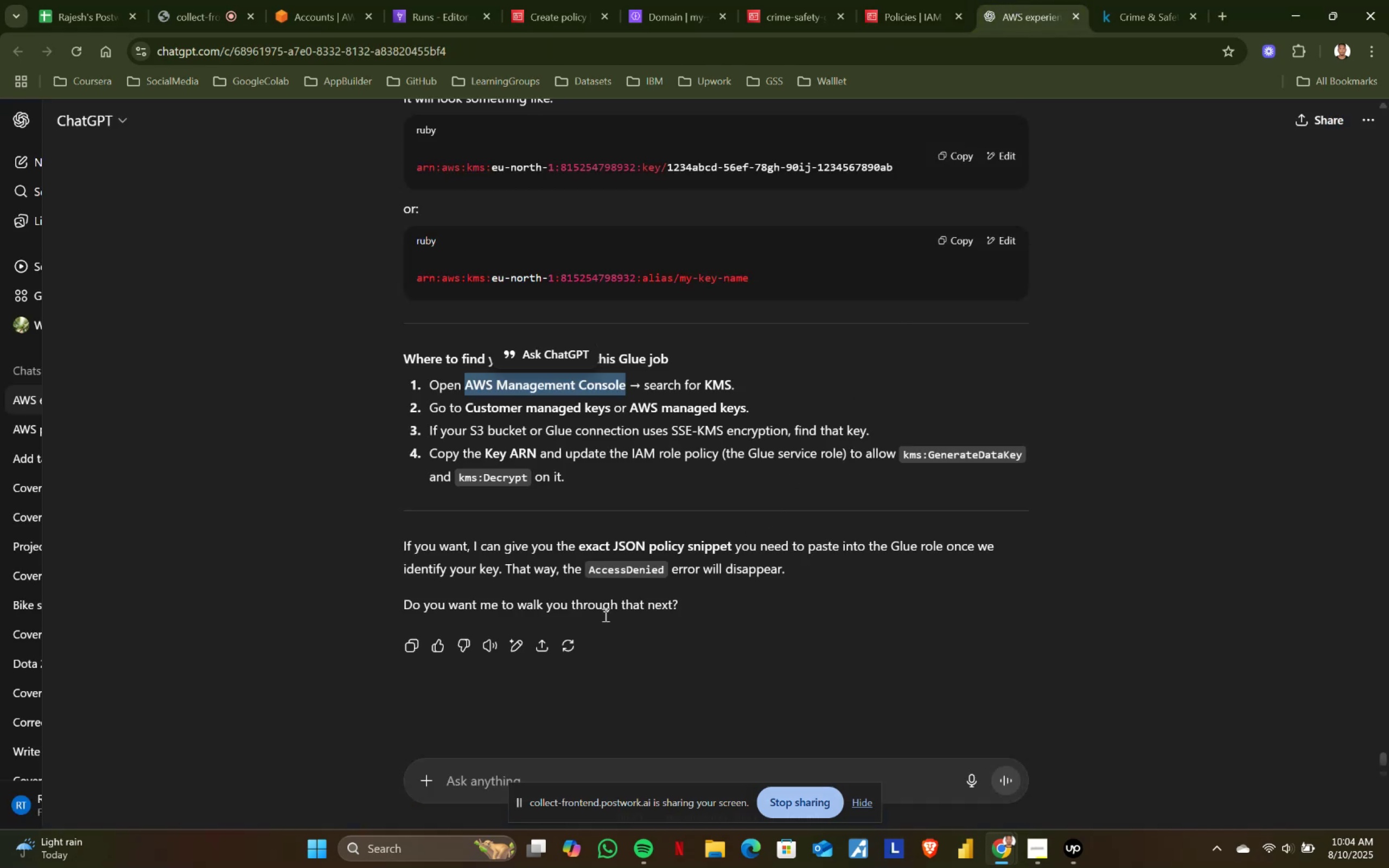 
left_click([472, 776])
 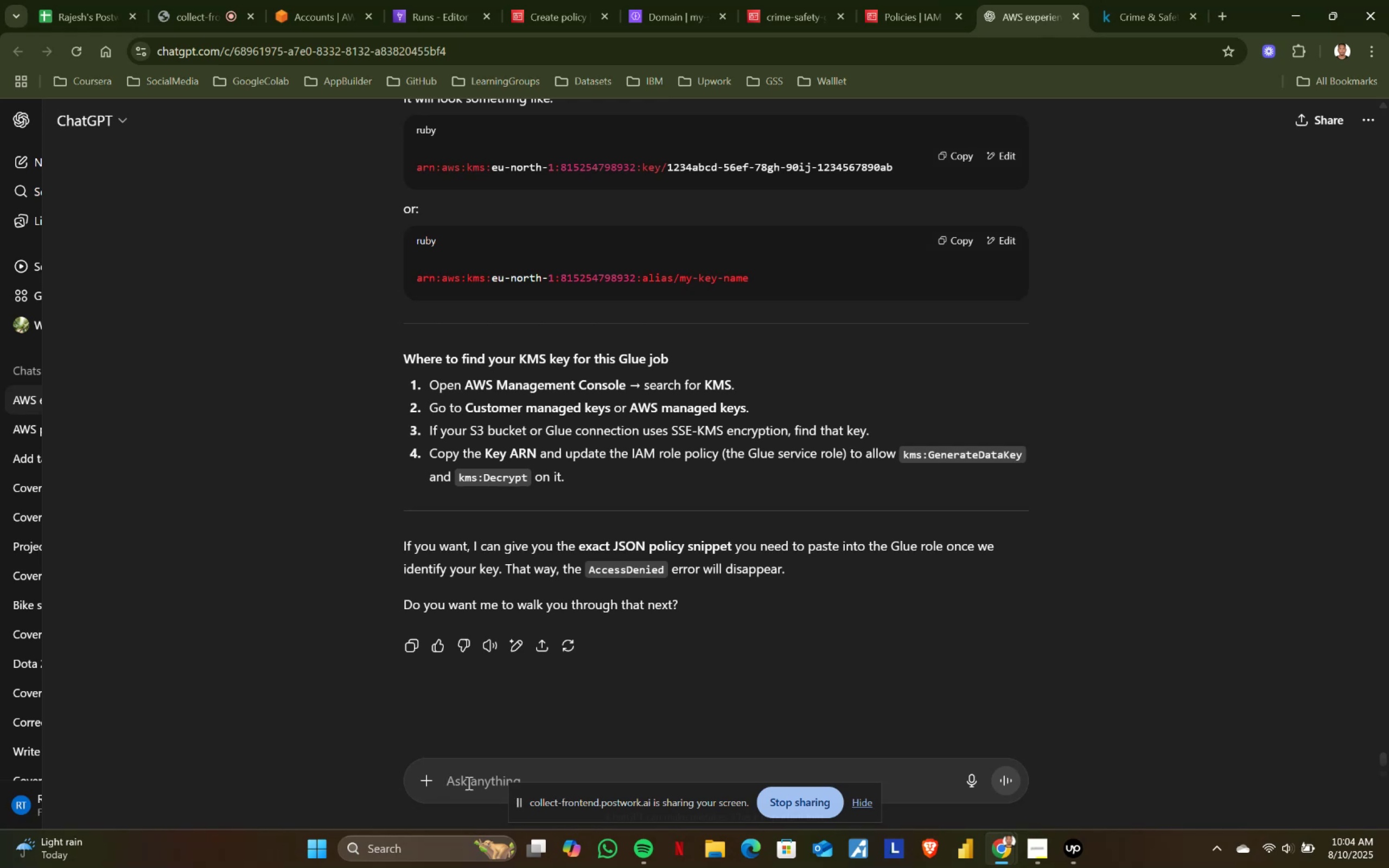 
wait(6.89)
 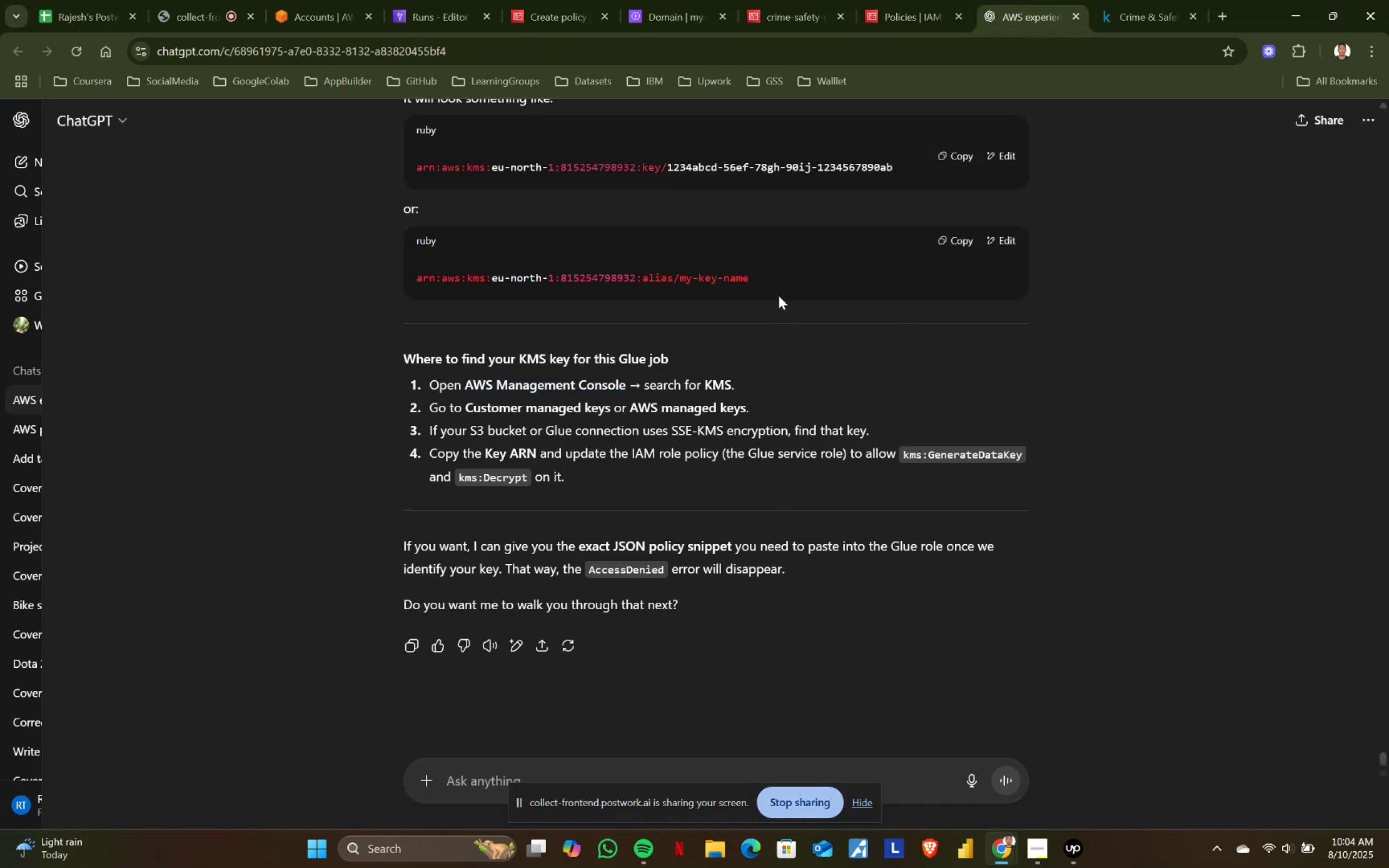 
left_click([648, 0])
 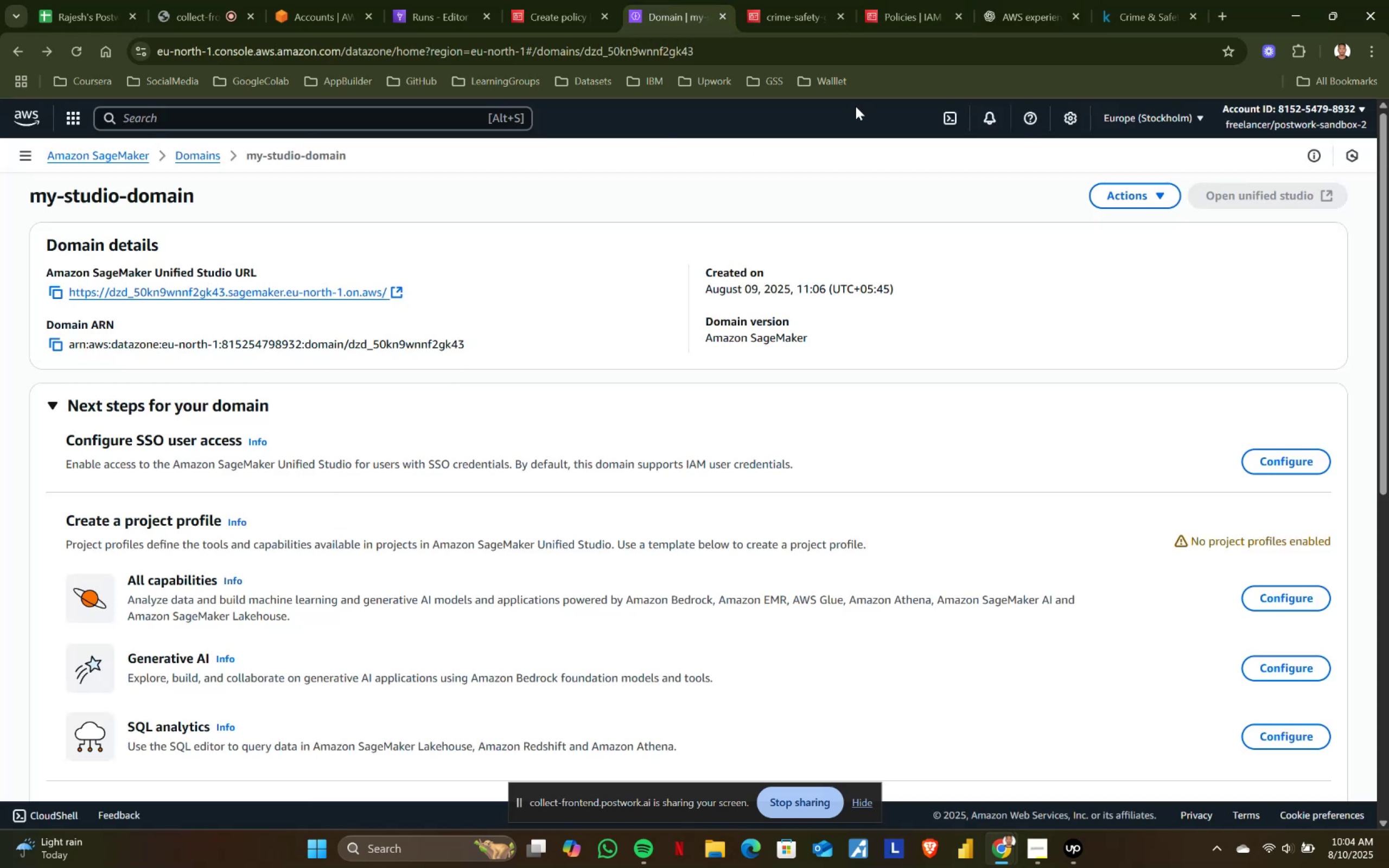 
left_click([581, 0])
 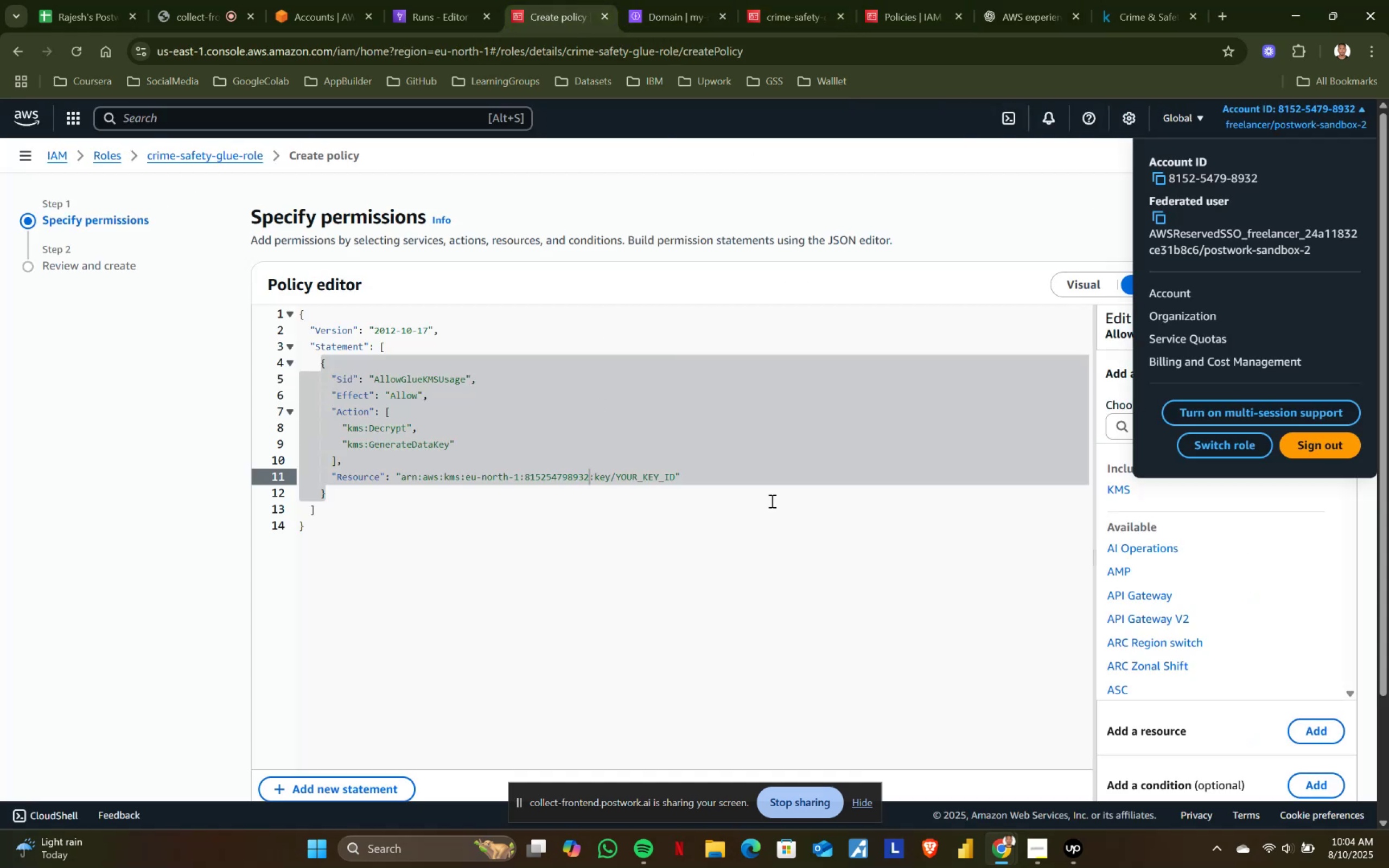 
left_click([712, 478])
 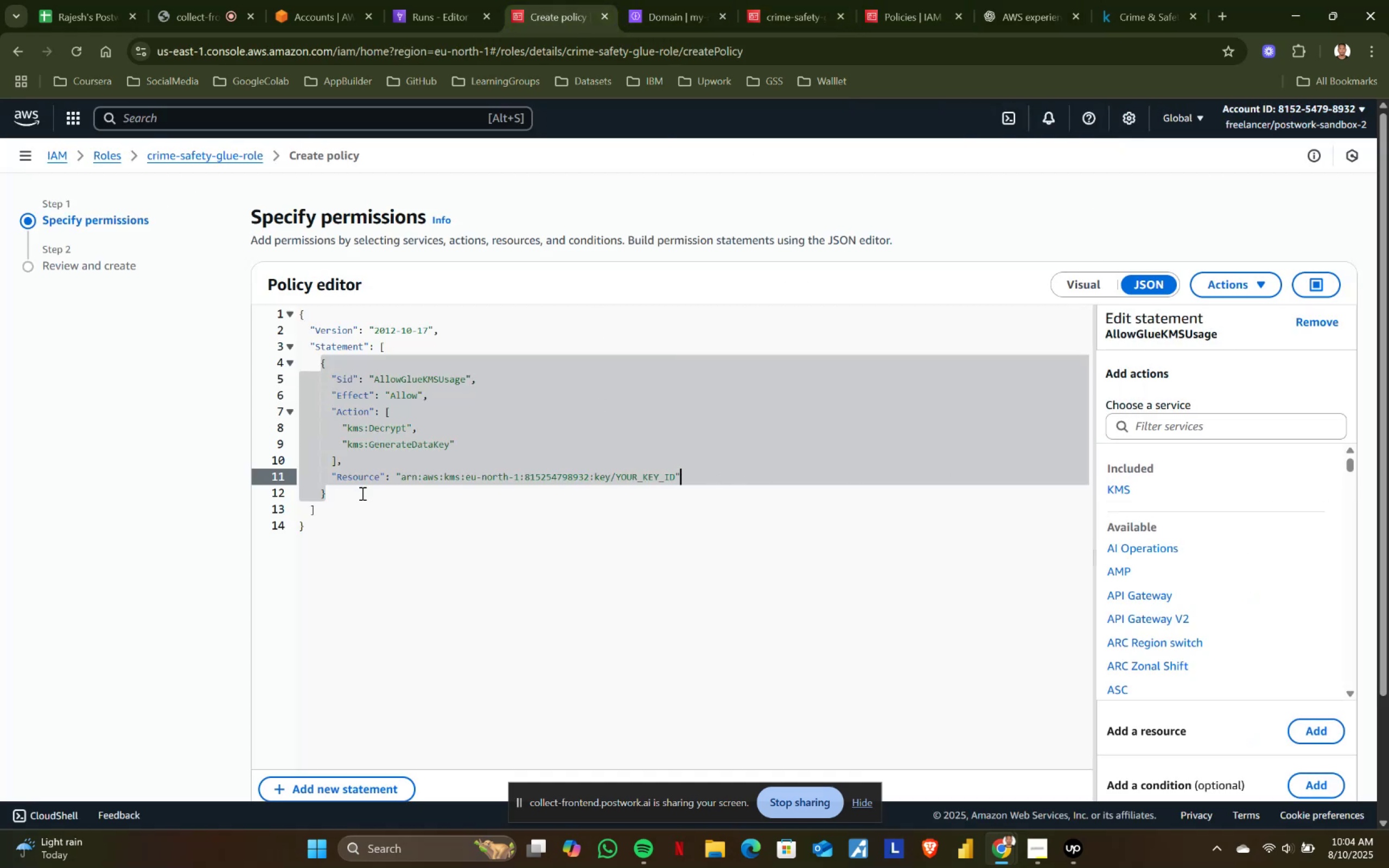 
left_click([361, 494])
 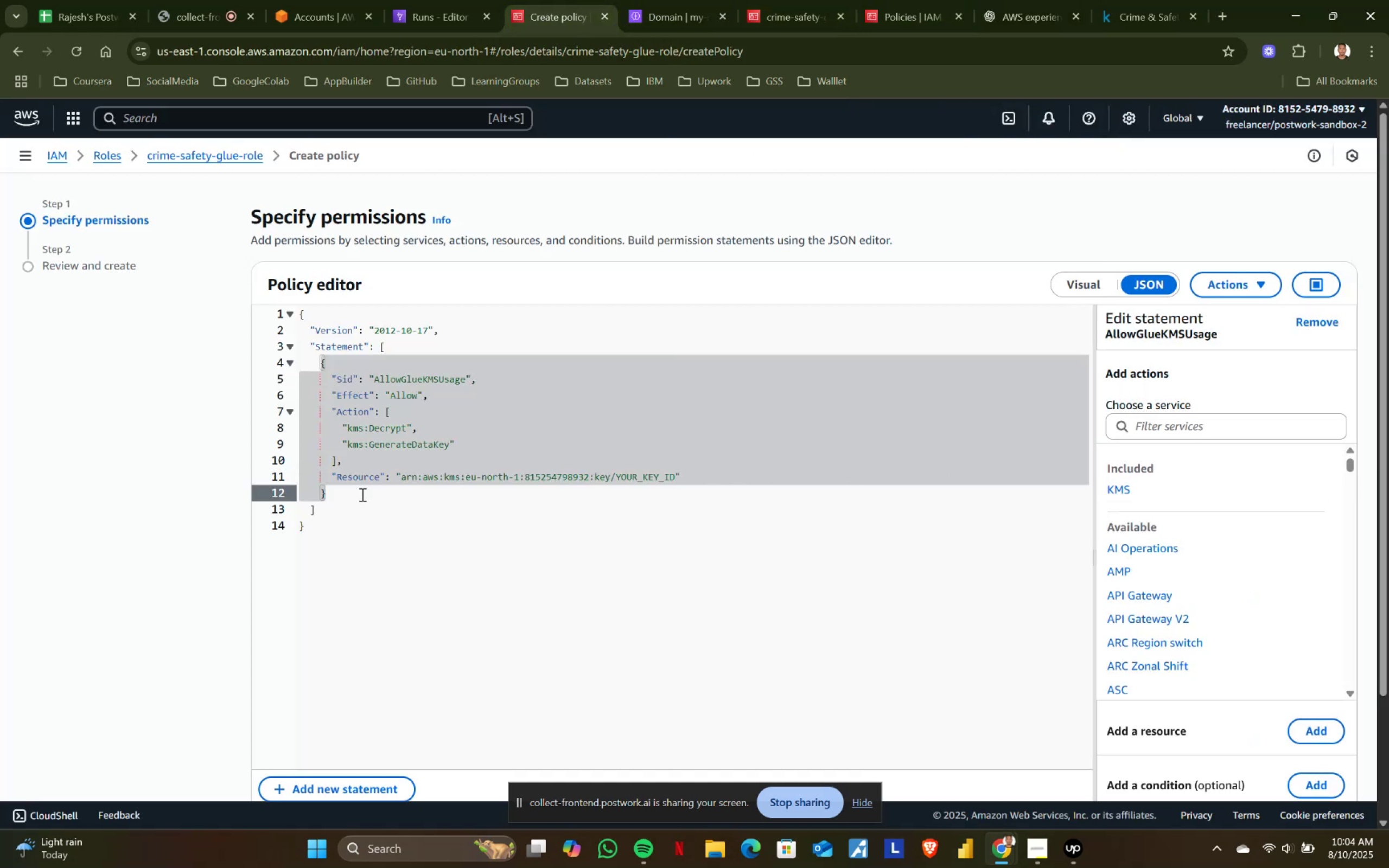 
key(Control+Z)
 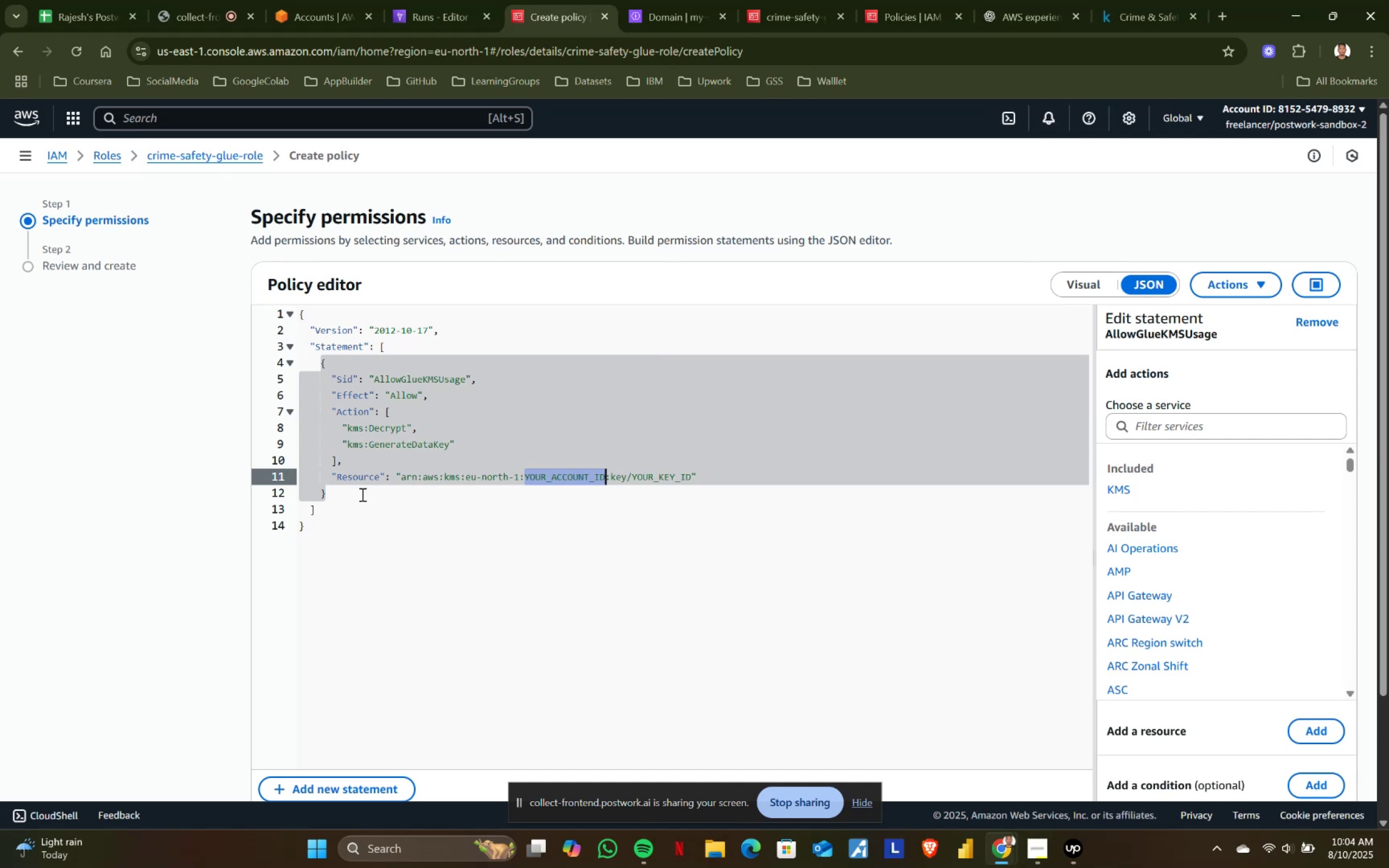 
key(Control+Z)
 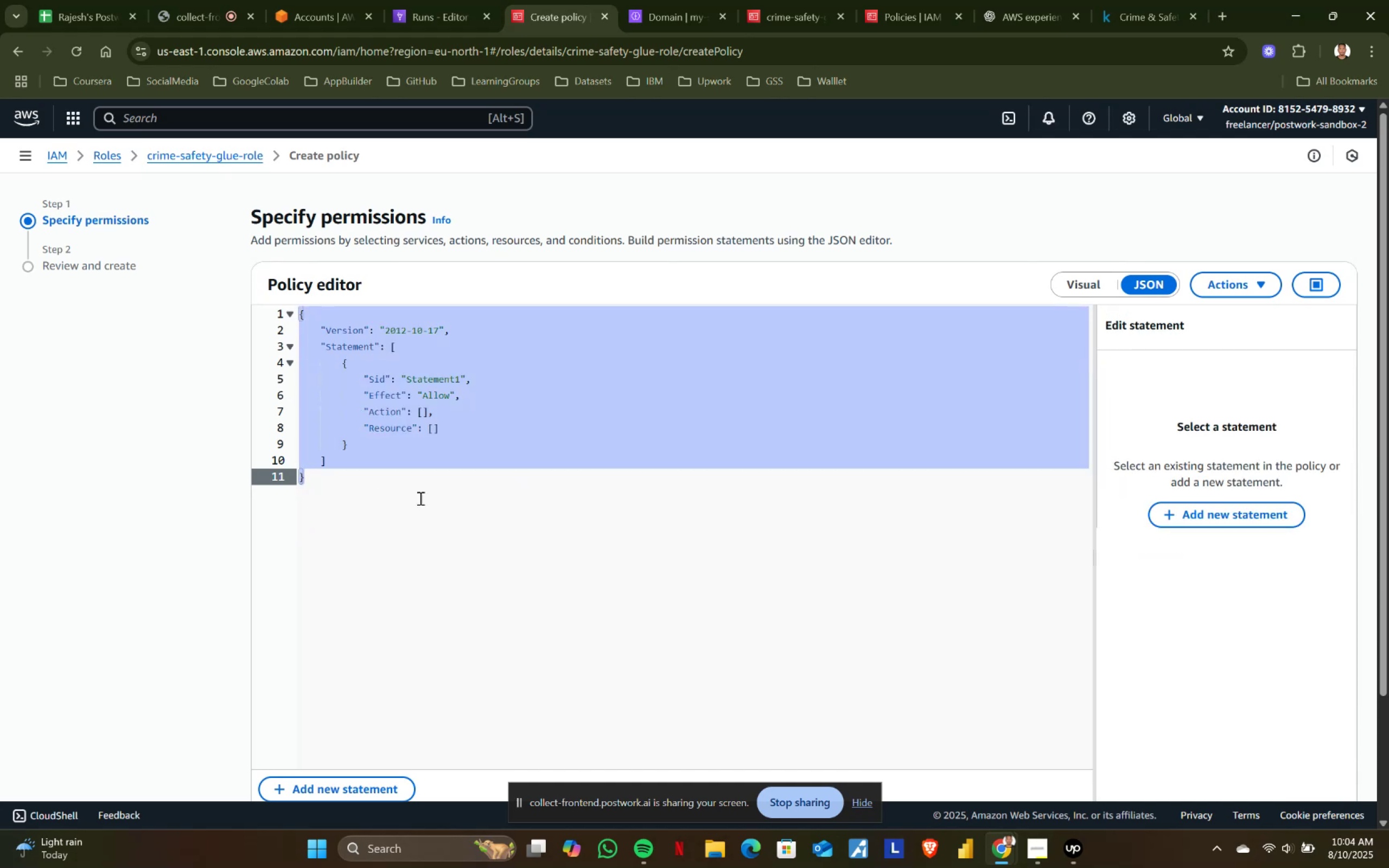 
left_click([456, 505])
 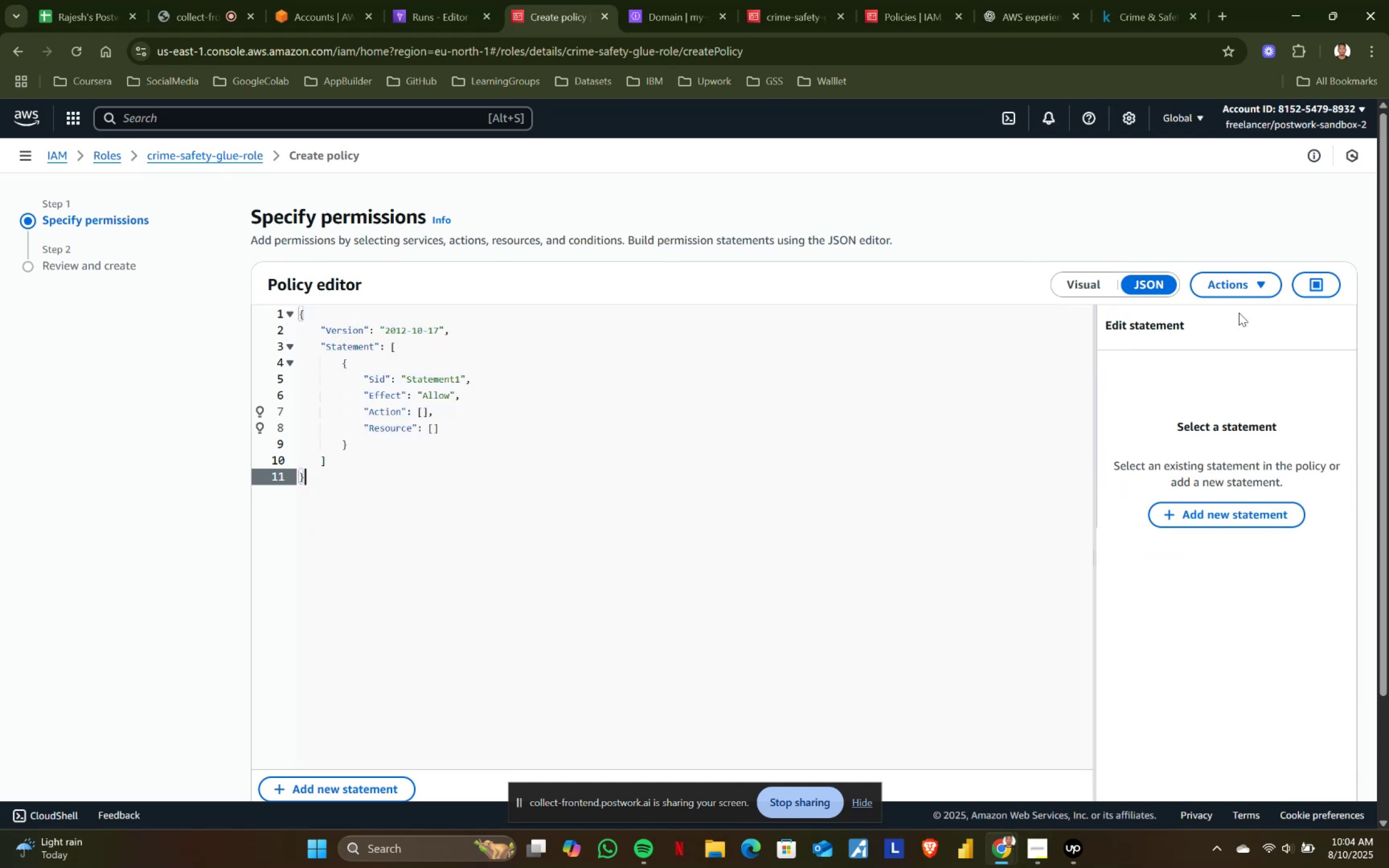 
scroll: coordinate [1214, 593], scroll_direction: down, amount: 5.0
 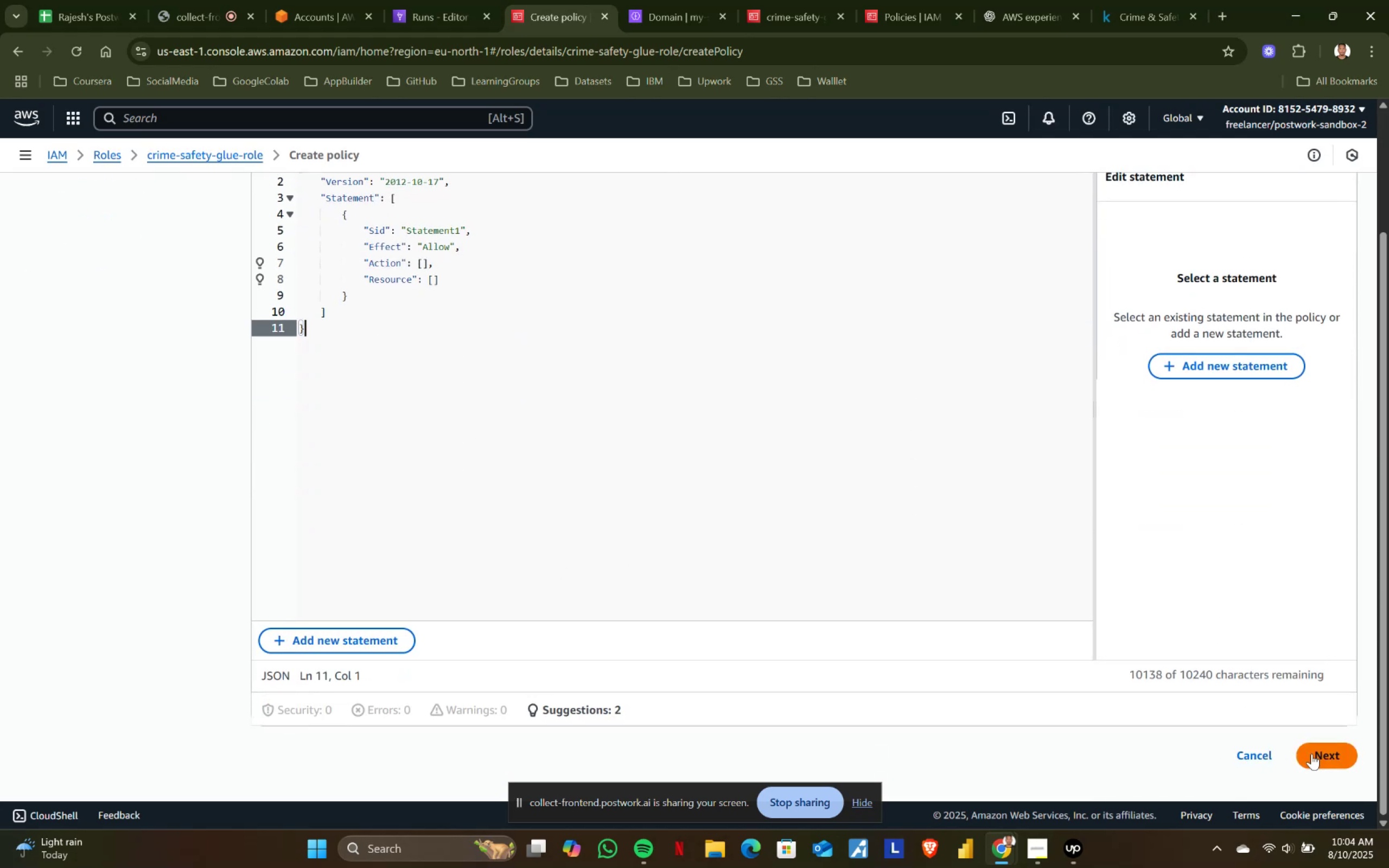 
left_click([1318, 754])
 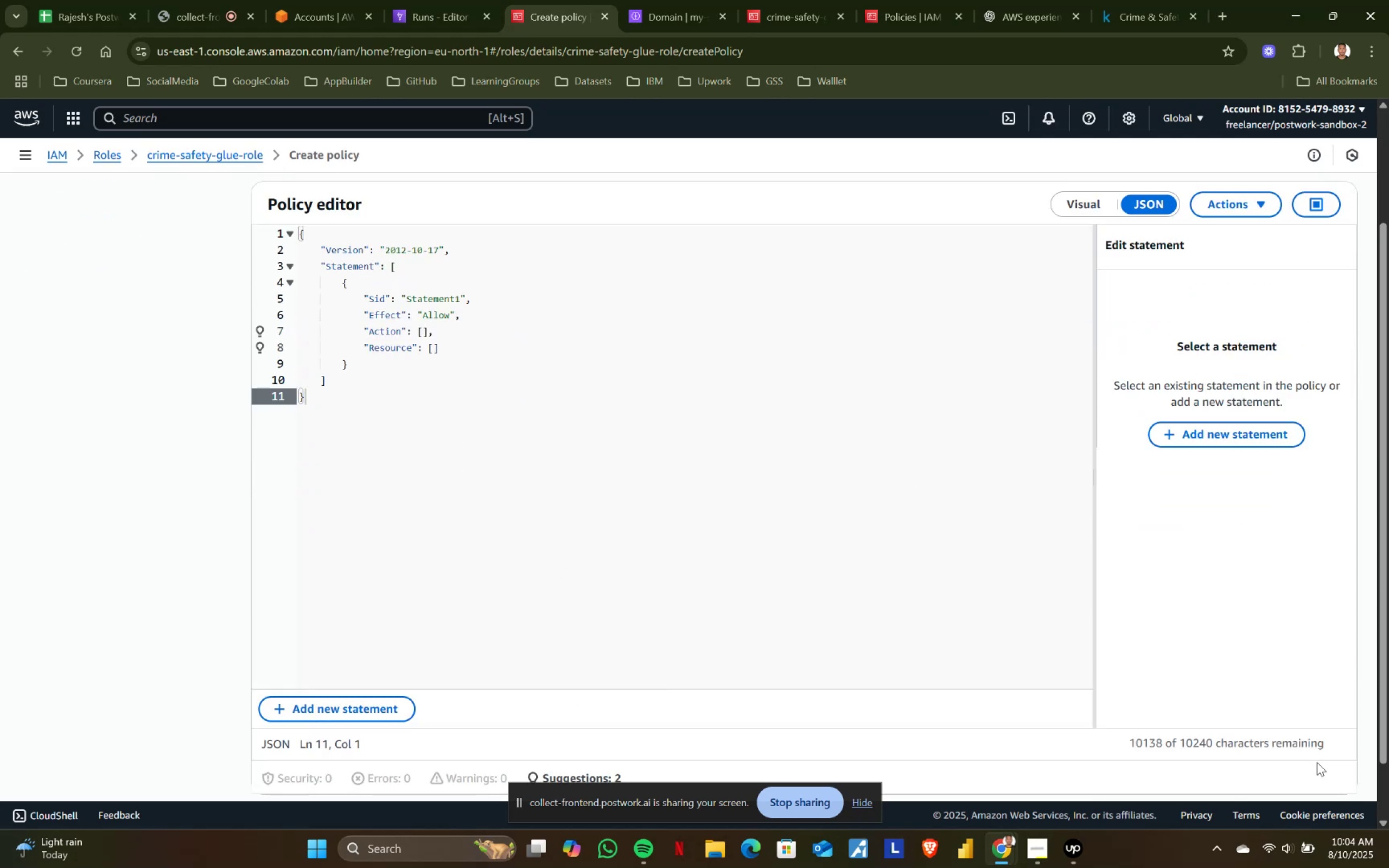 
scroll: coordinate [1183, 619], scroll_direction: down, amount: 5.0
 